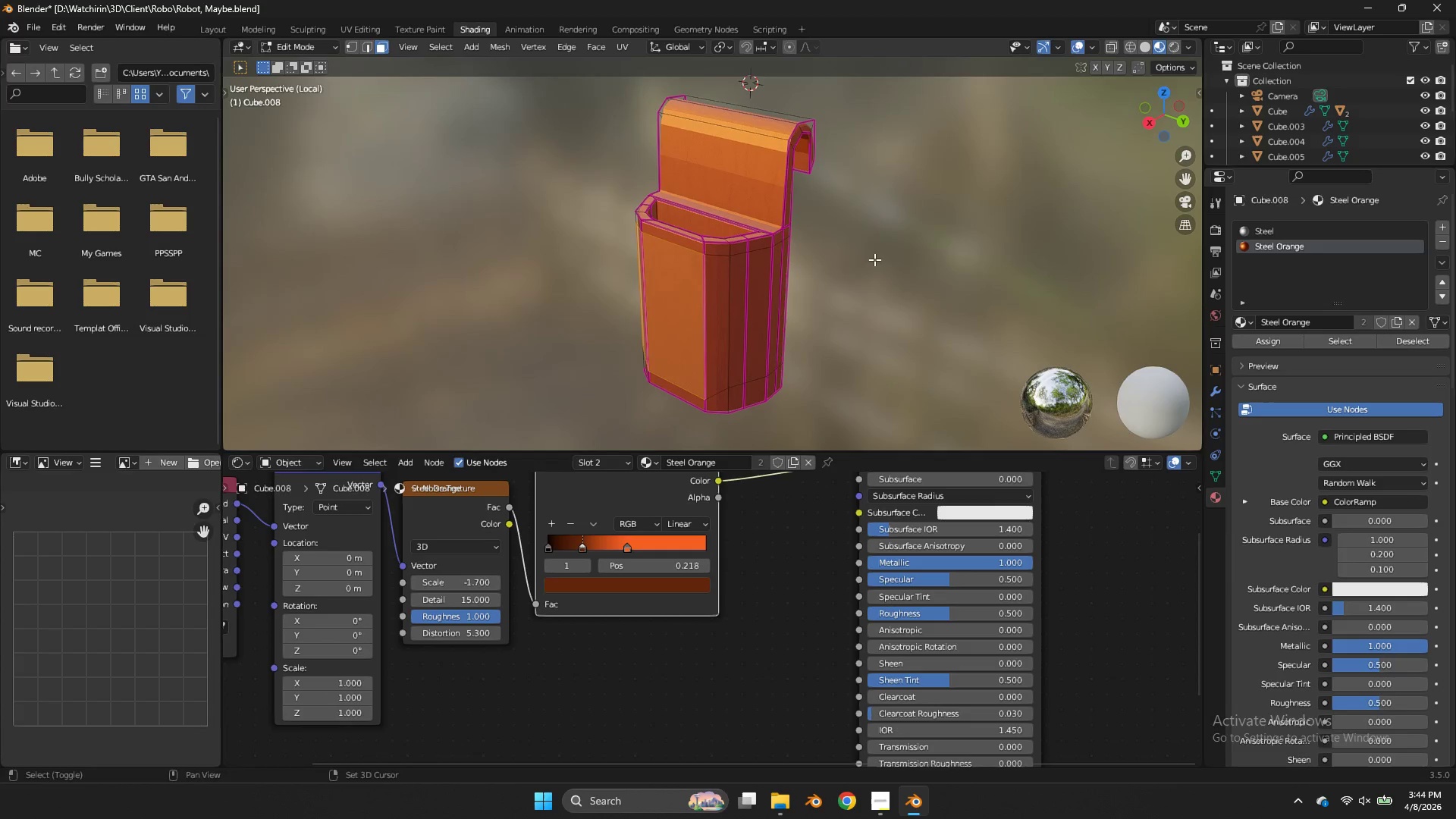 
hold_key(key=ShiftLeft, duration=2.89)
left_click([752, 286])
 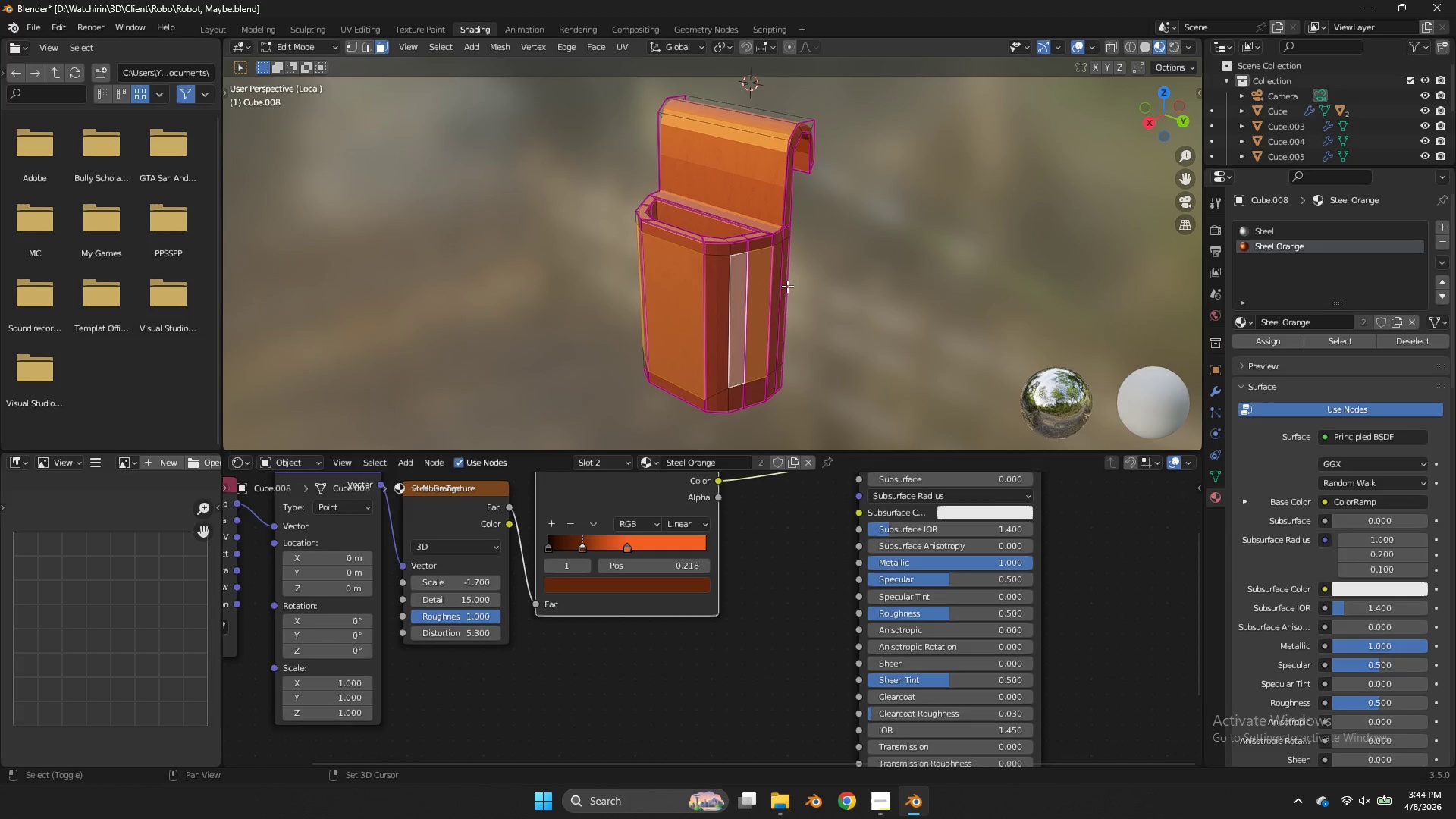 
left_click([772, 281])
 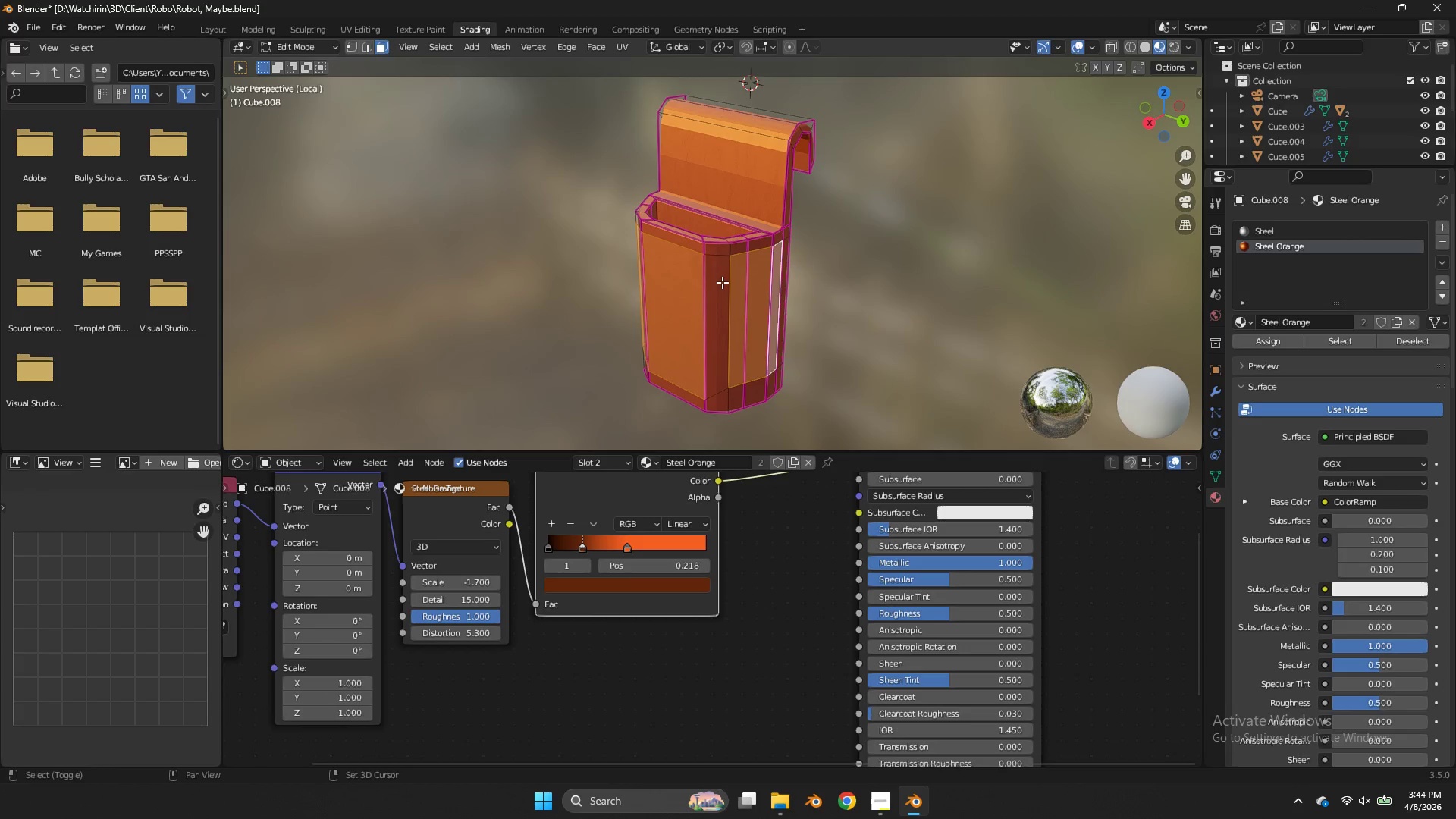 
left_click([722, 282])
 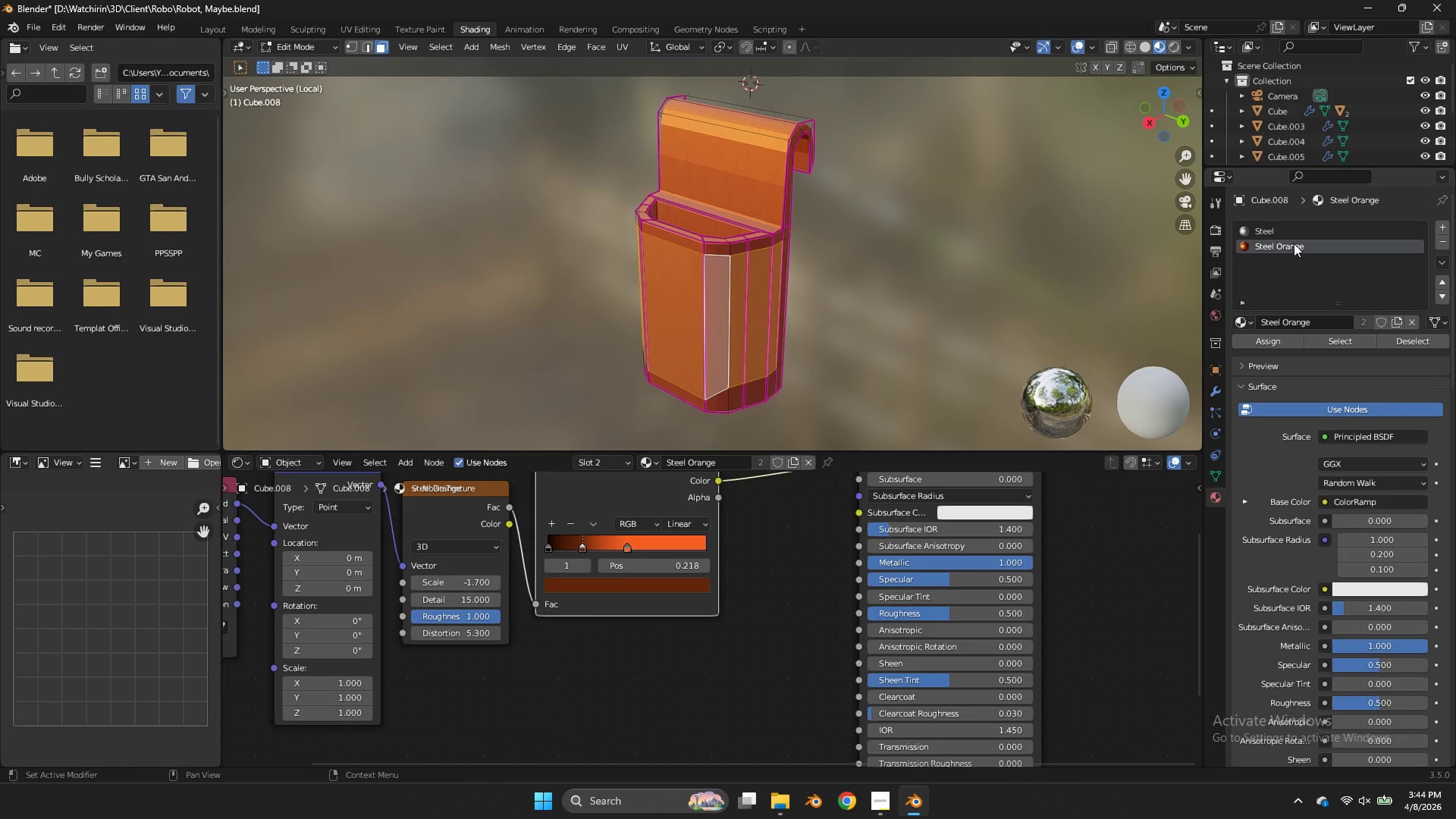 
left_click([1292, 232])
 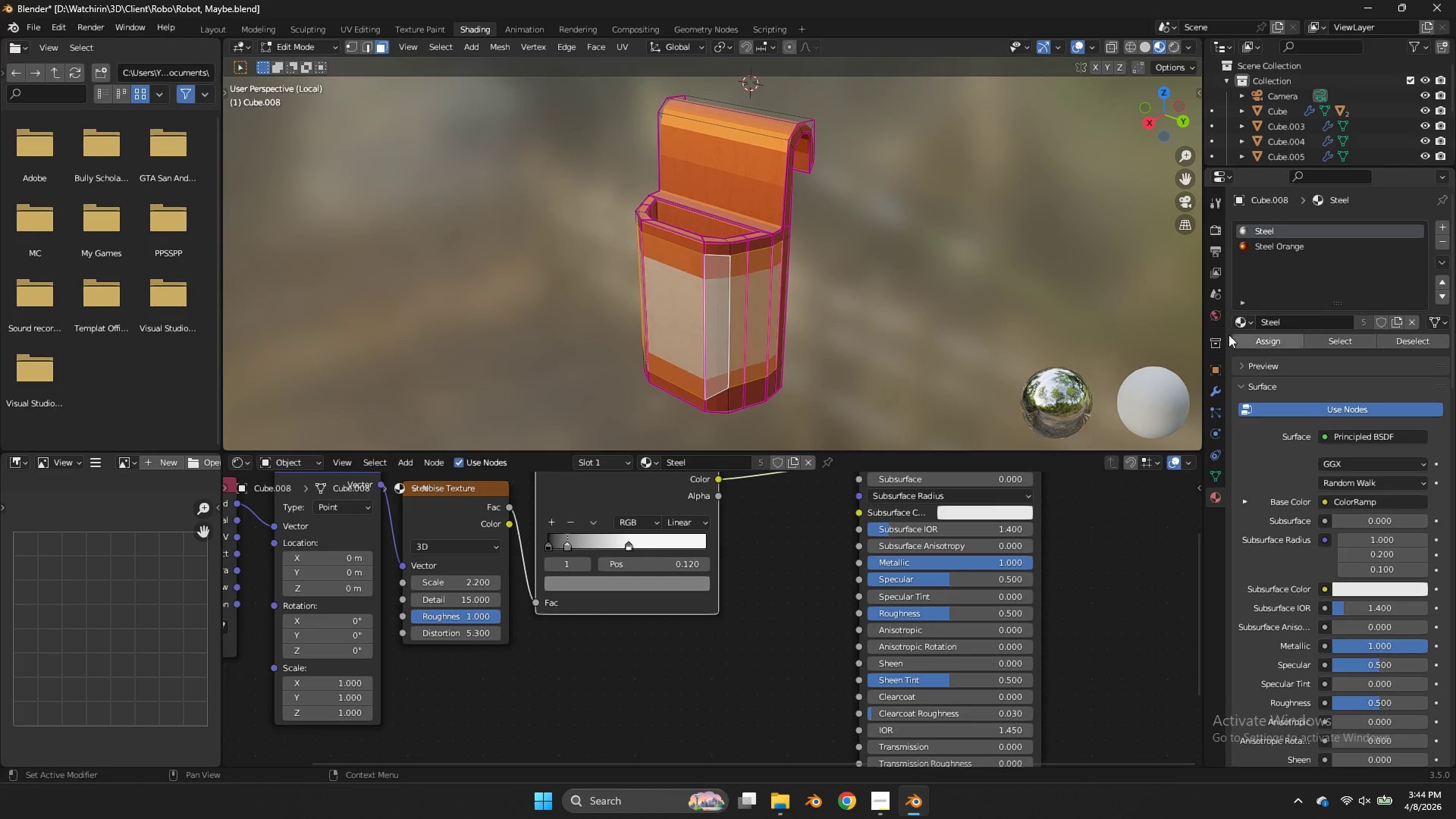 
double_click([1063, 265])
 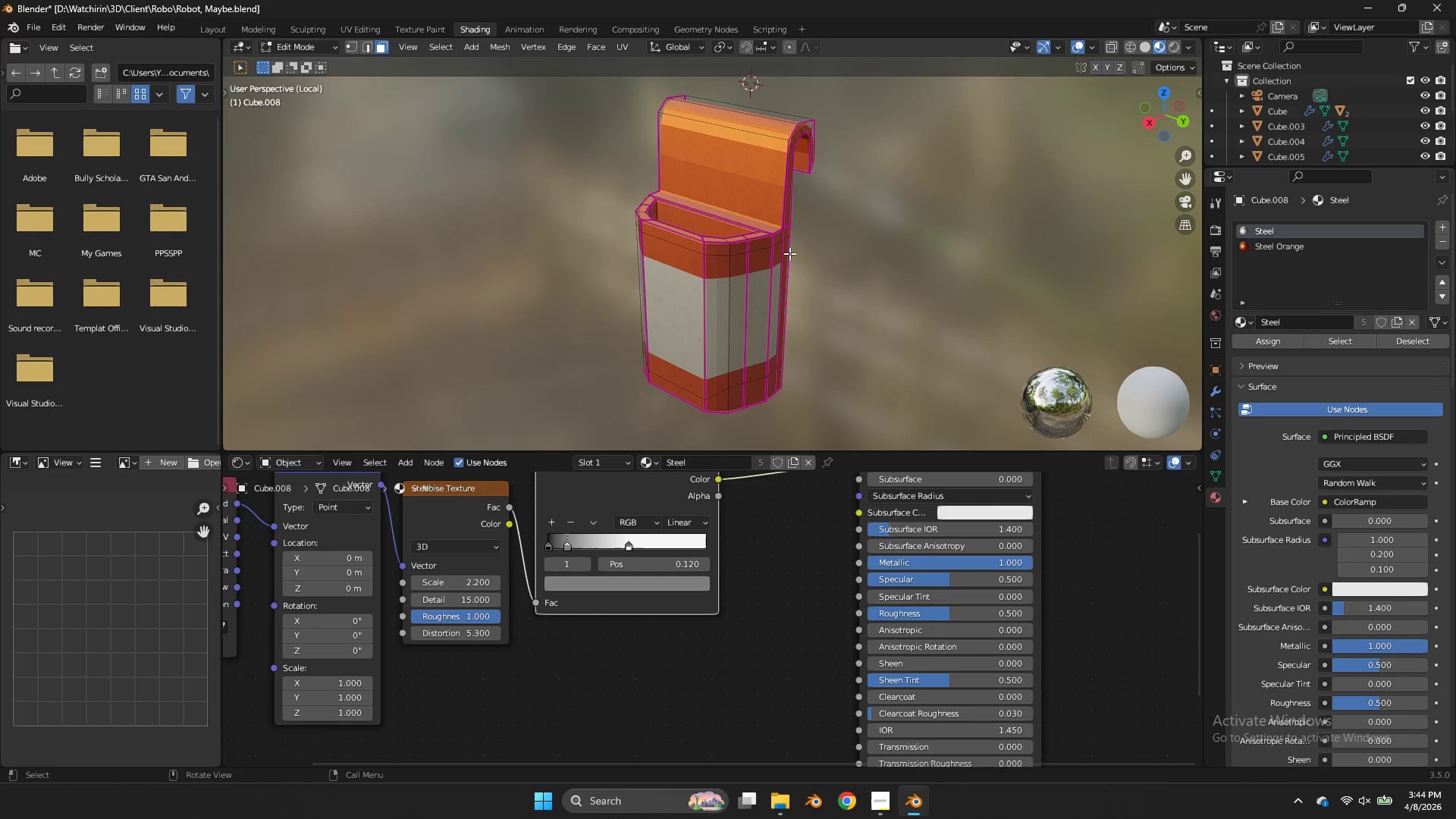 
scroll: coordinate [857, 245], scroll_direction: up, amount: 2.0
 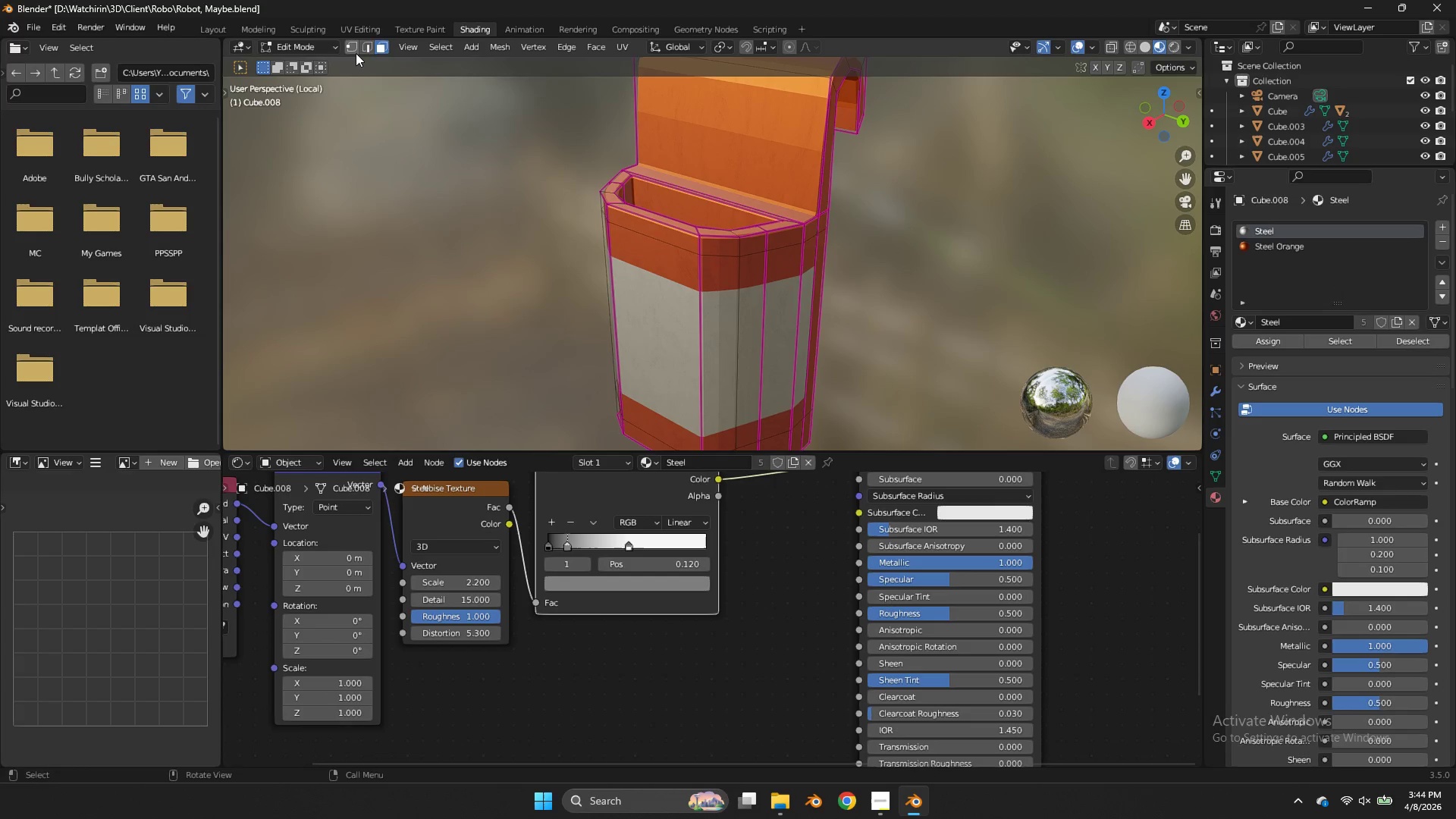 
left_click([366, 49])
 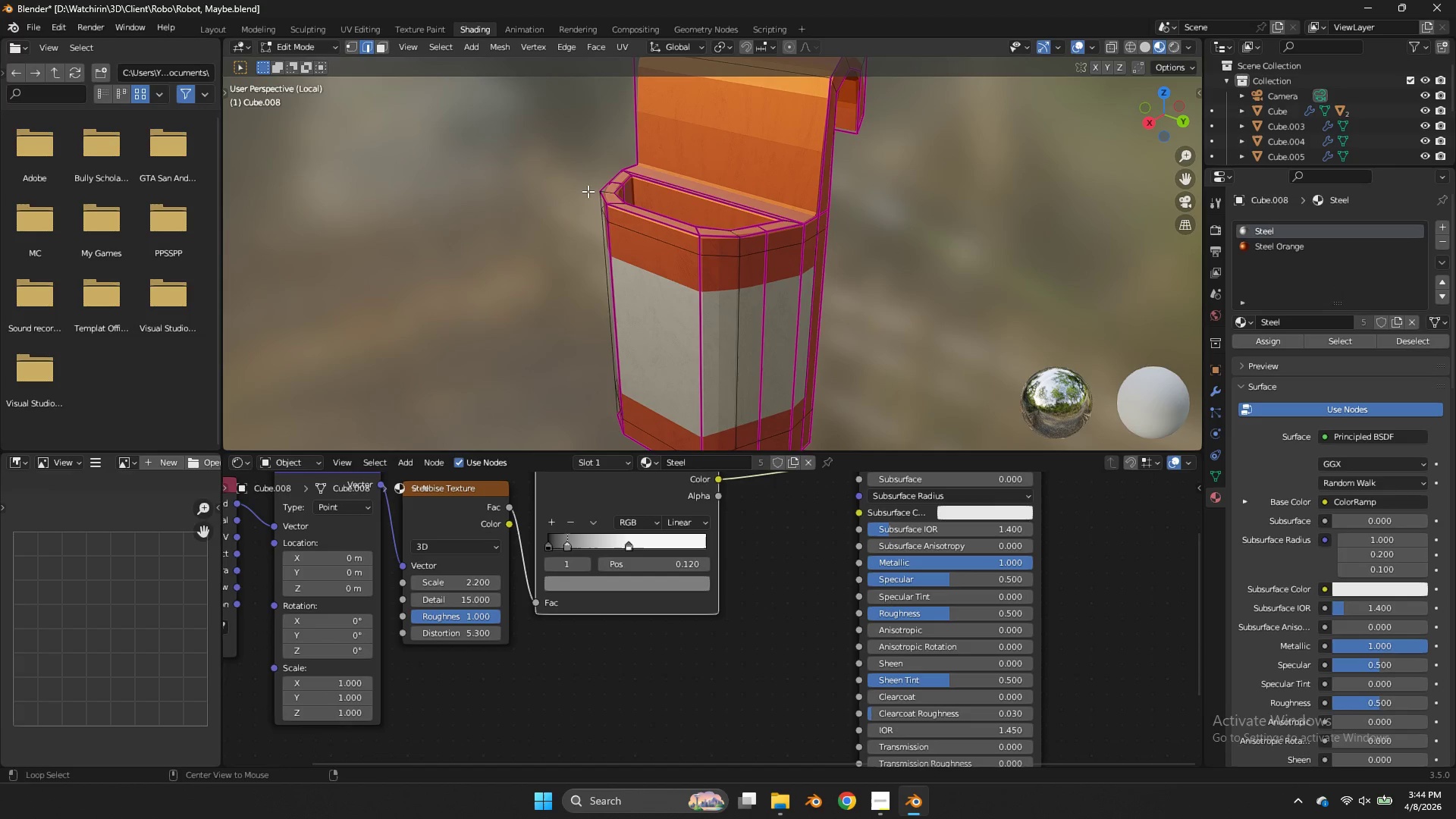 
hold_key(key=AltLeft, duration=0.67)
left_click([641, 246])
 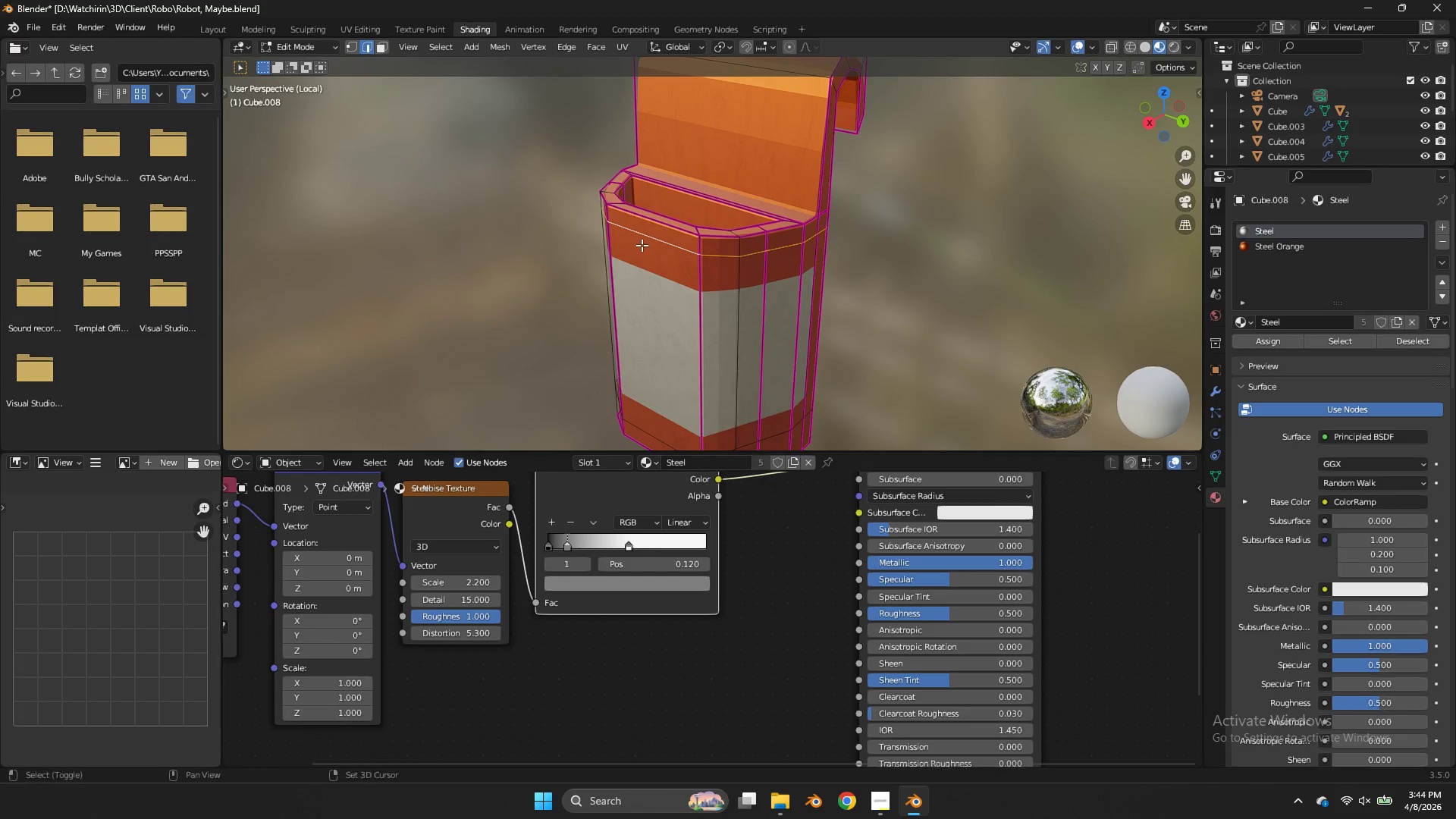 
key(Shift+E)
 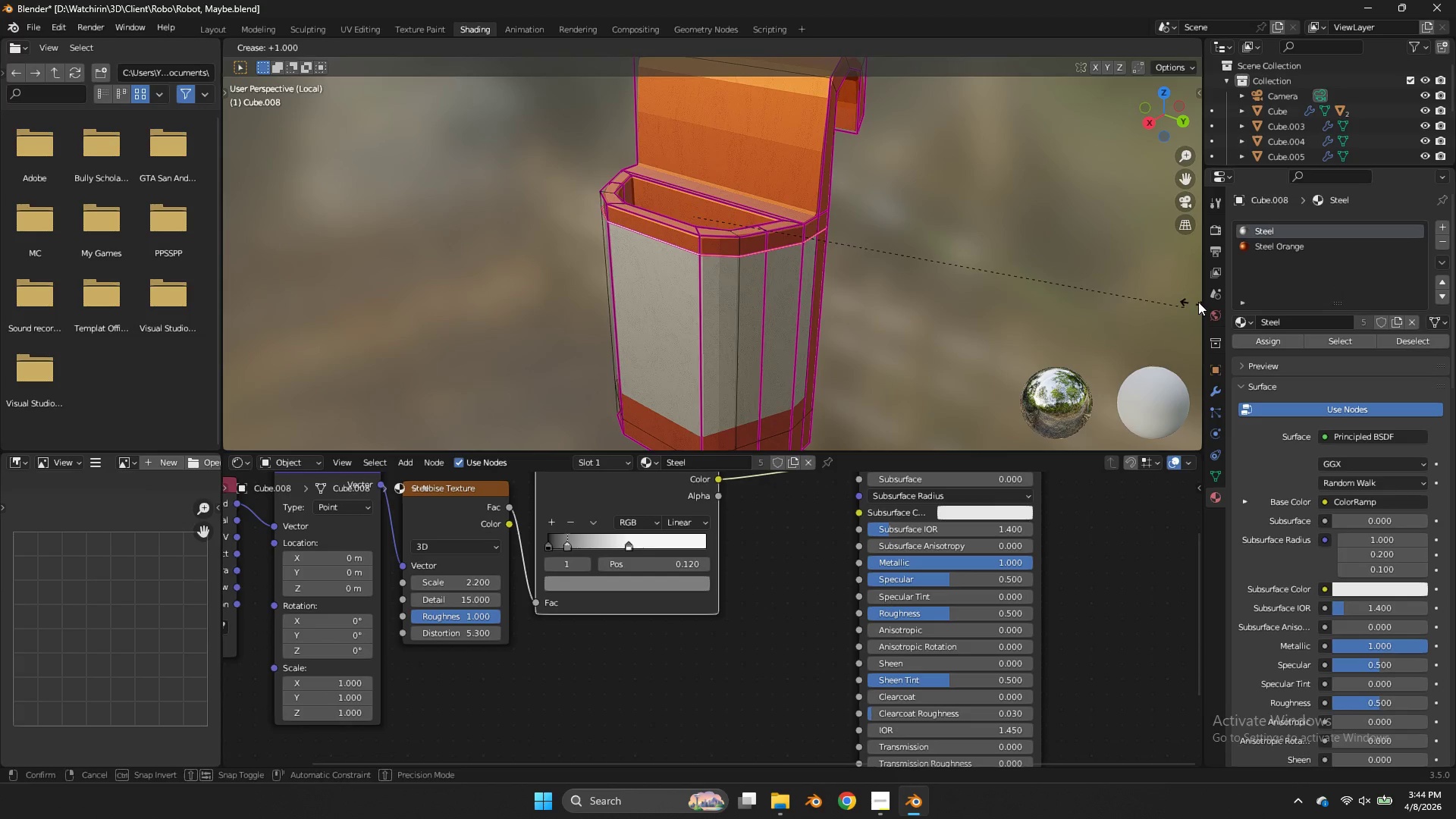 
left_click([1200, 301])
 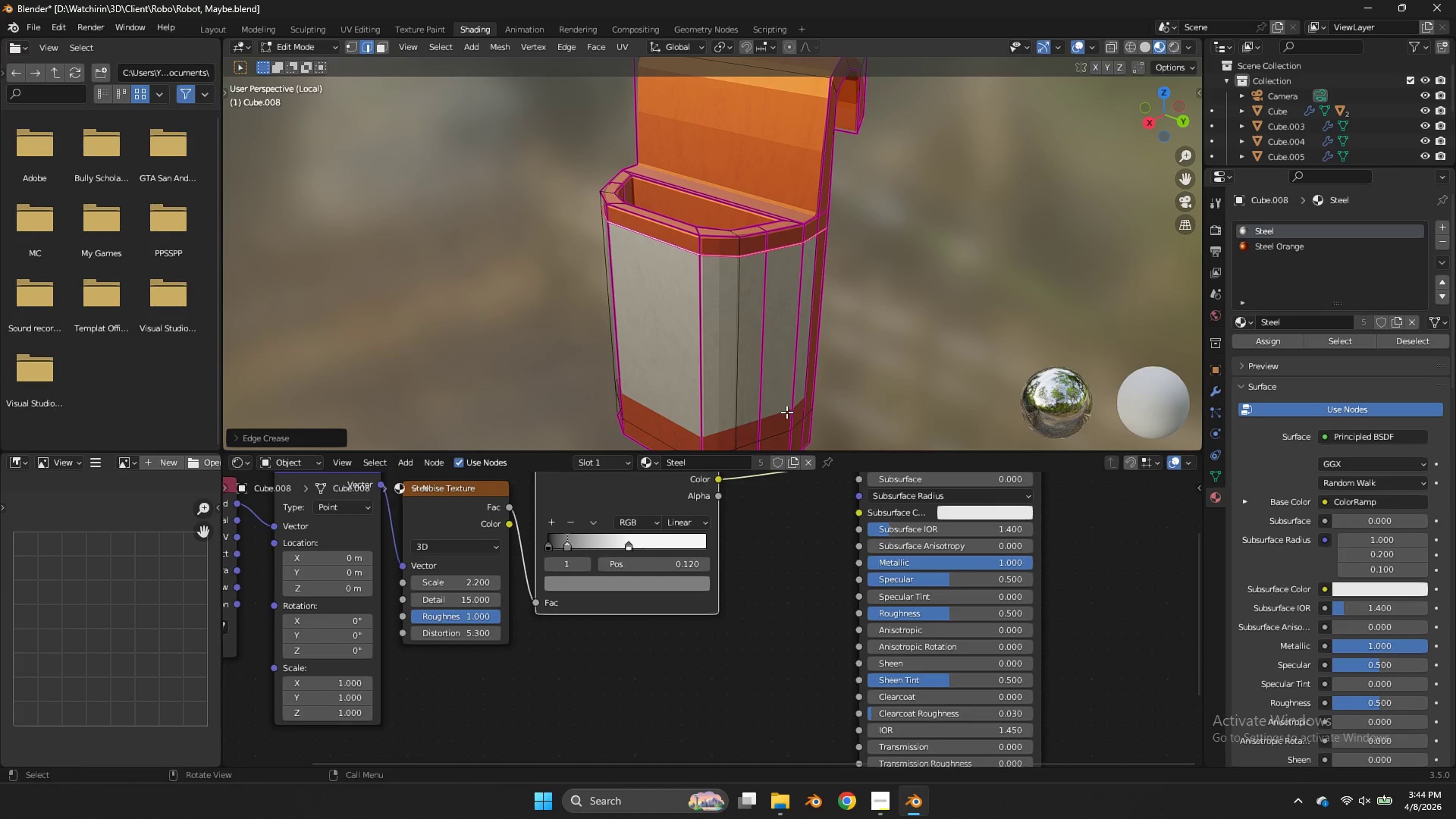 
hold_key(key=AltLeft, duration=0.75)
 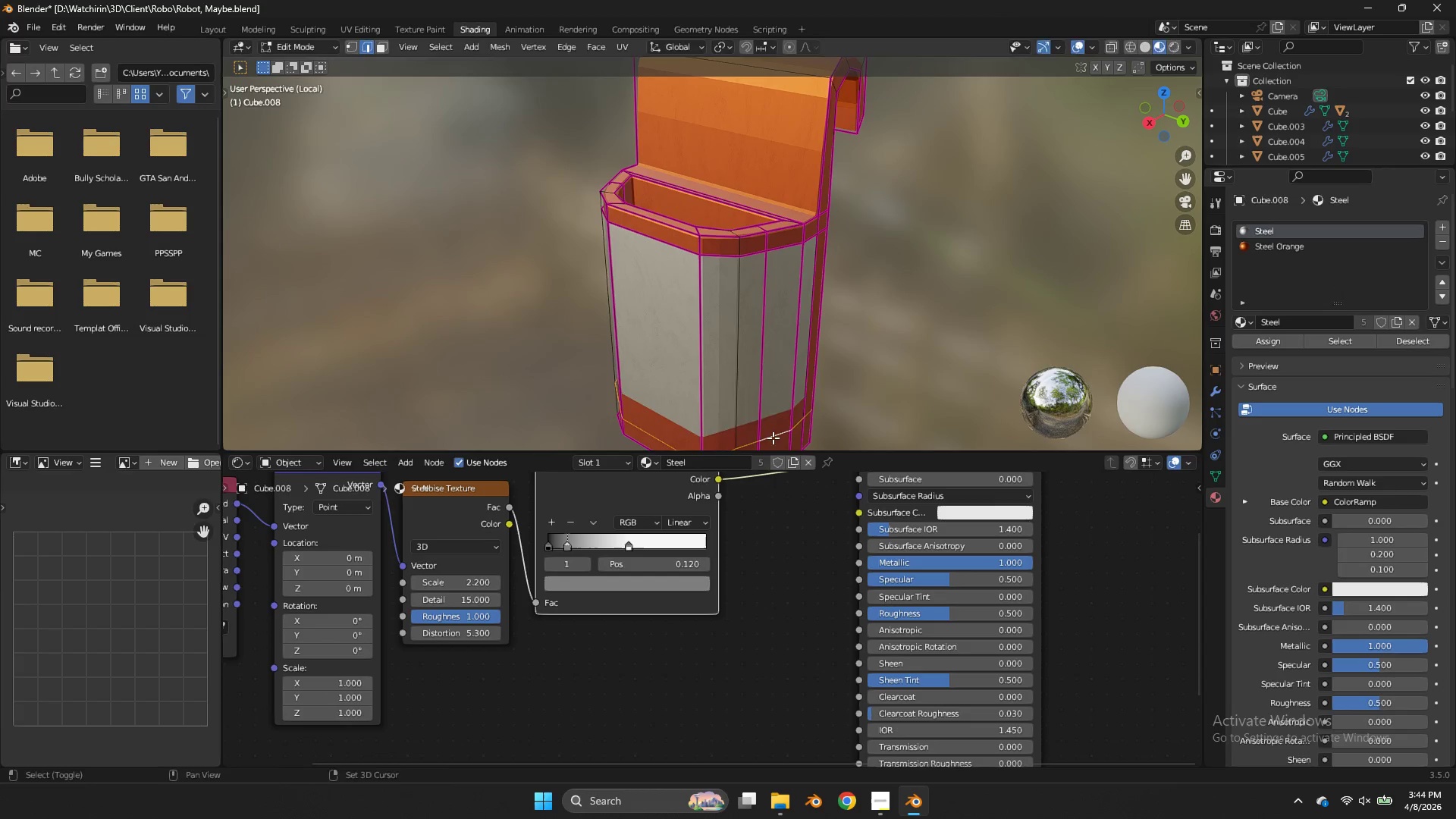 
key(Shift+E)
 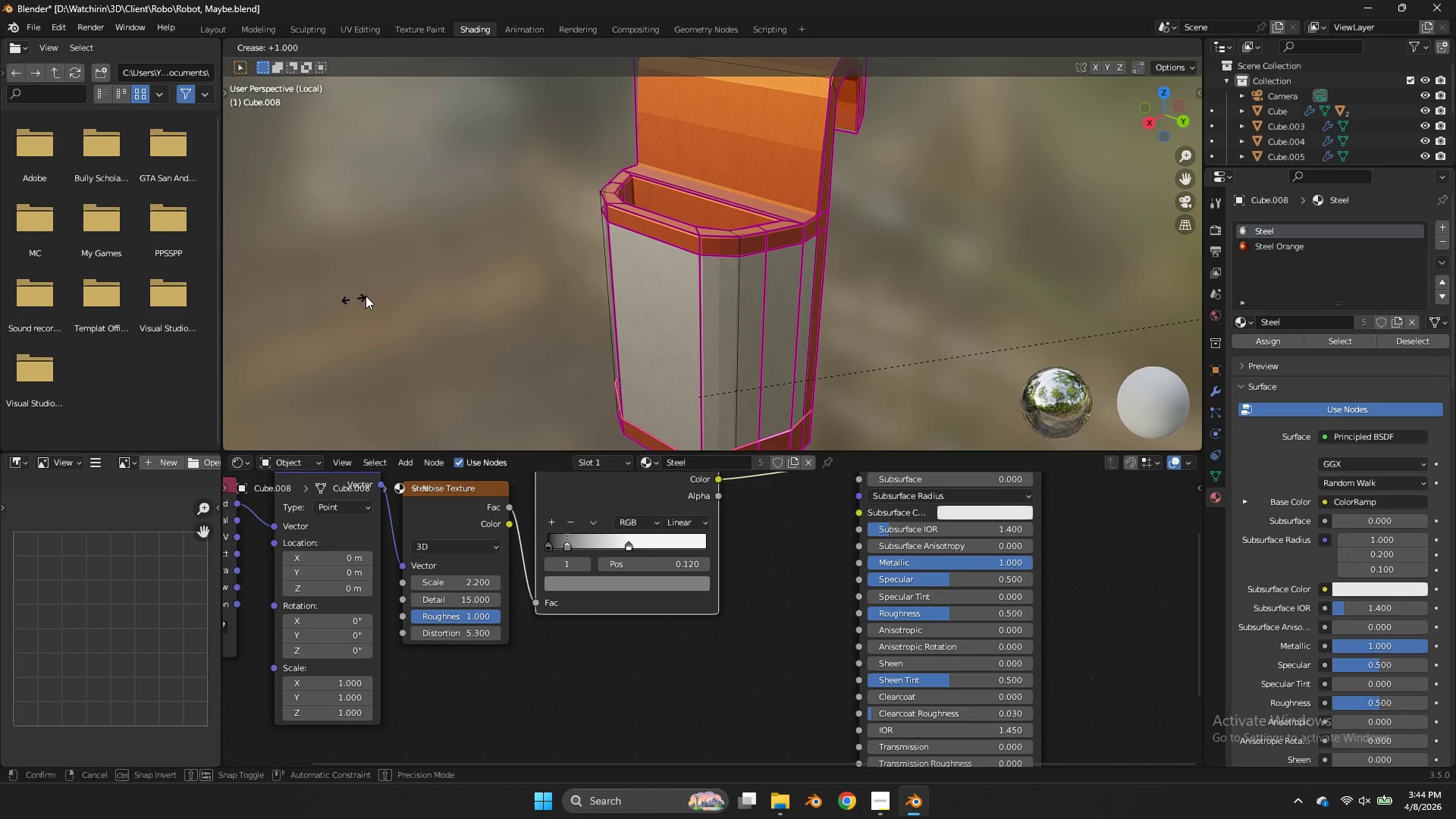 
left_click([400, 290])
 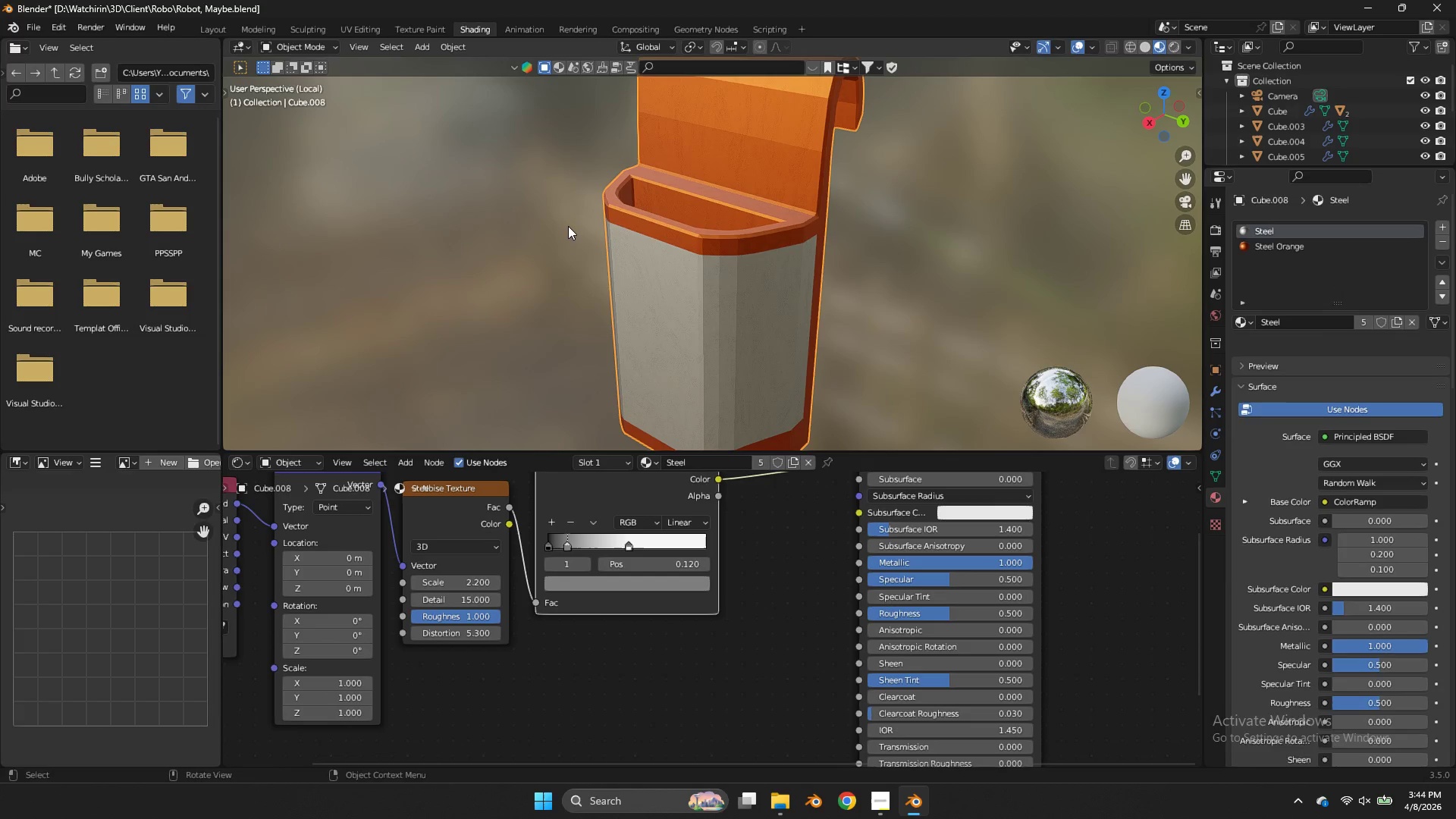 
key(Tab)
 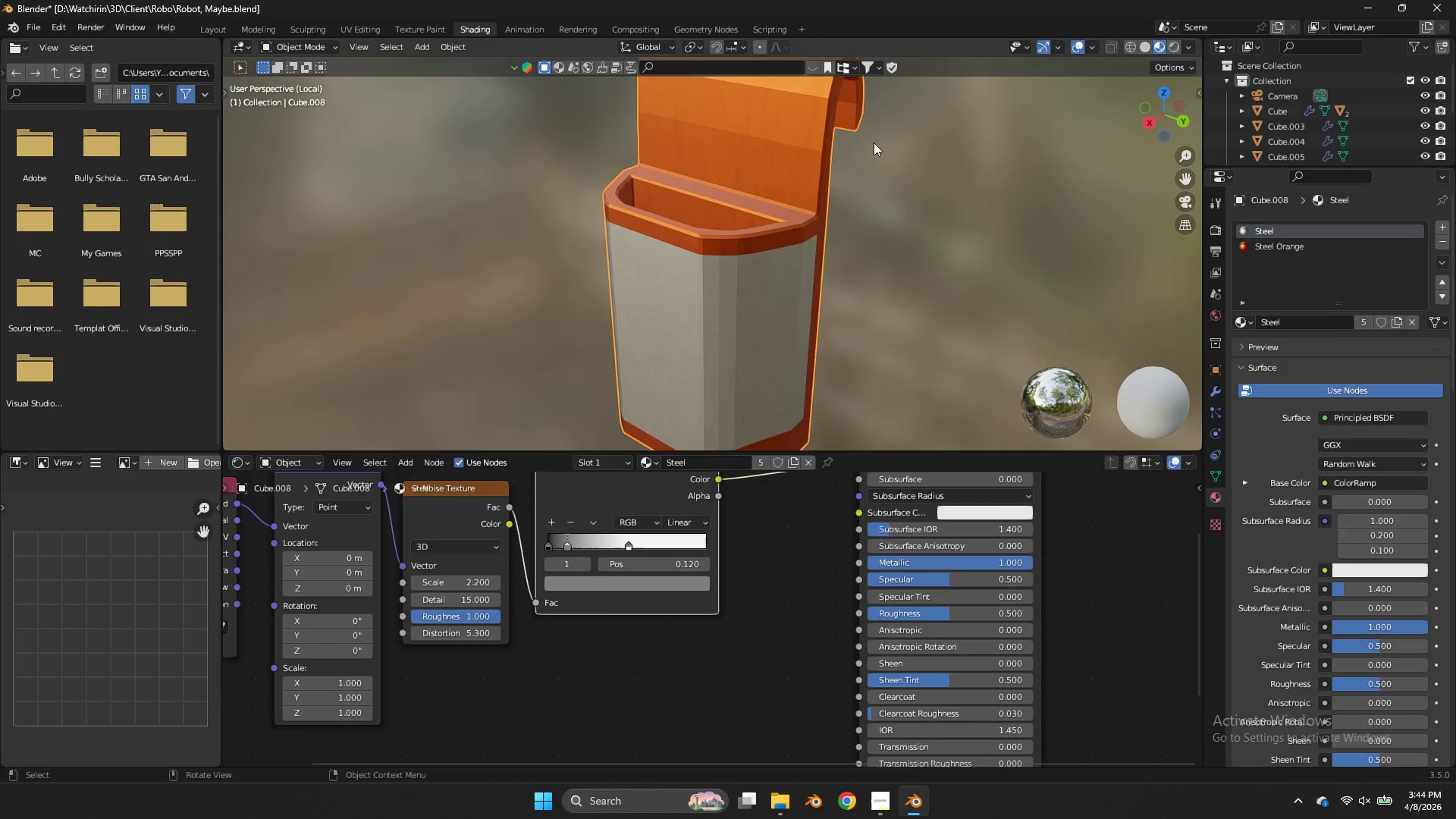 
key(Control+S)
 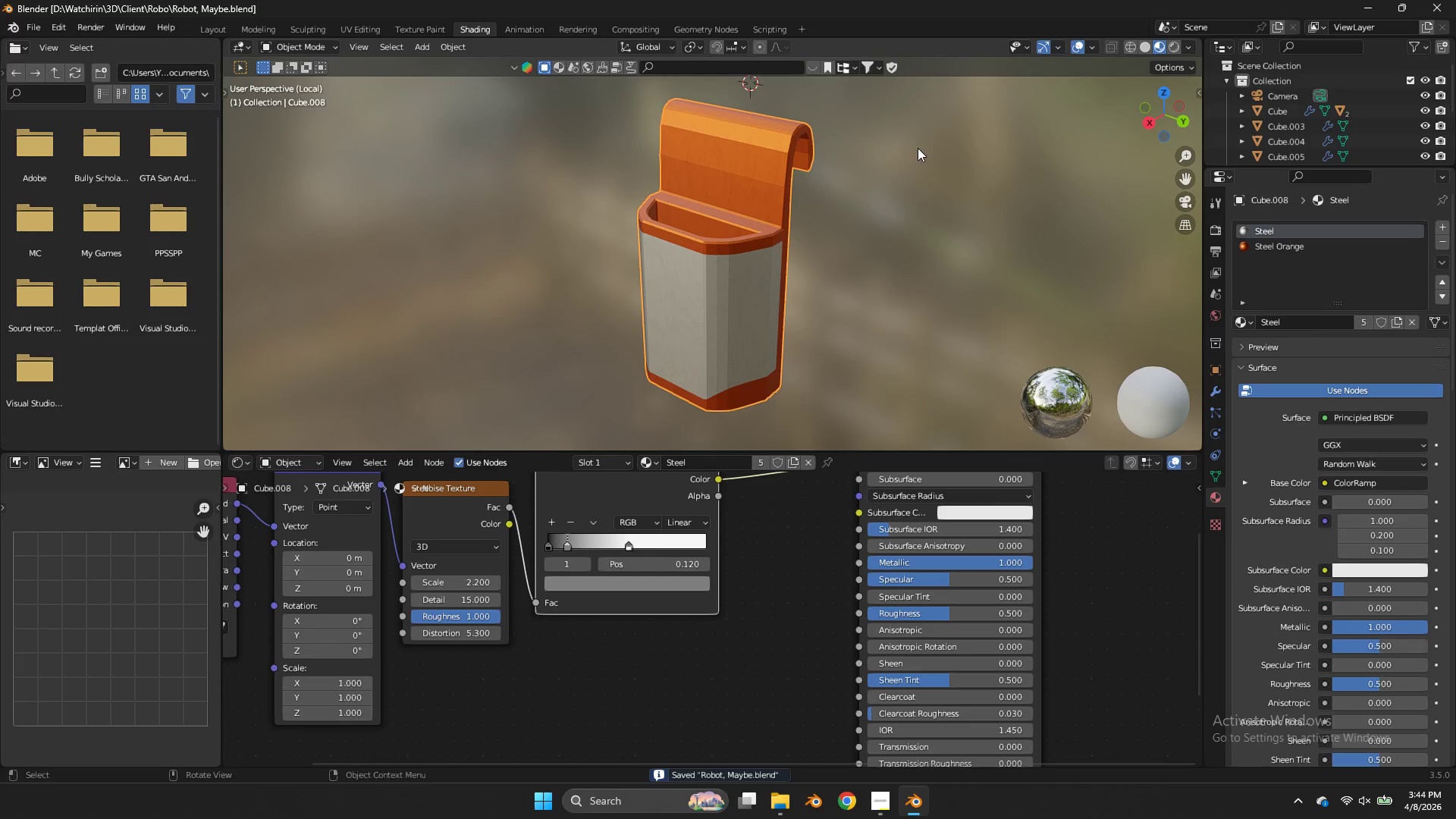 
scroll: coordinate [883, 141], scroll_direction: down, amount: 2.0
 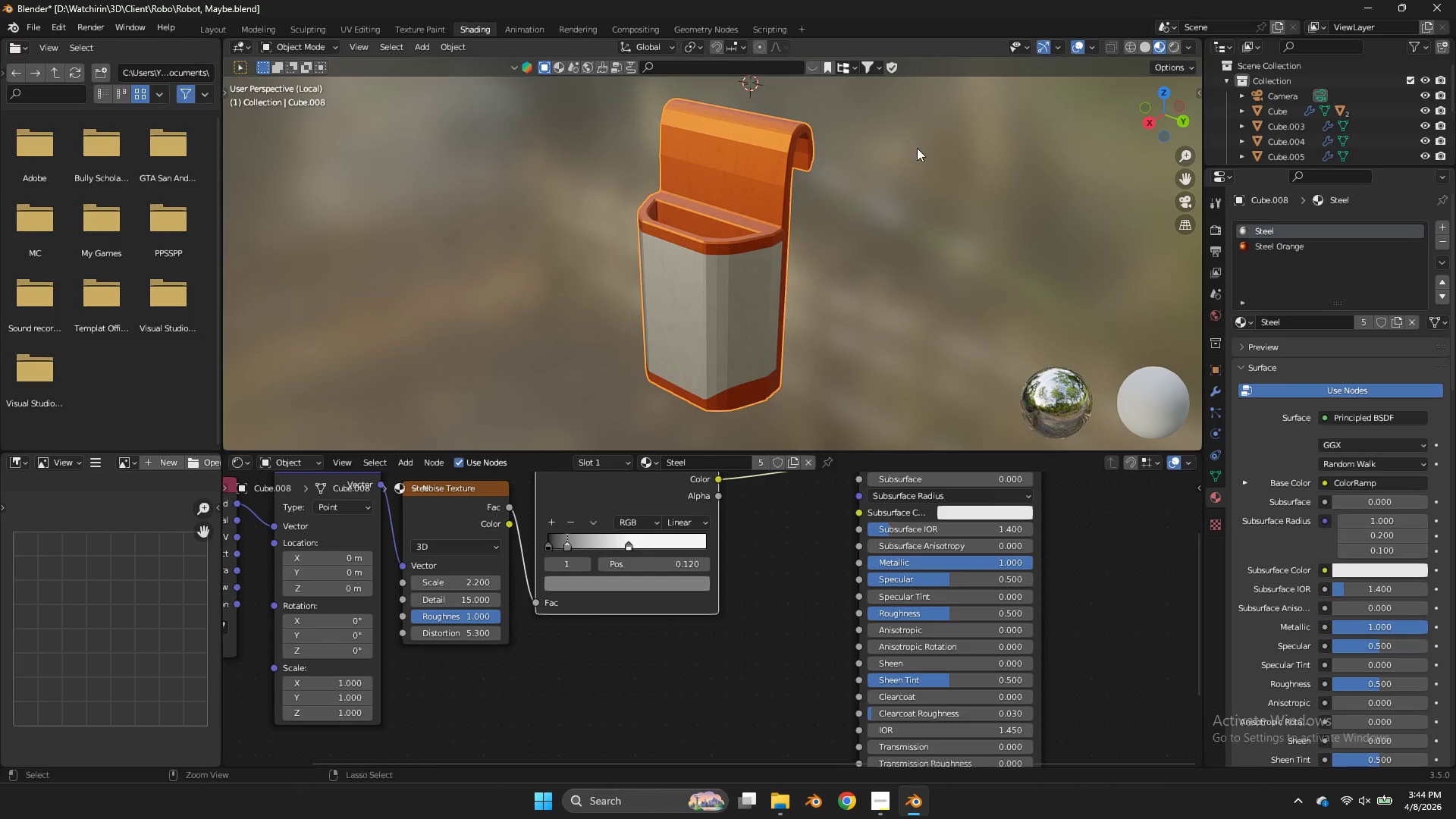 
key(Tab)
 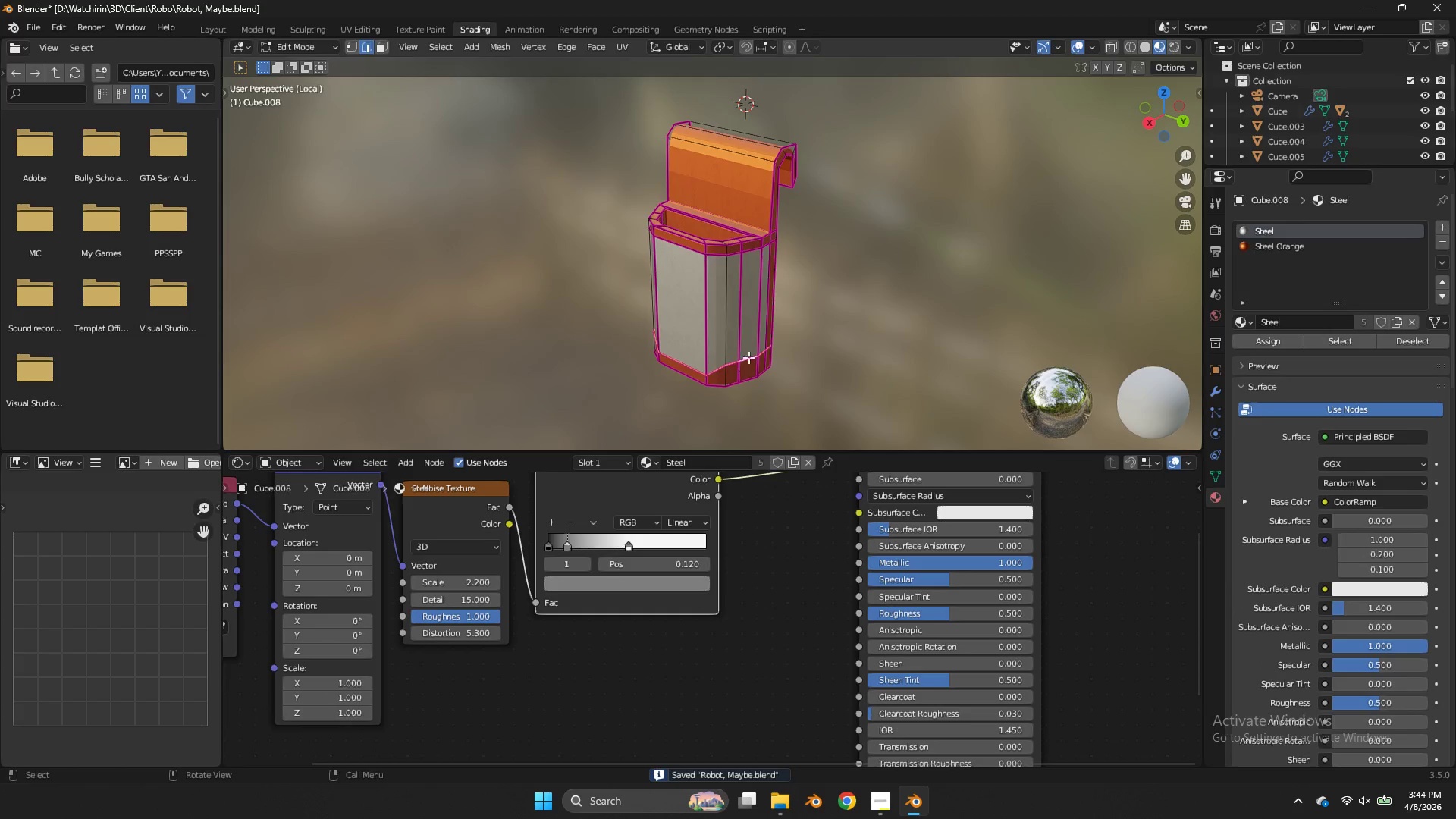 
scroll: coordinate [1028, 237], scroll_direction: down, amount: 1.0
 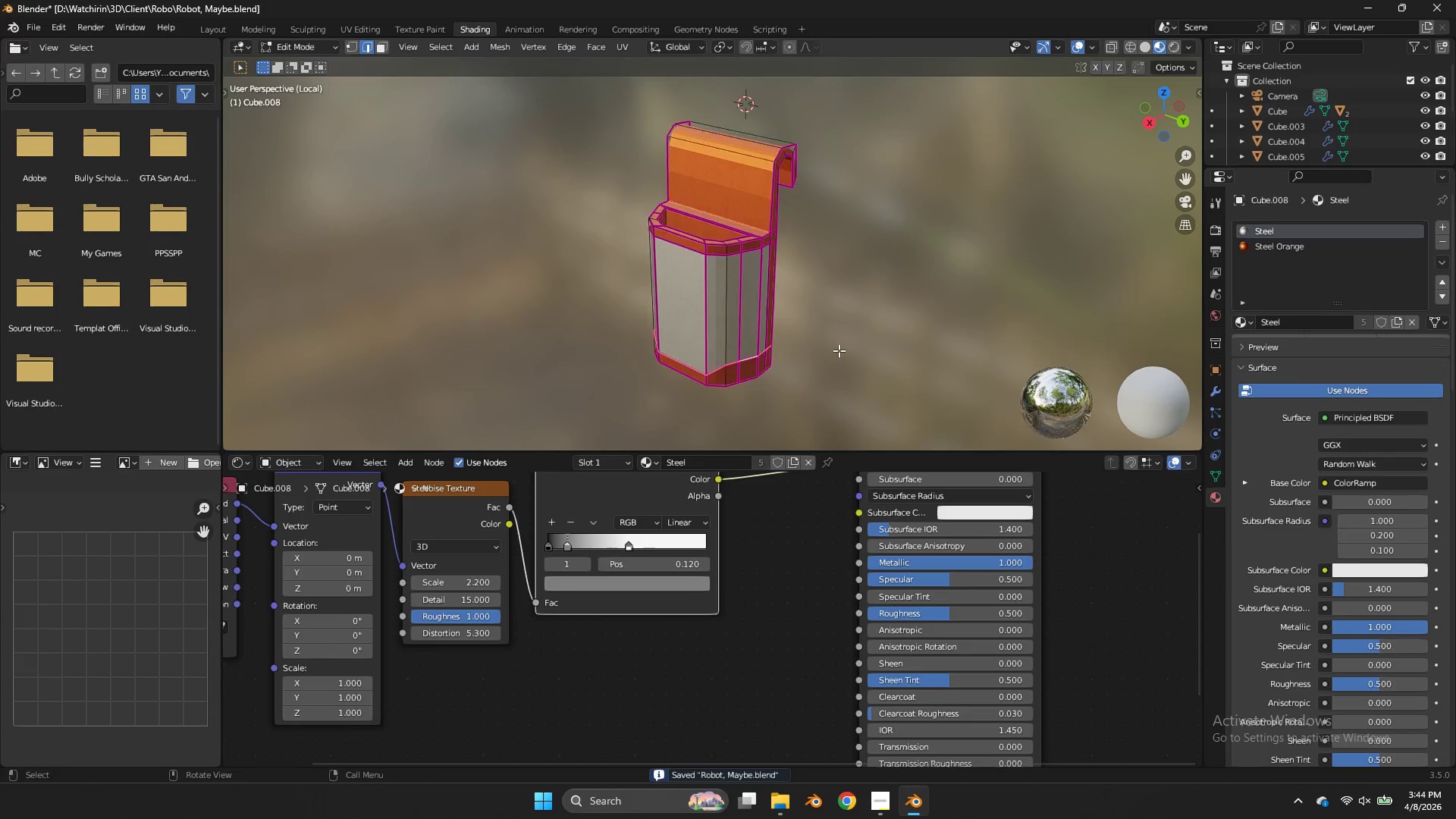 
key(Tab)
 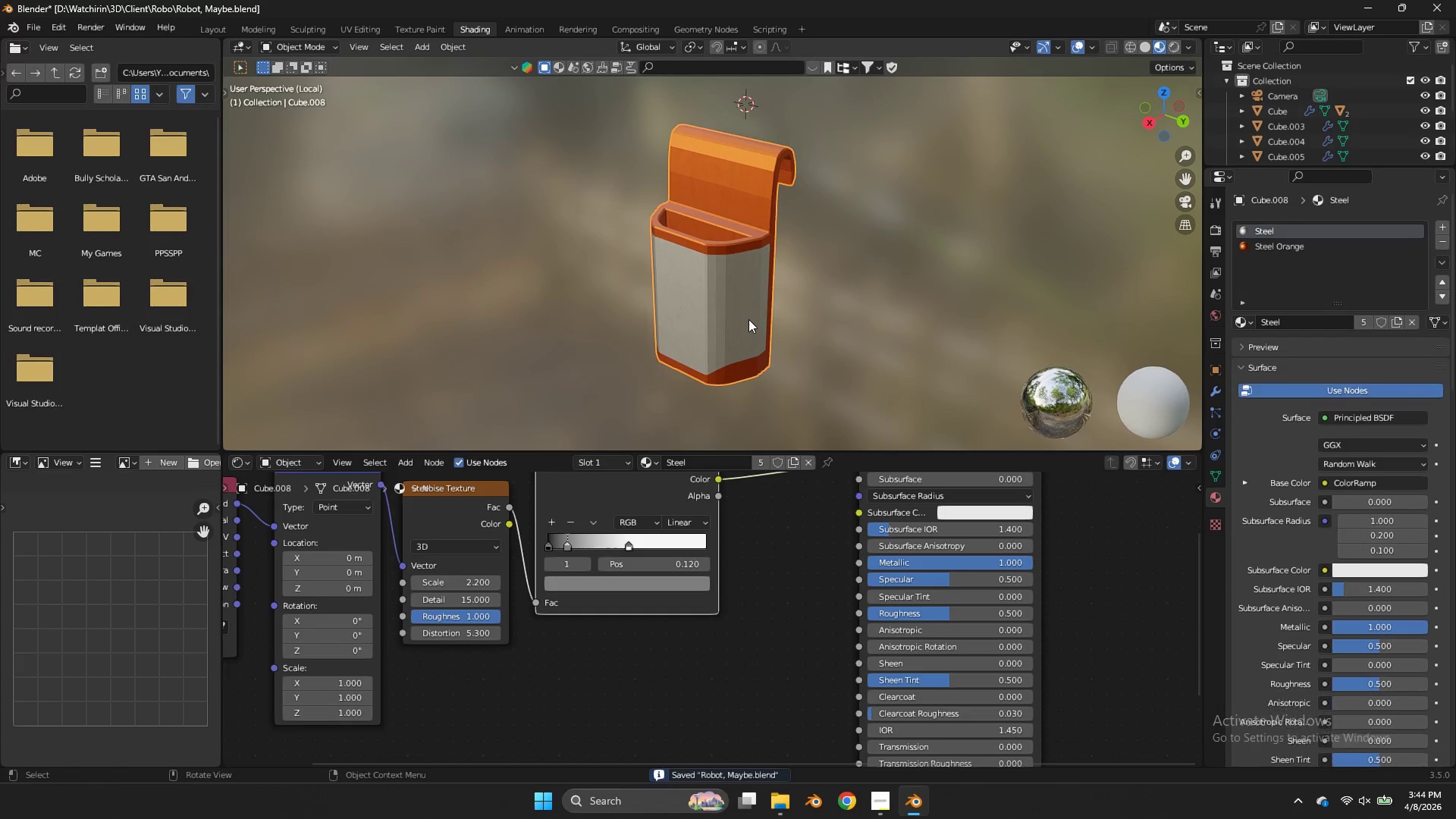 
left_click([748, 319])
 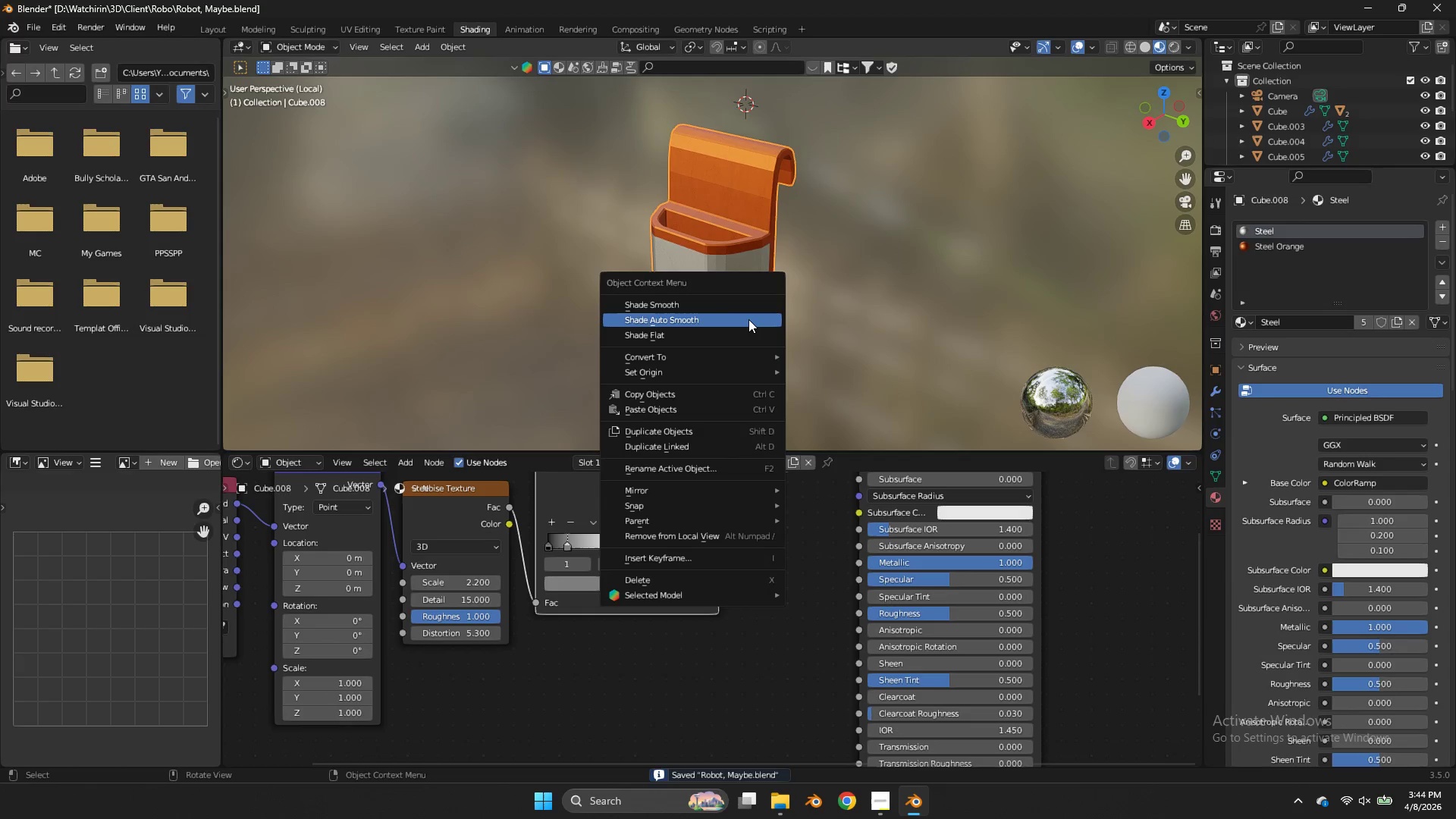 
right_click([748, 319])
 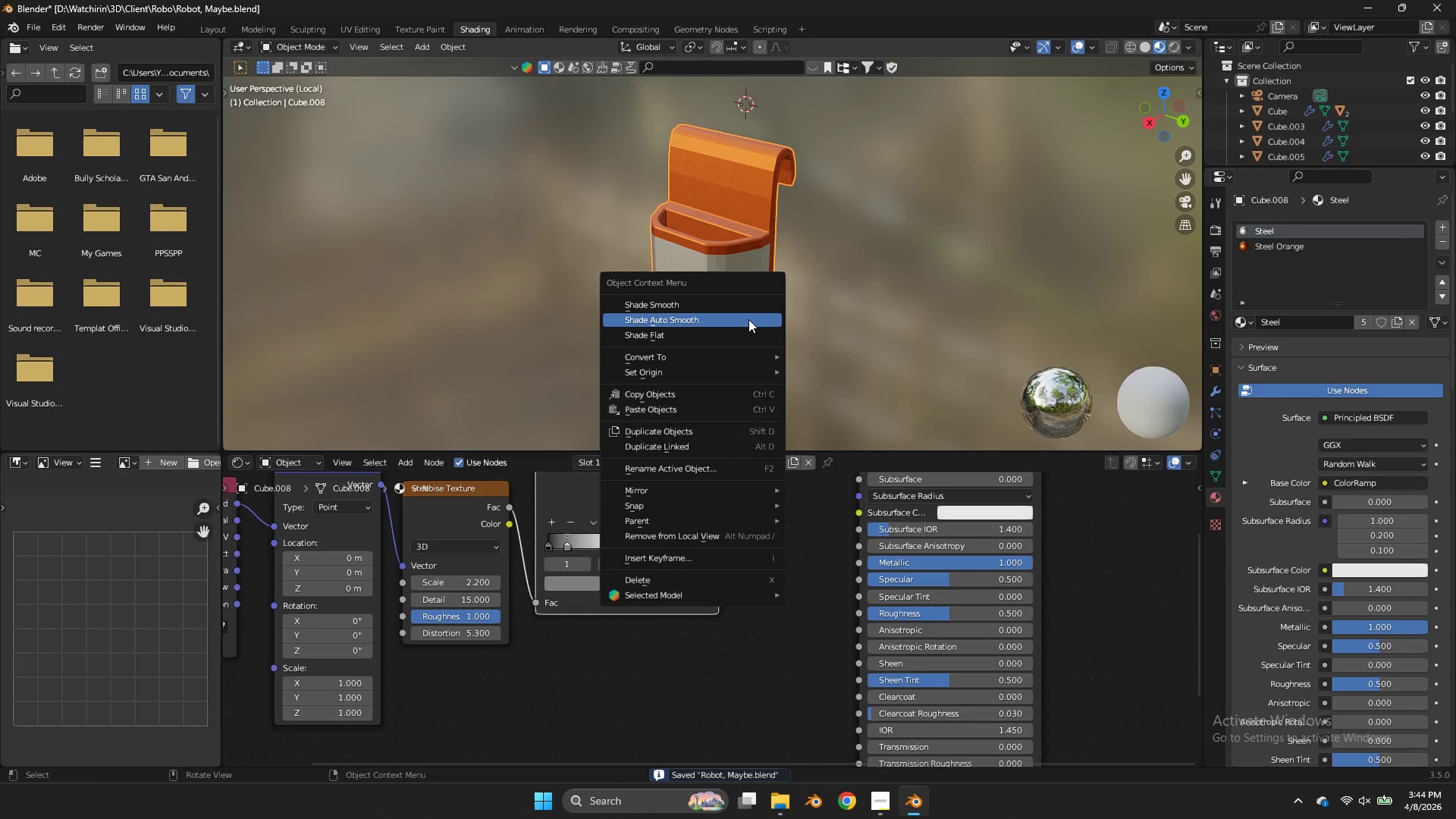 
left_click([748, 319])
 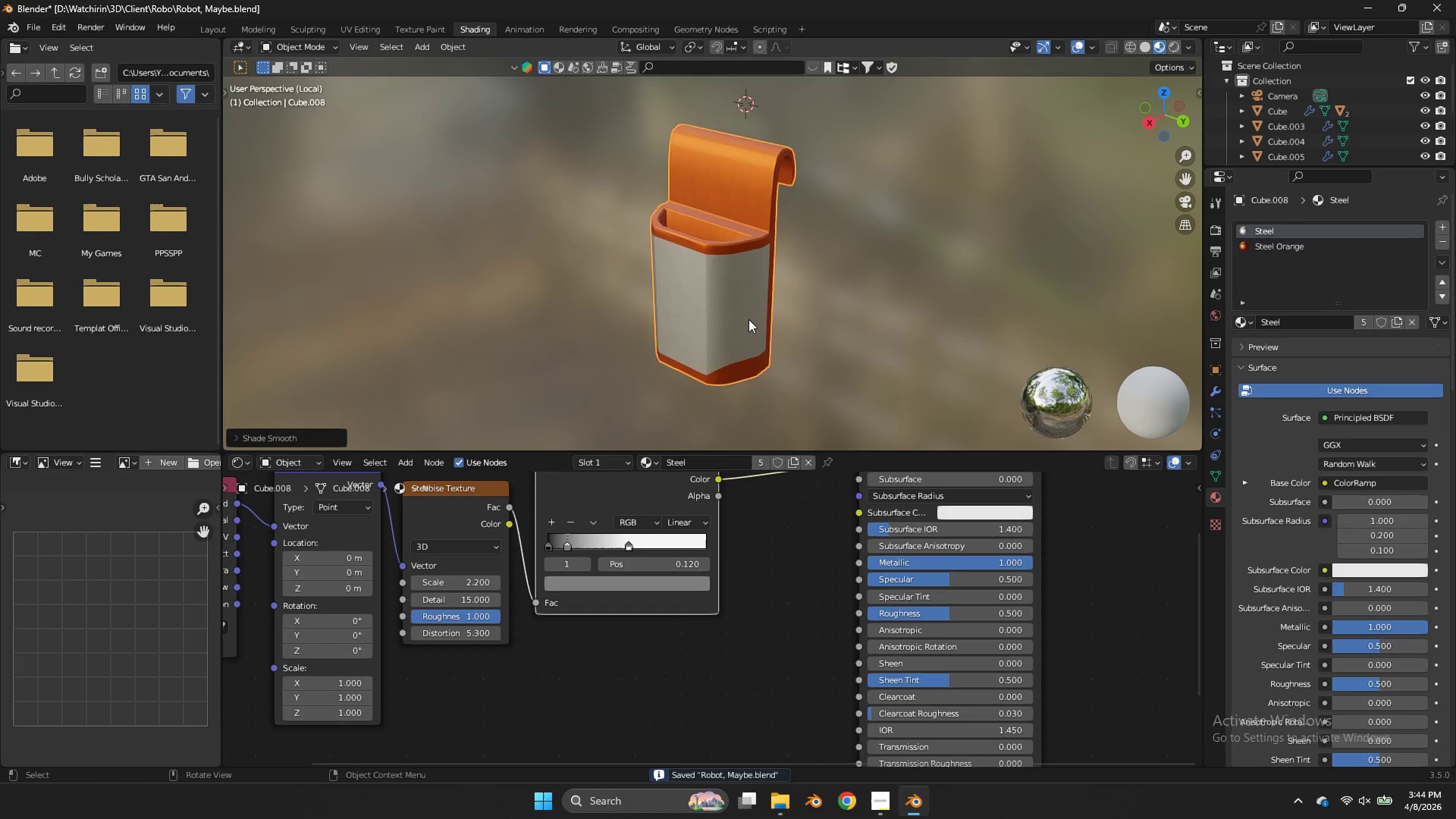 
scroll: coordinate [748, 319], scroll_direction: up, amount: 3.0
 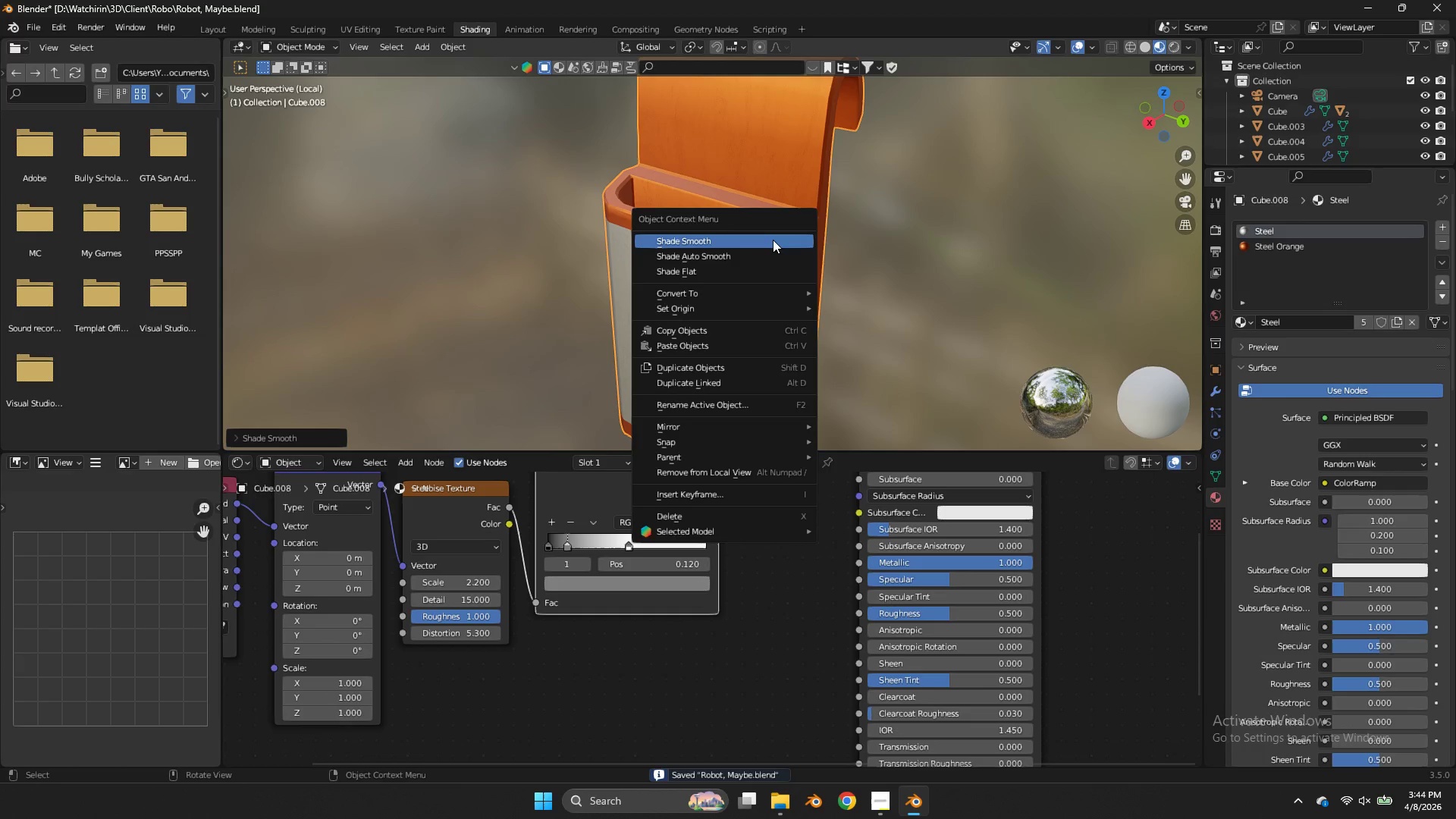 
left_click([773, 240])
 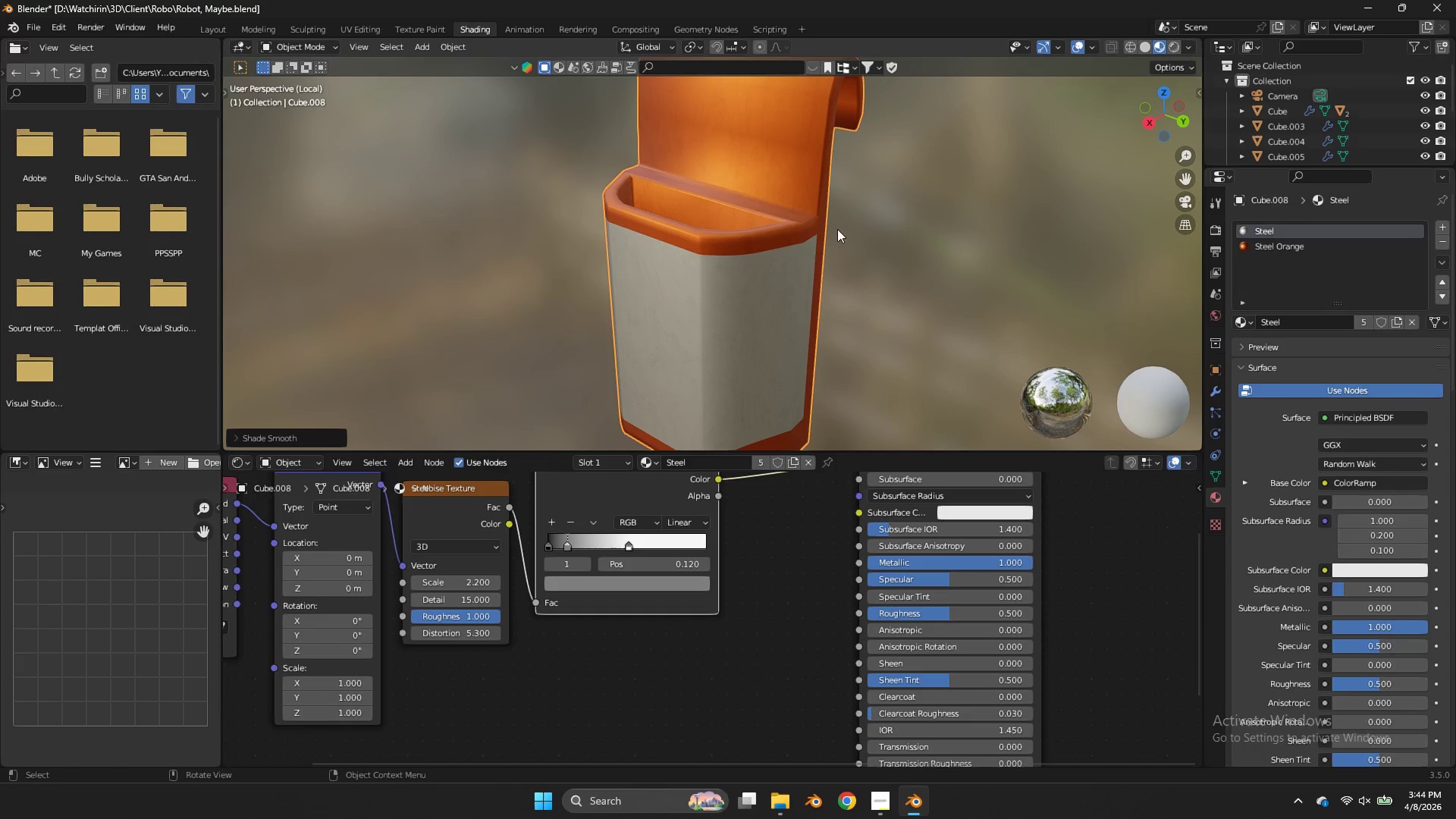 
key(Tab)
 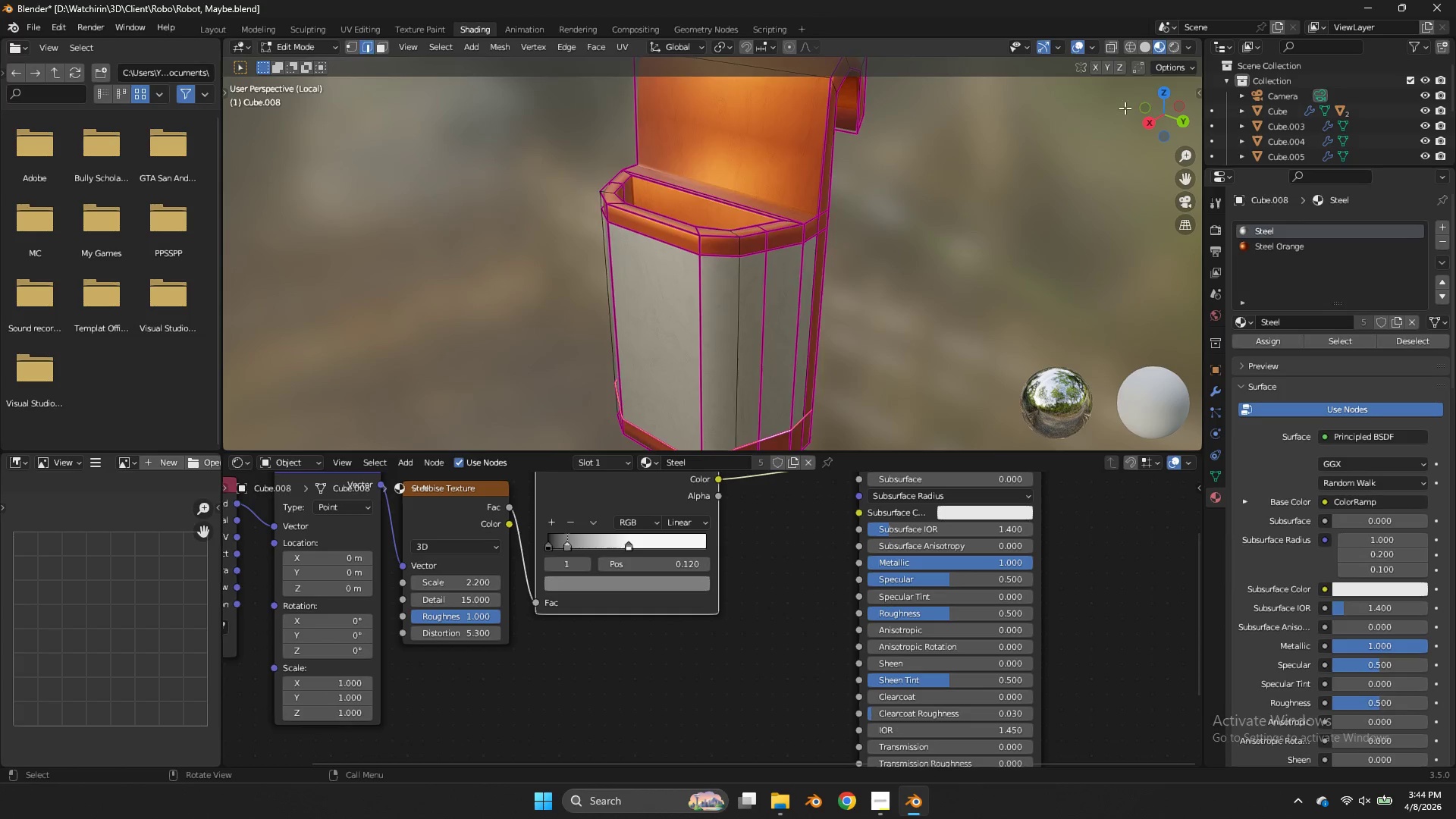 
key(Tab)
 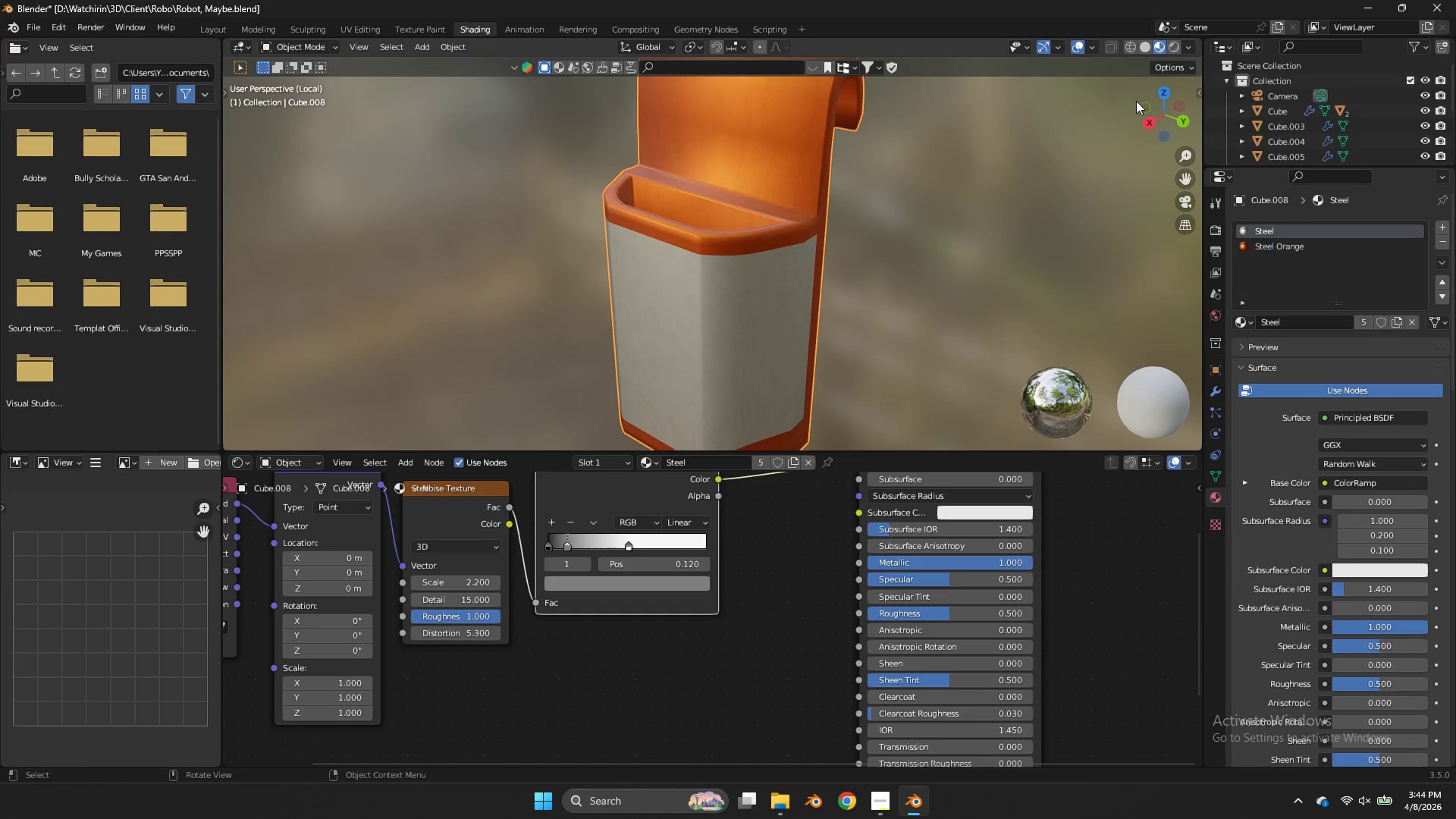 
left_click_drag(start_coordinate=[1135, 101], to_coordinate=[1177, 100])
 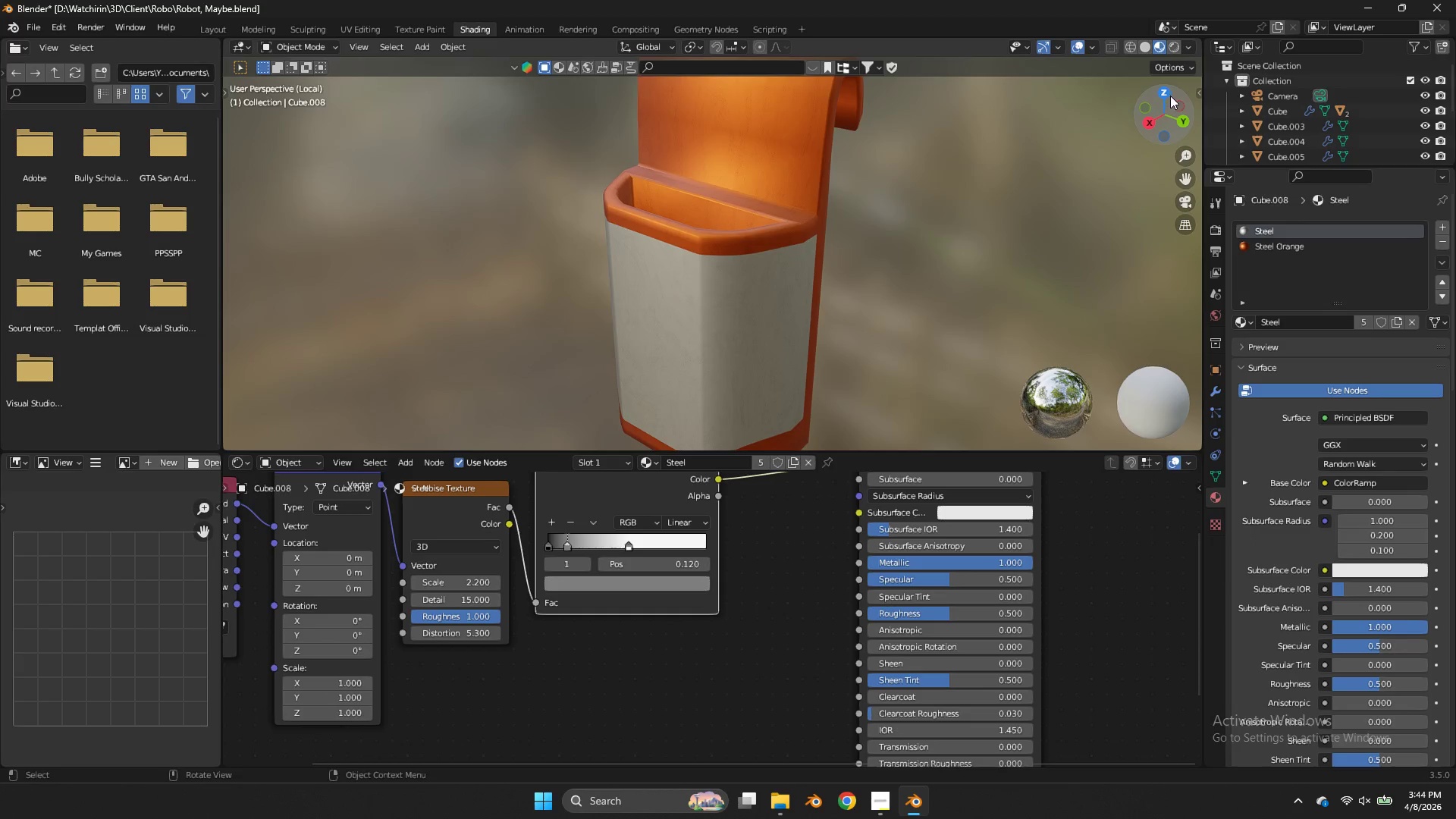 
left_click_drag(start_coordinate=[1169, 96], to_coordinate=[326, 63])
 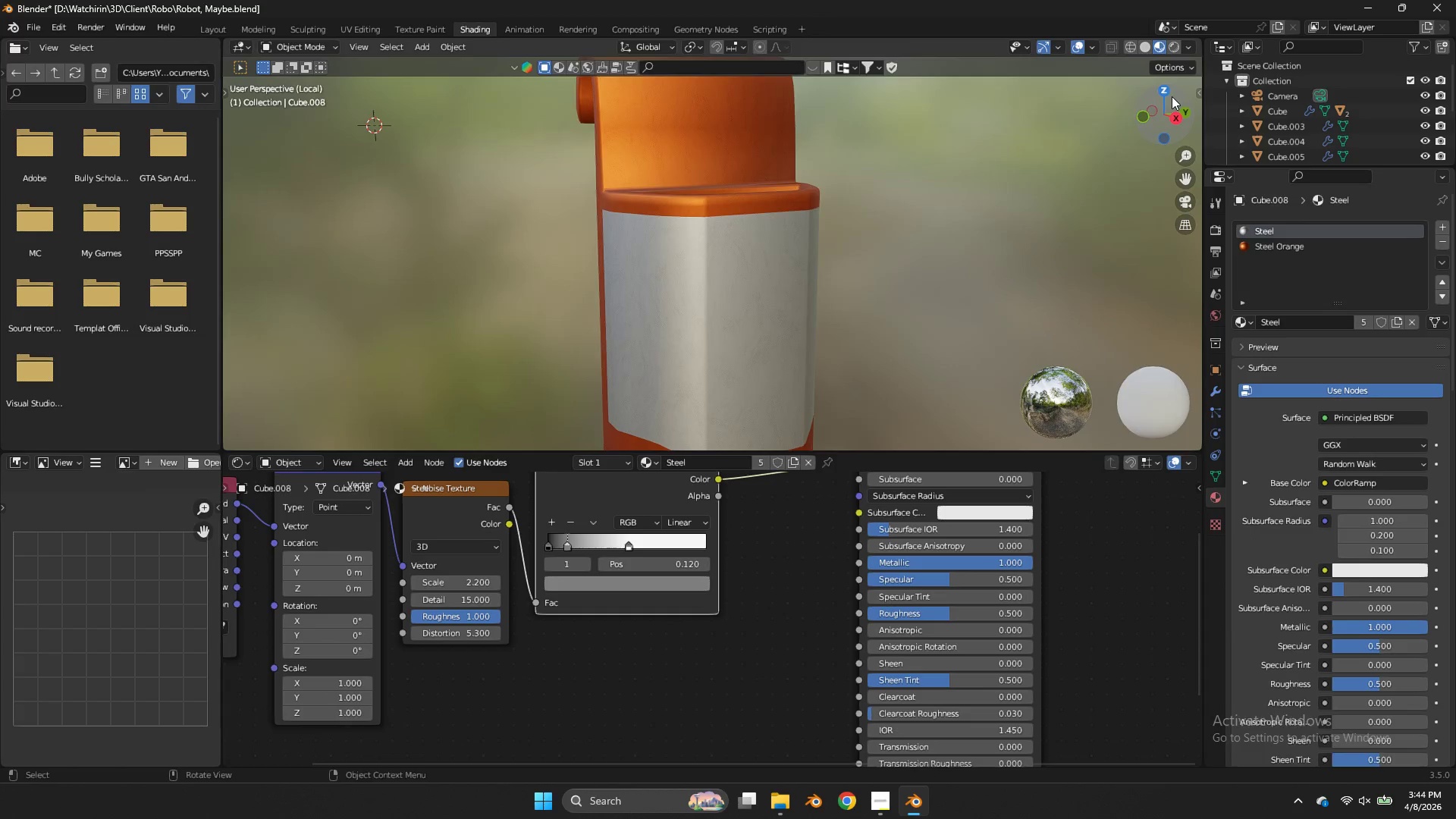 
key(Tab)
 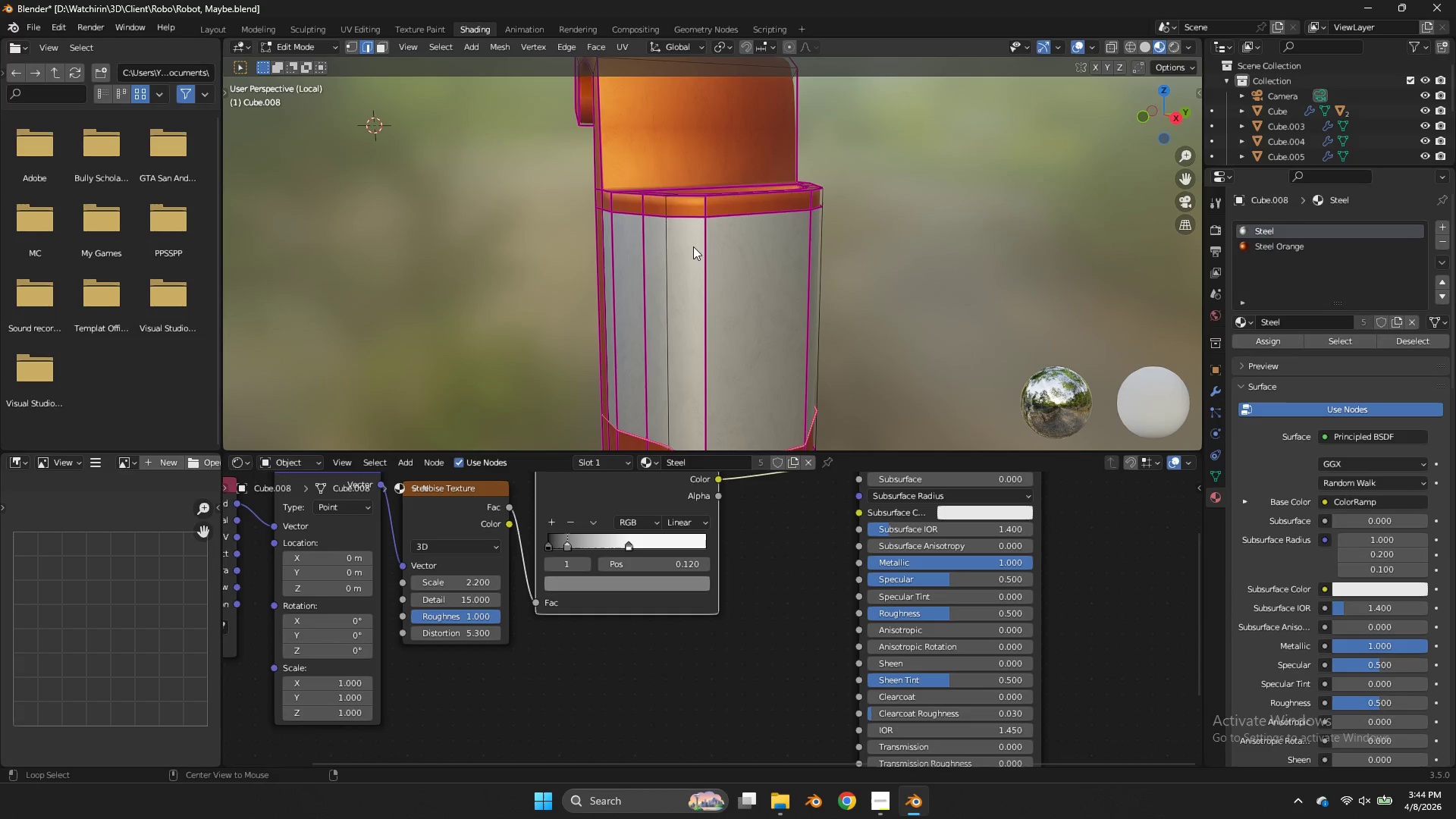 
hold_key(key=AltLeft, duration=0.67)
 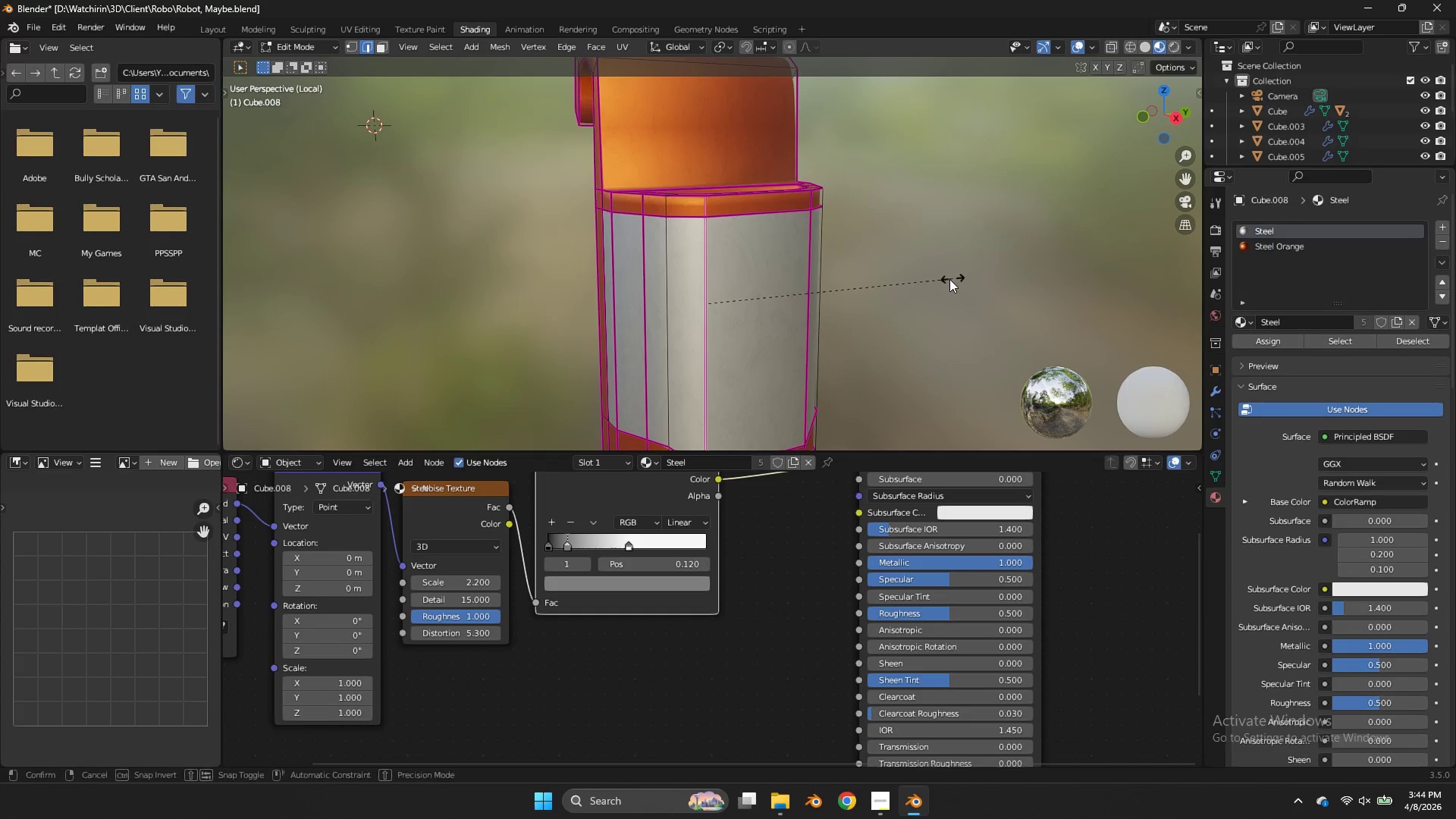 
key(Shift+E)
 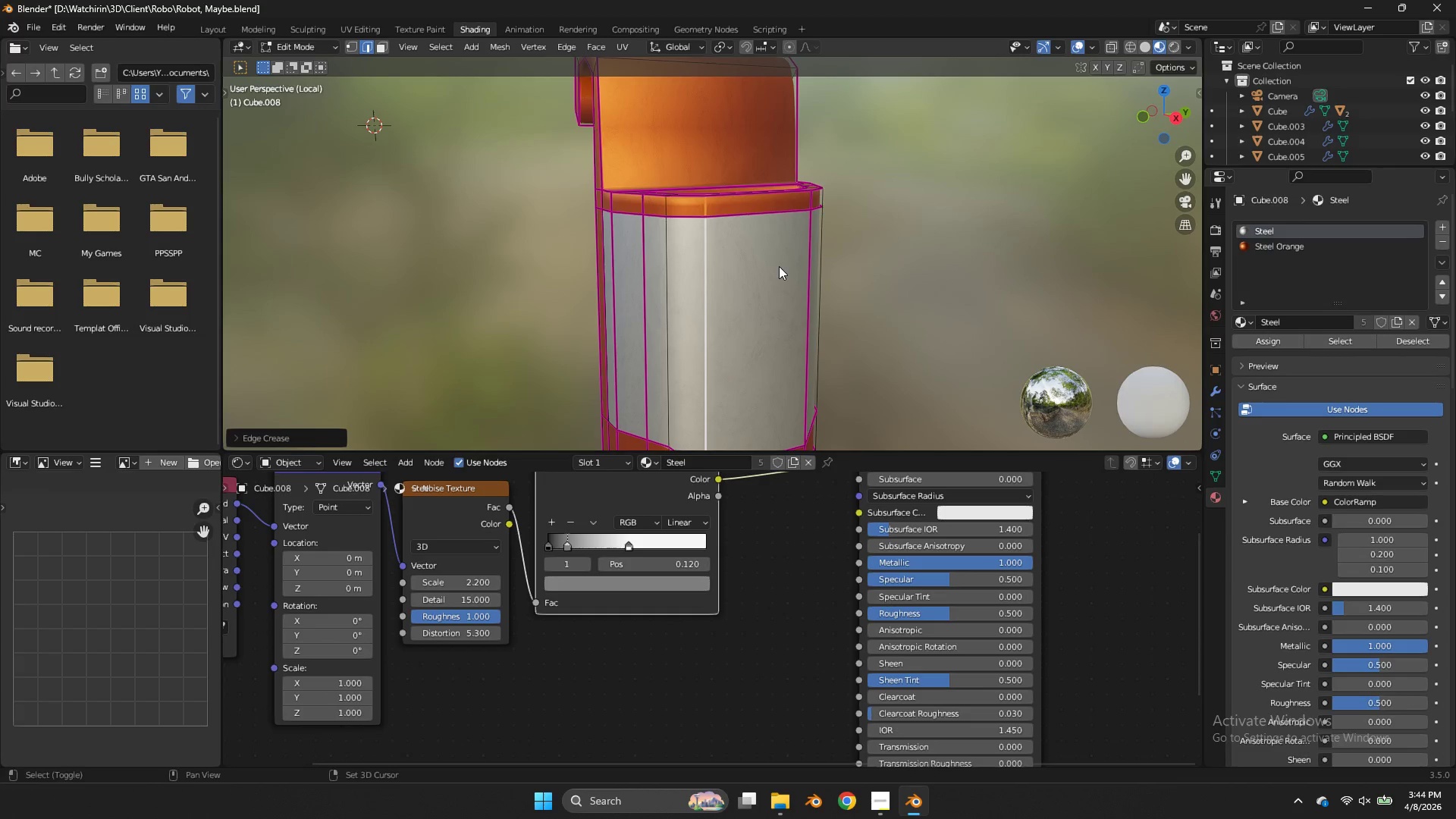 
hold_key(key=AltLeft, duration=0.36)
left_click([796, 267])
 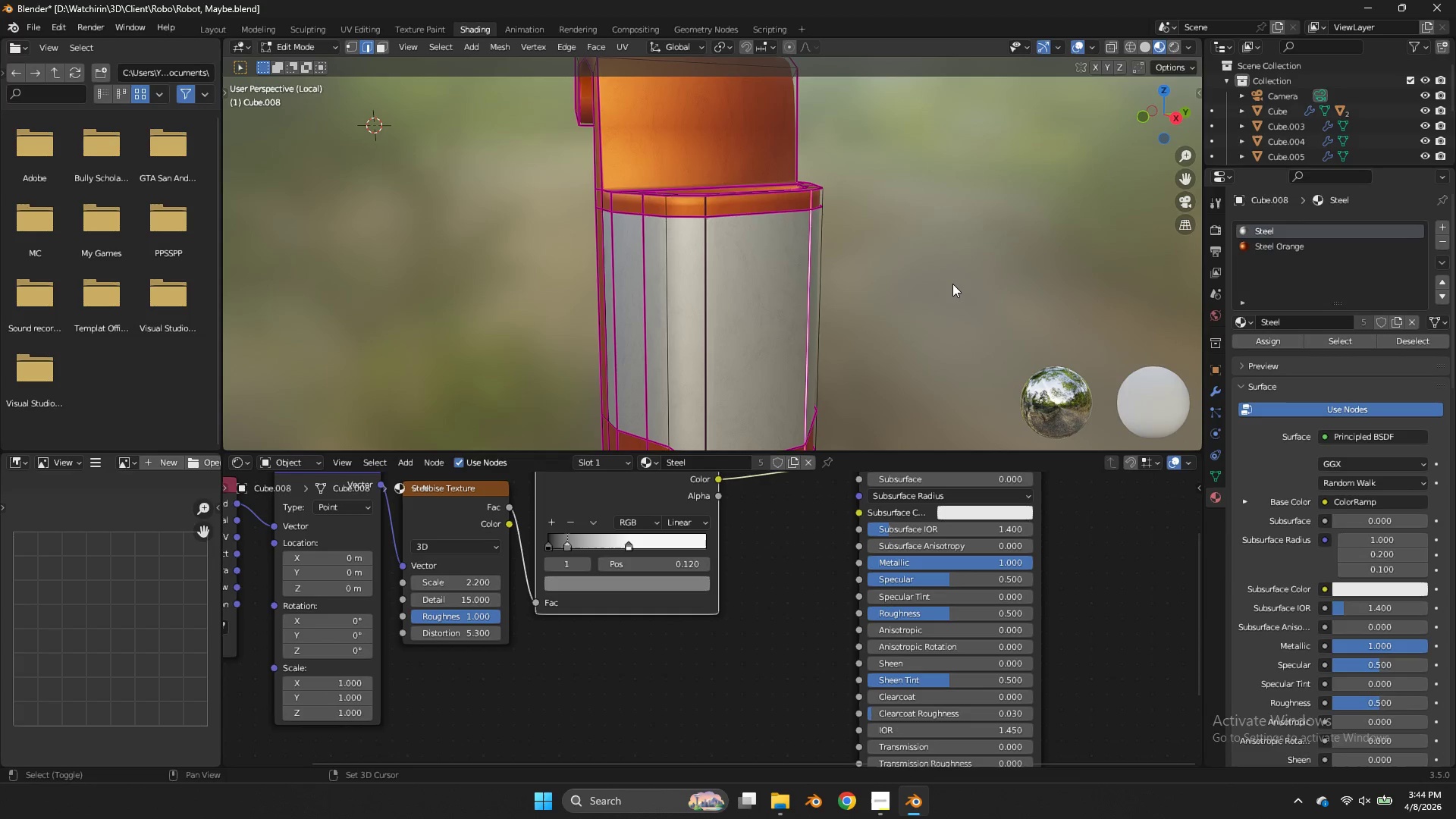 
key(Shift+E)
 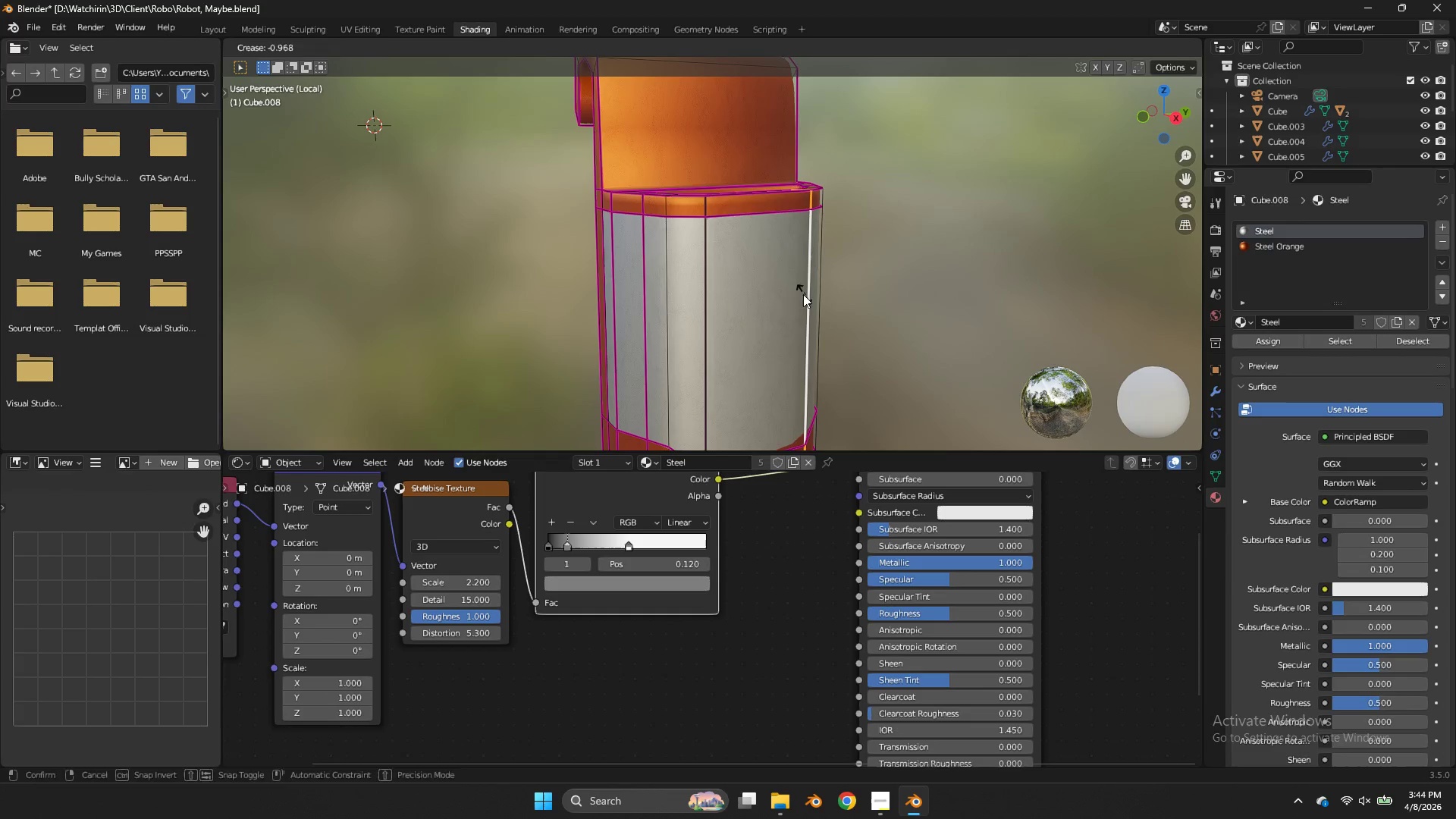 
left_click([803, 295])
 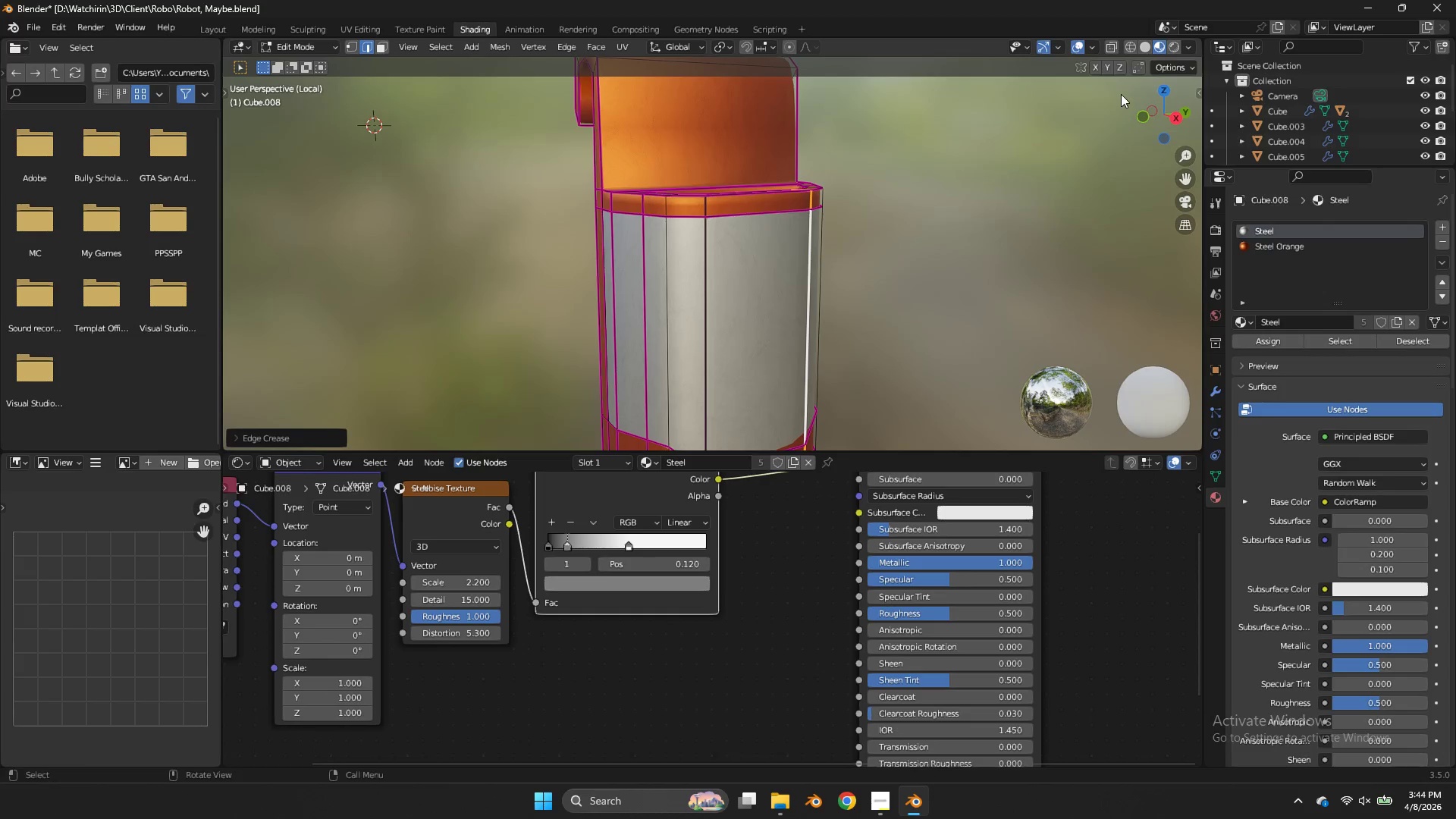 
left_click_drag(start_coordinate=[1149, 98], to_coordinate=[1097, 384])
 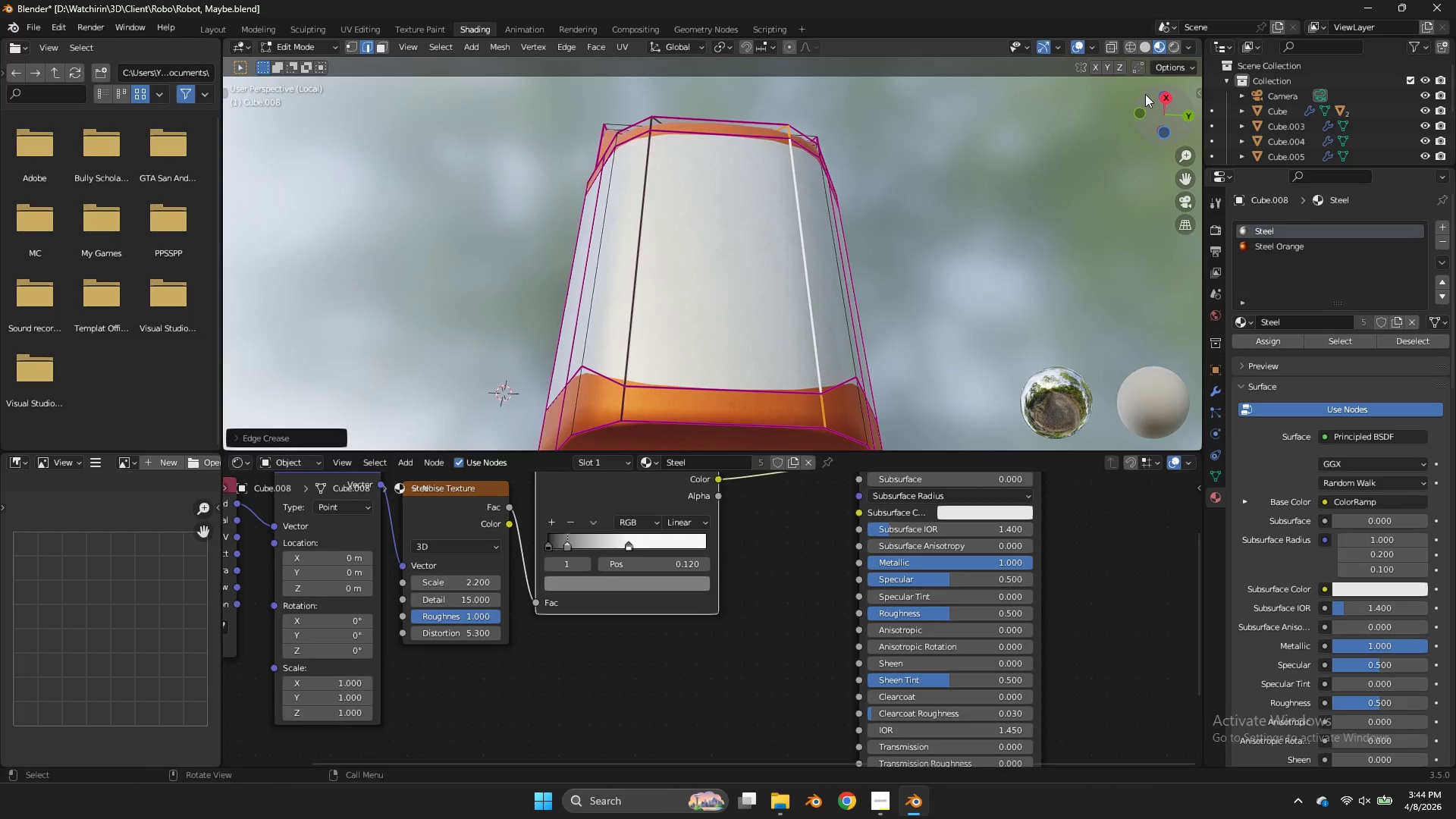 
scroll: coordinate [1121, 94], scroll_direction: up, amount: 1.0
 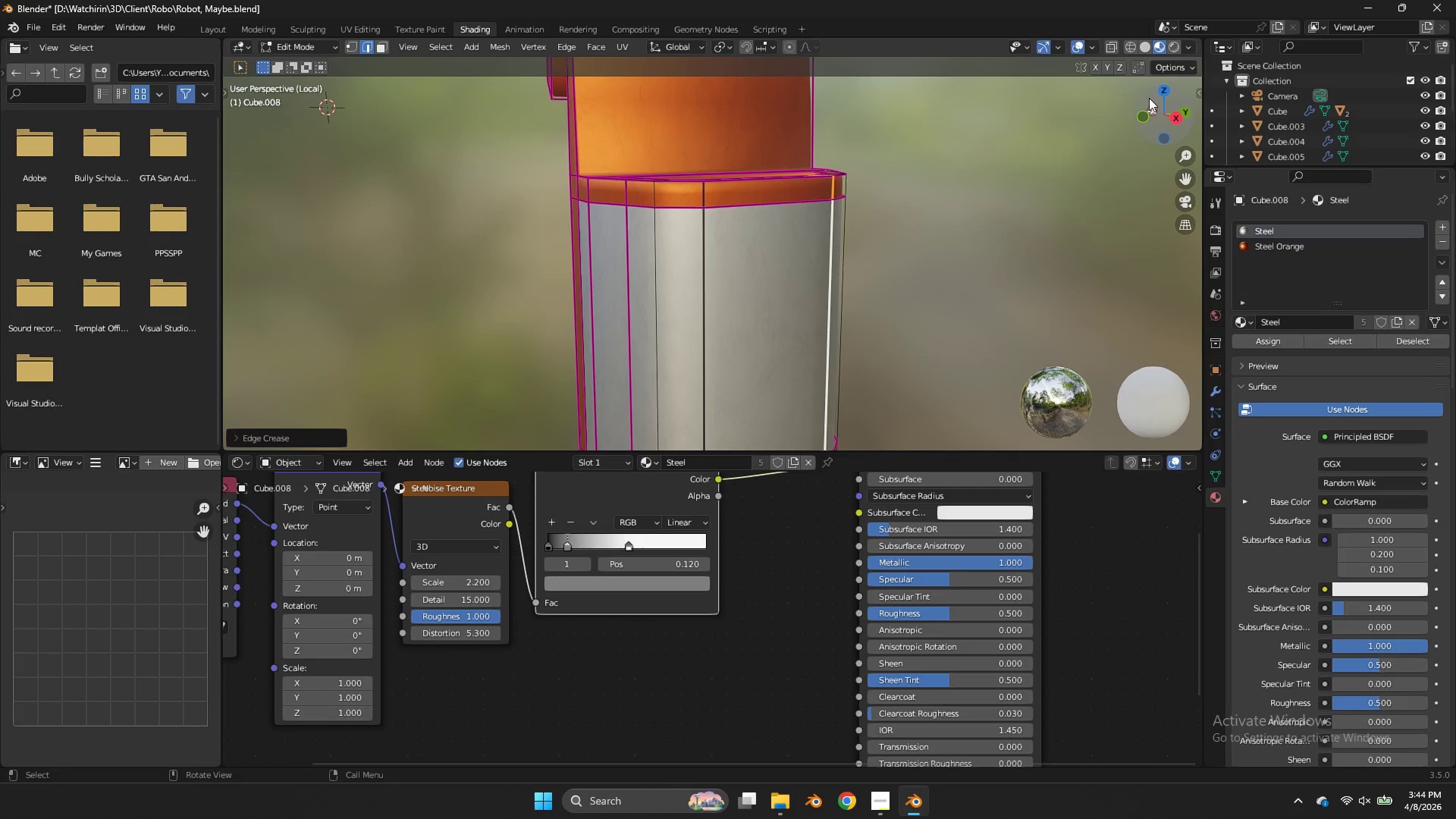 
left_click_drag(start_coordinate=[1145, 94], to_coordinate=[1105, 275])
 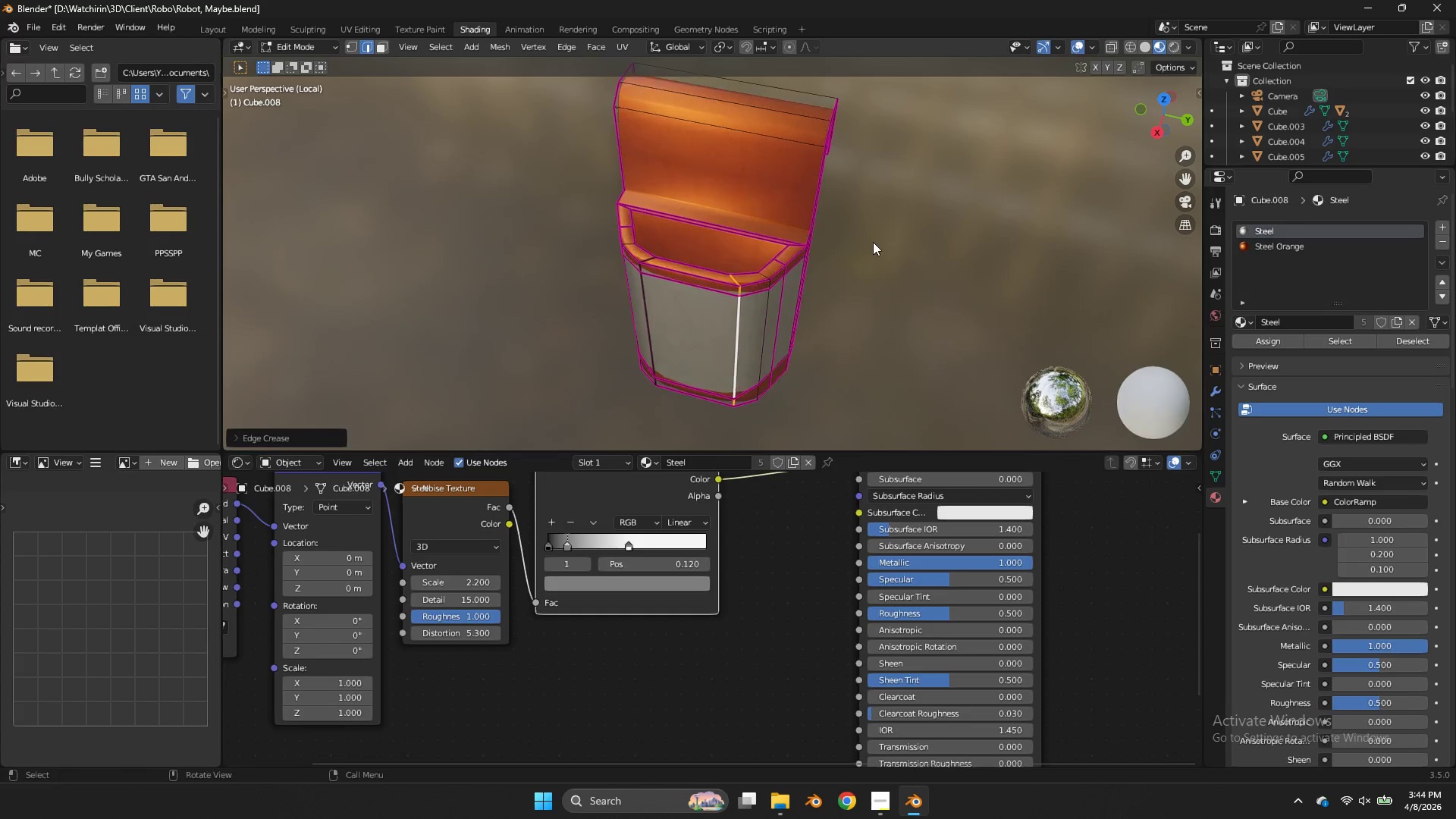 
scroll: coordinate [1145, 94], scroll_direction: down, amount: 3.0
 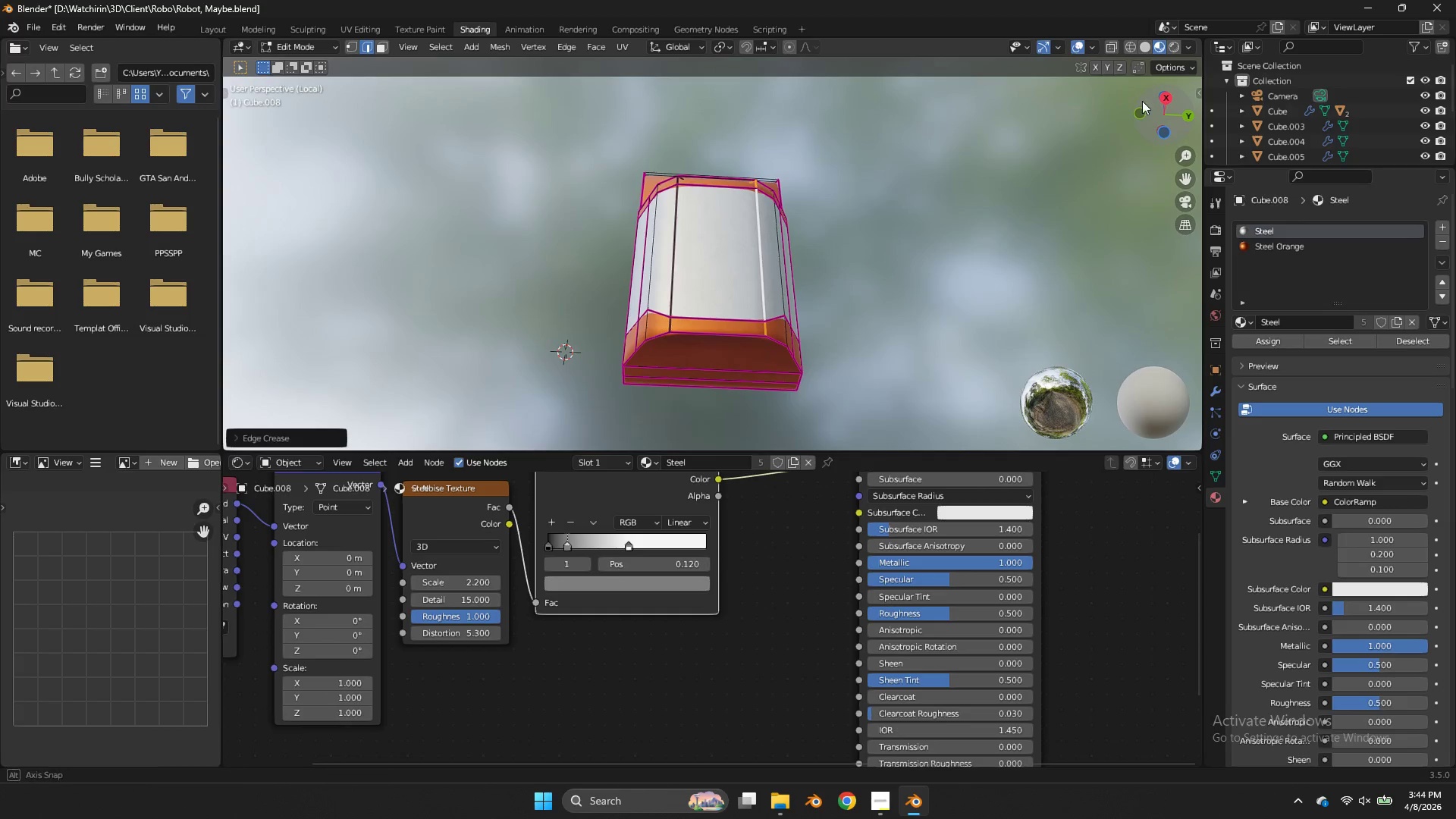 
hold_key(key=ShiftLeft, duration=1.8)
 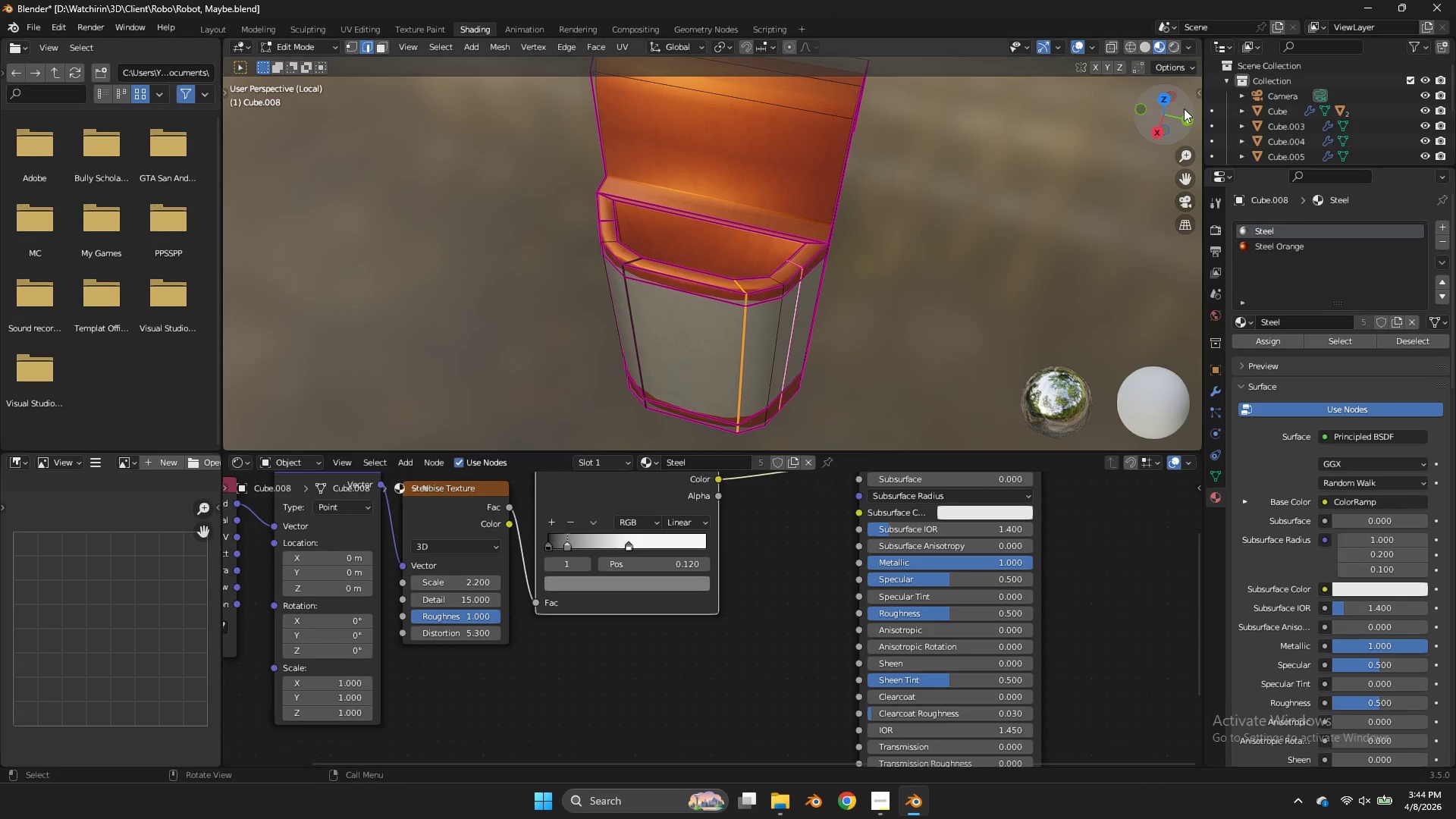 
hold_key(key=AltLeft, duration=1.67)
 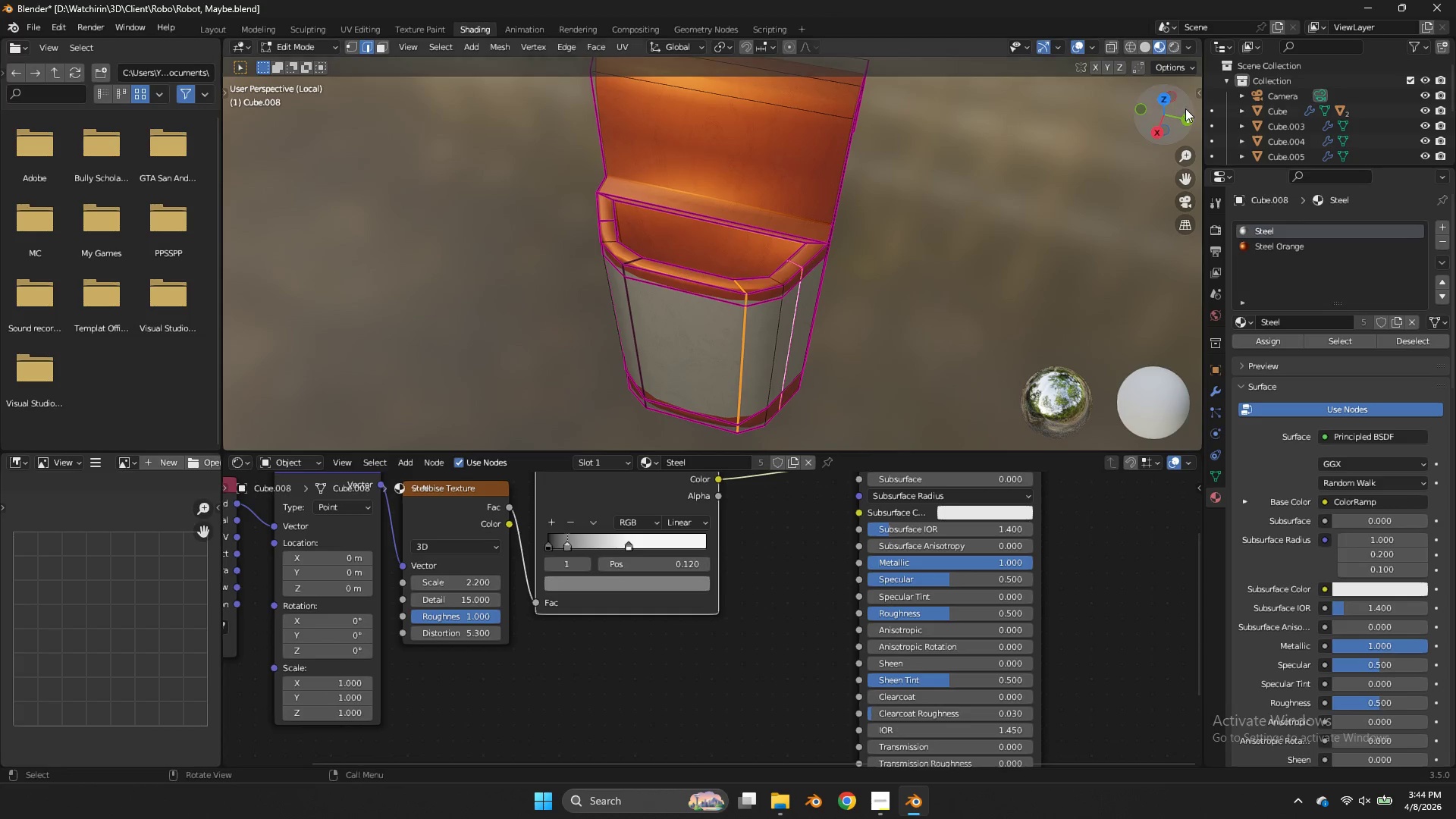 
scroll: coordinate [883, 237], scroll_direction: up, amount: 2.0
 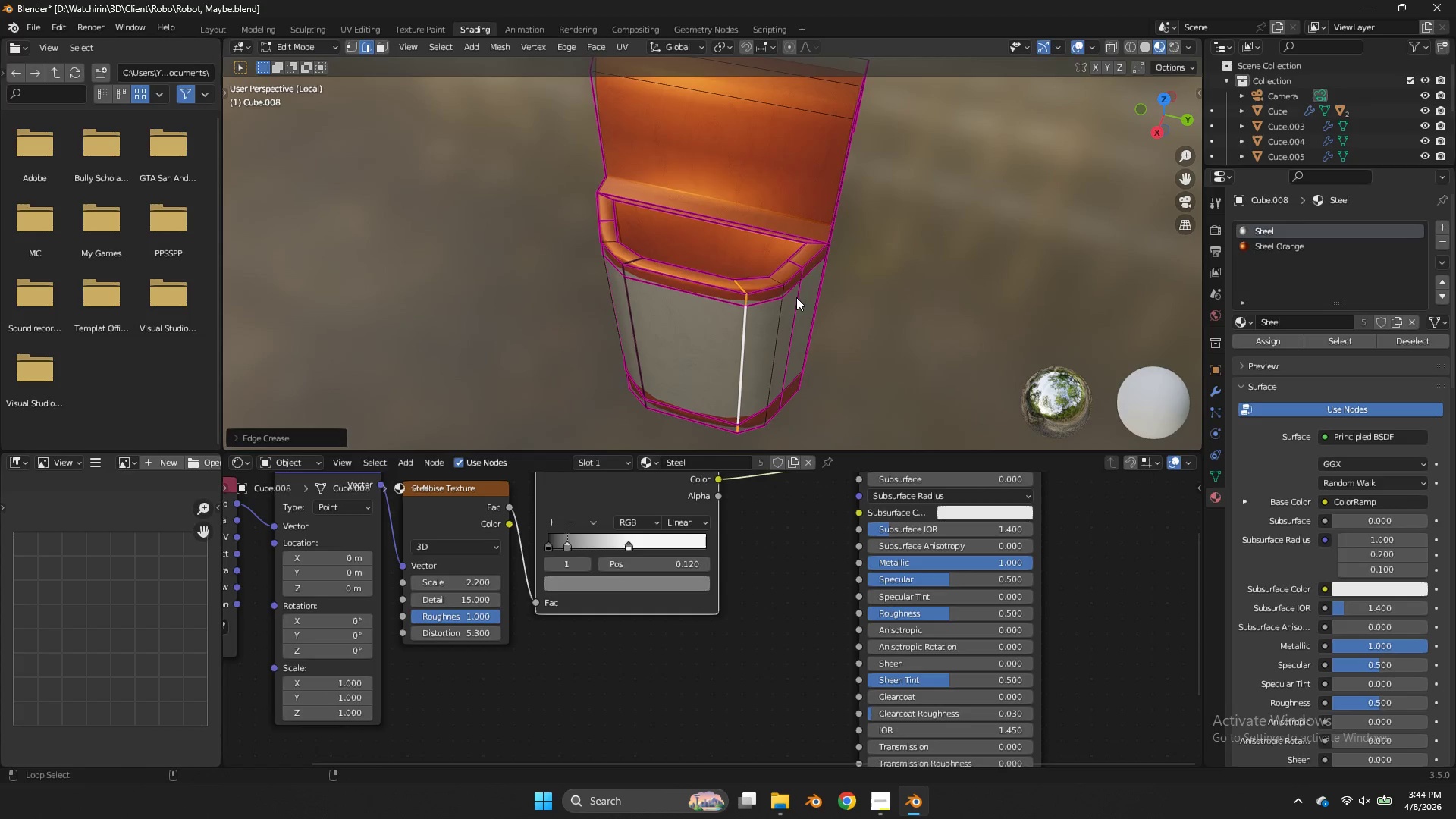 
left_click([793, 306])
 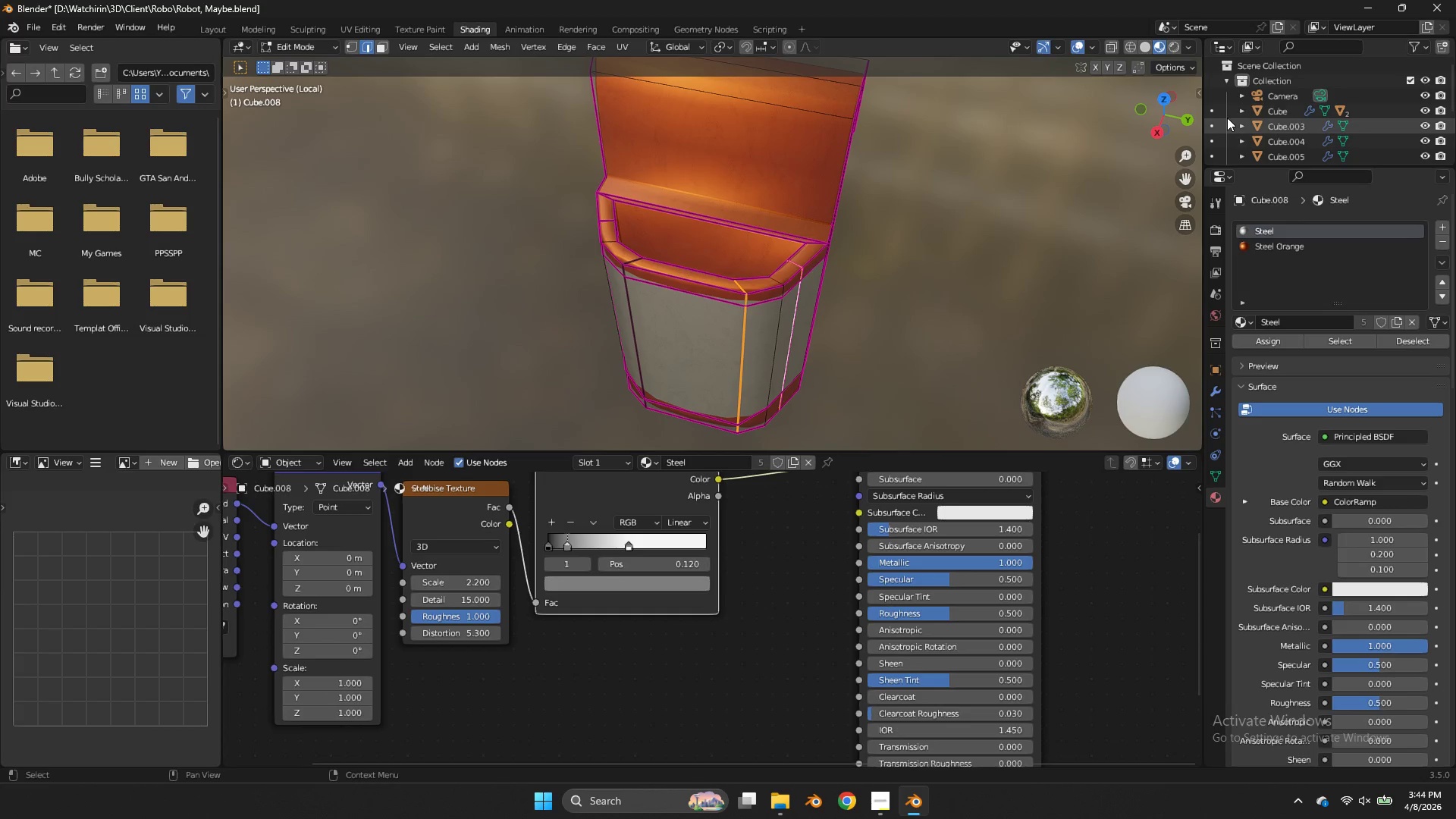 
left_click_drag(start_coordinate=[1171, 107], to_coordinate=[282, 73])
 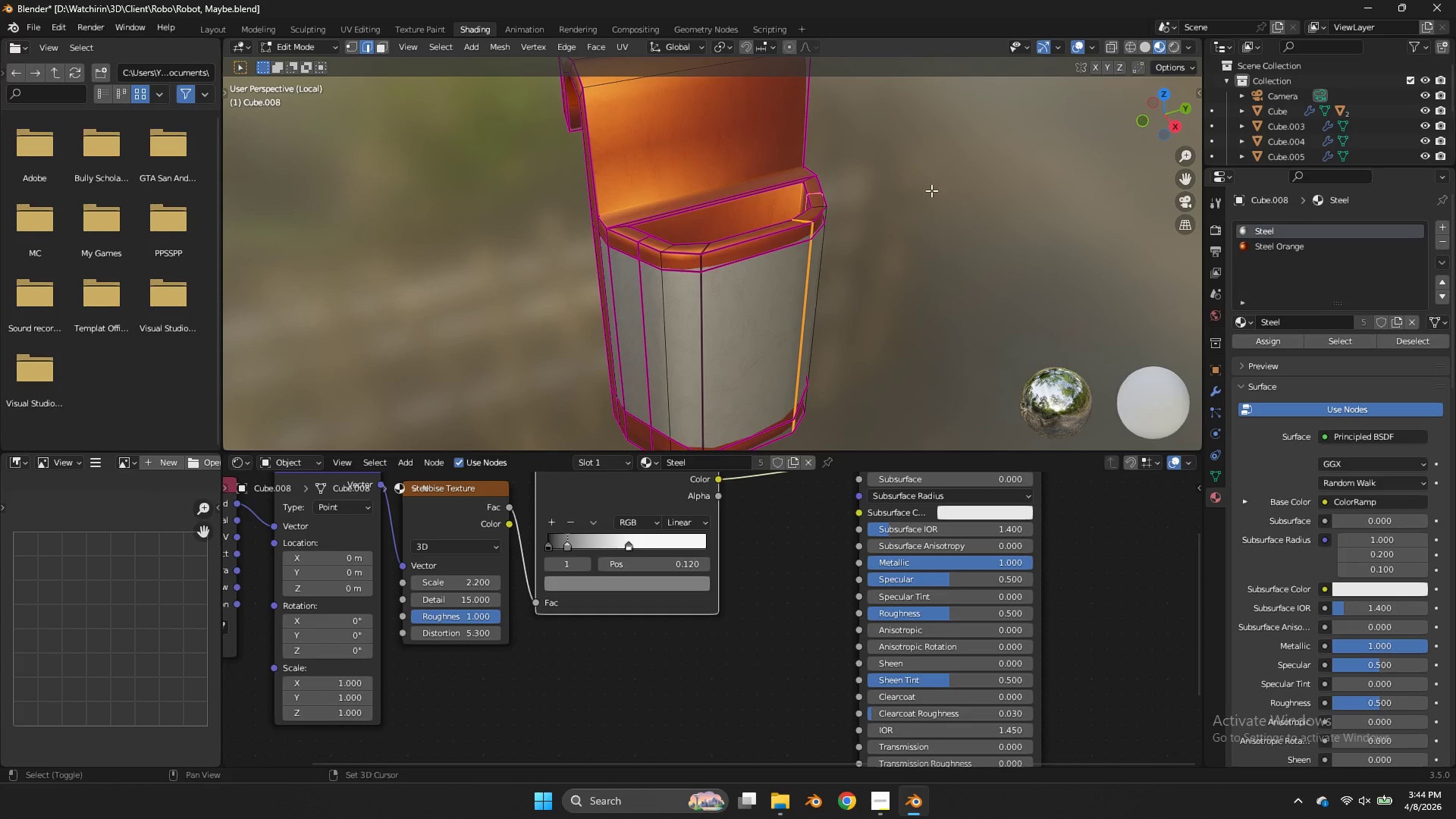 
hold_key(key=AltLeft, duration=0.95)
 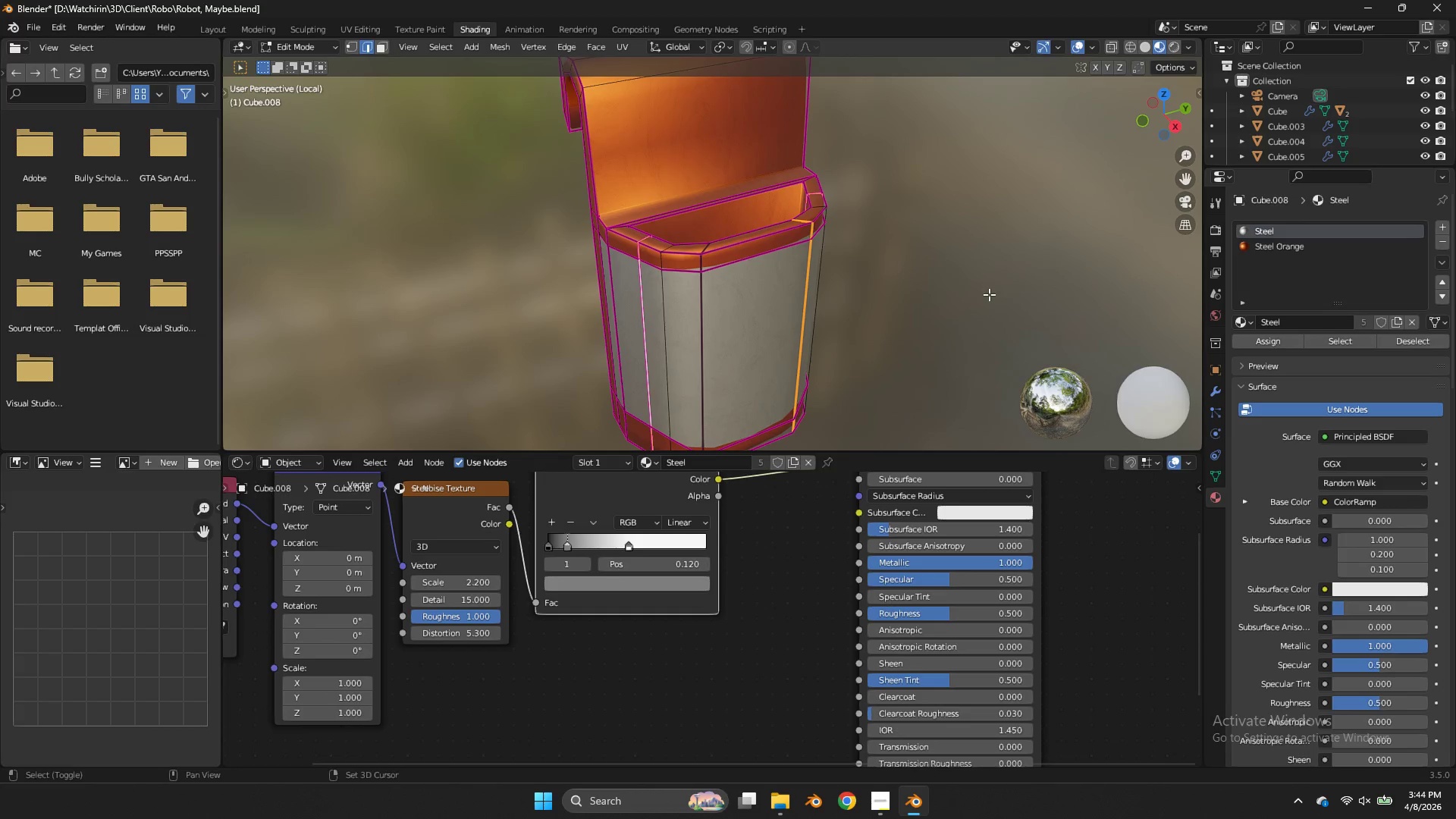 
key(Shift+E)
 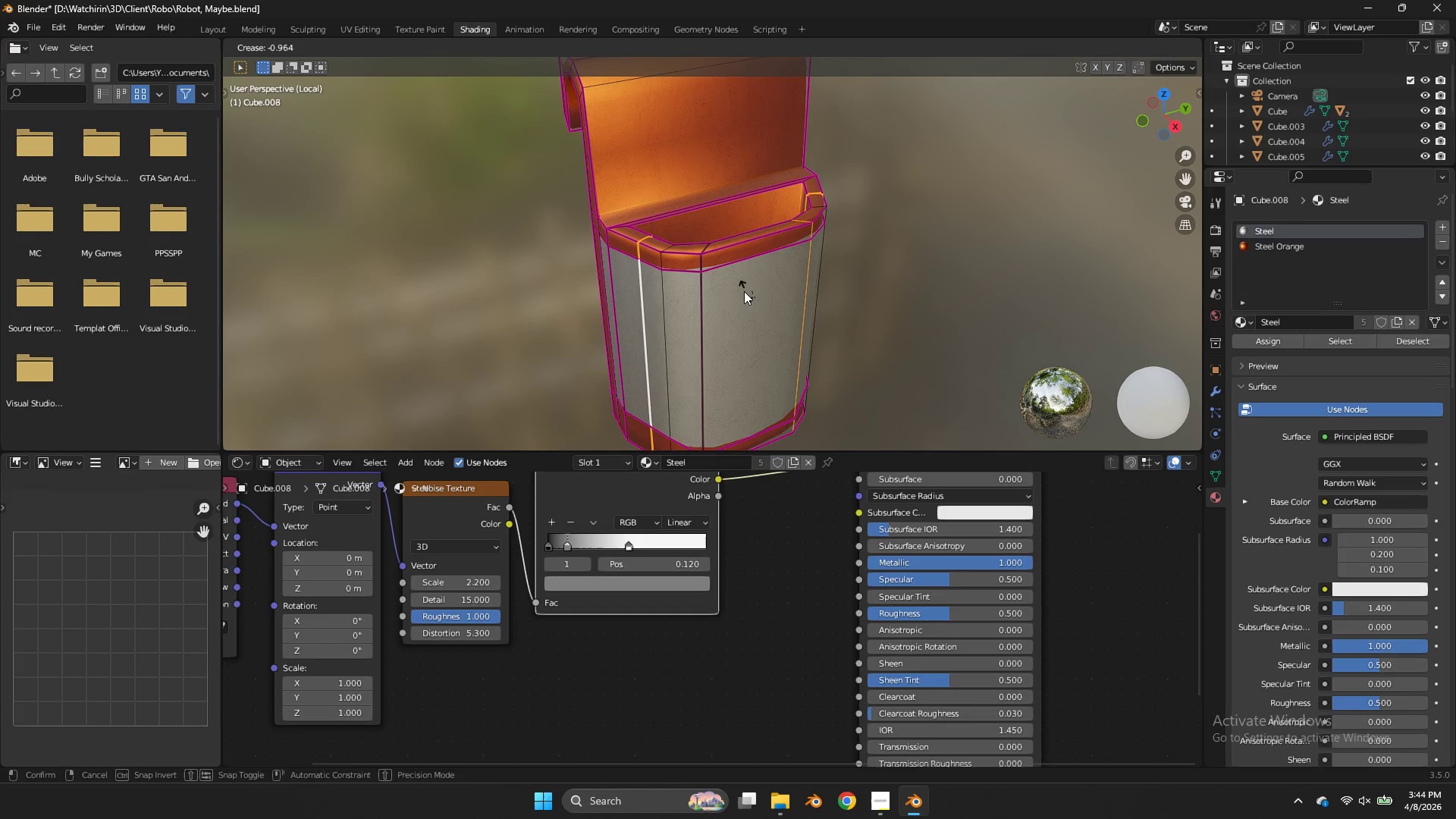 
left_click([724, 297])
 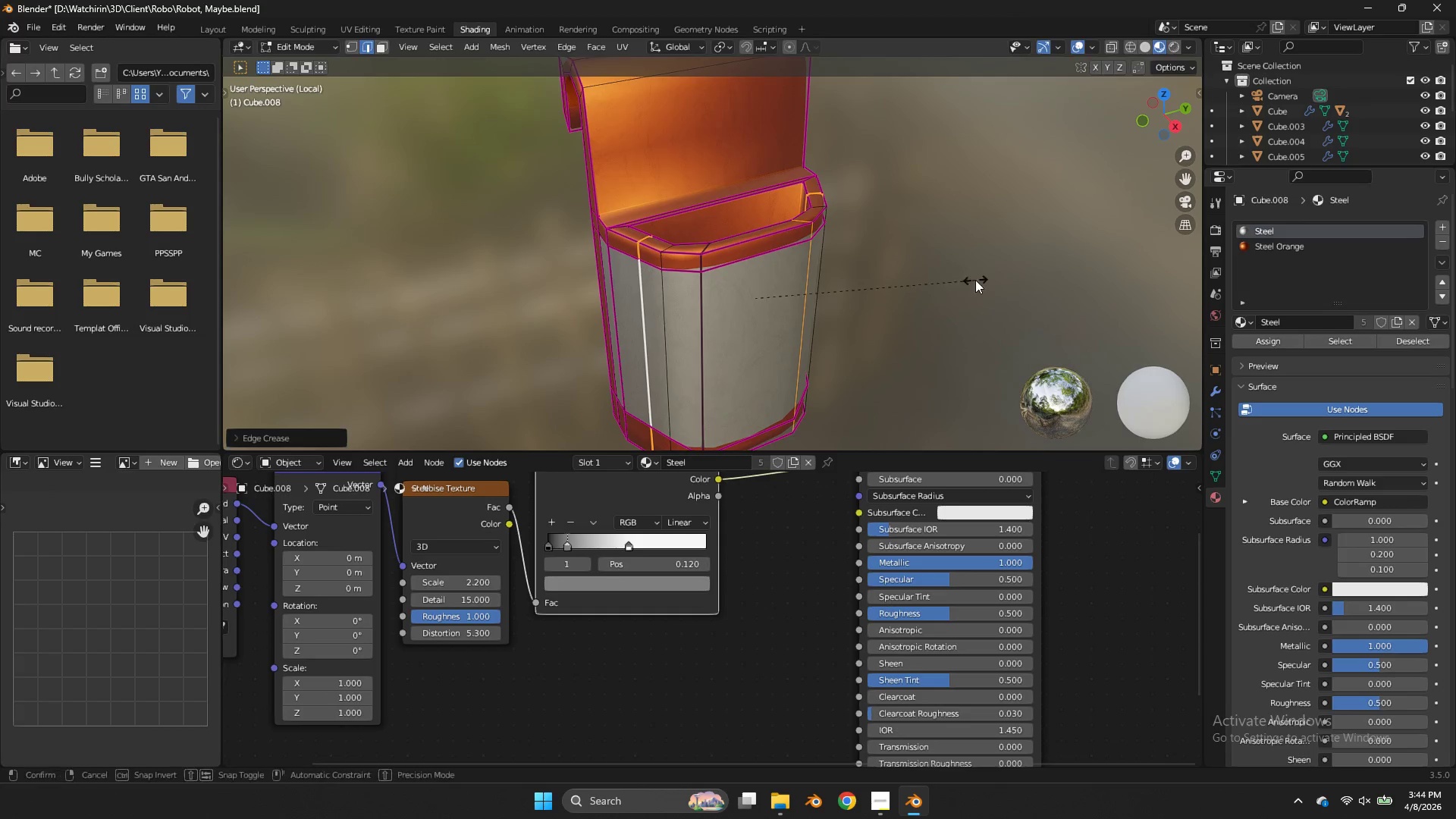 
key(Shift+E)
 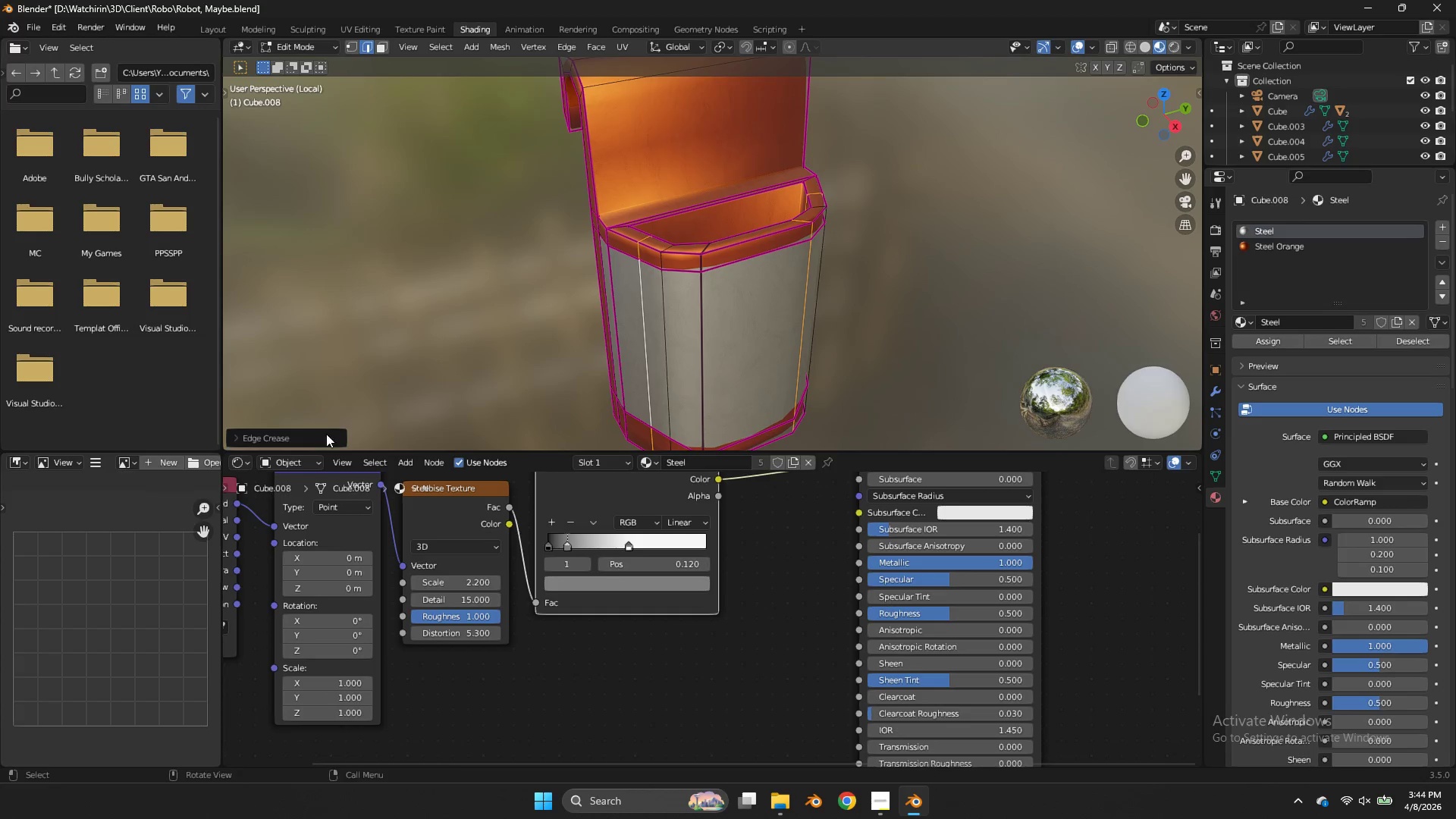 
left_click([318, 438])
 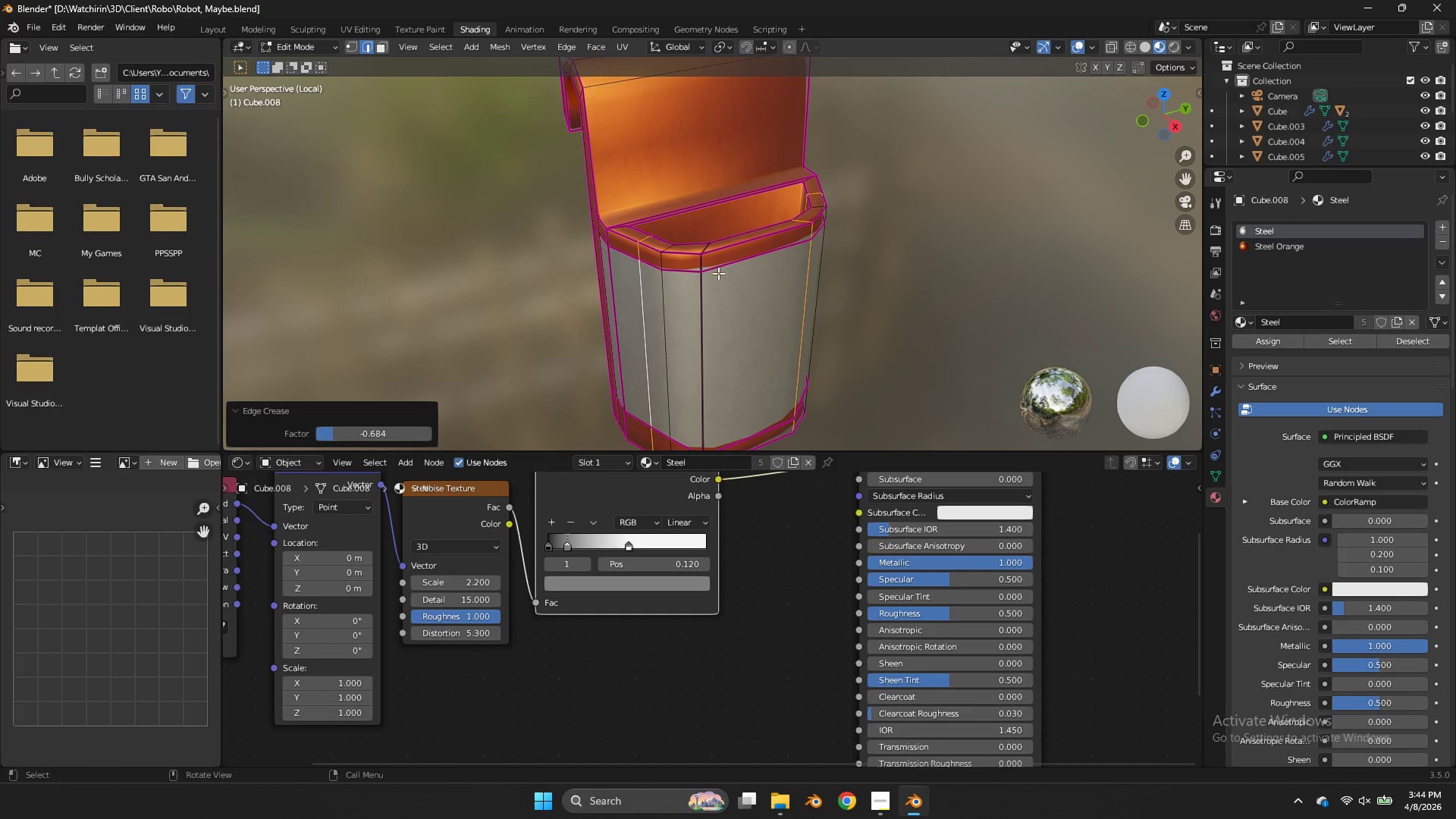 
hold_key(key=ShiftLeft, duration=1.97)
left_click([695, 287])
 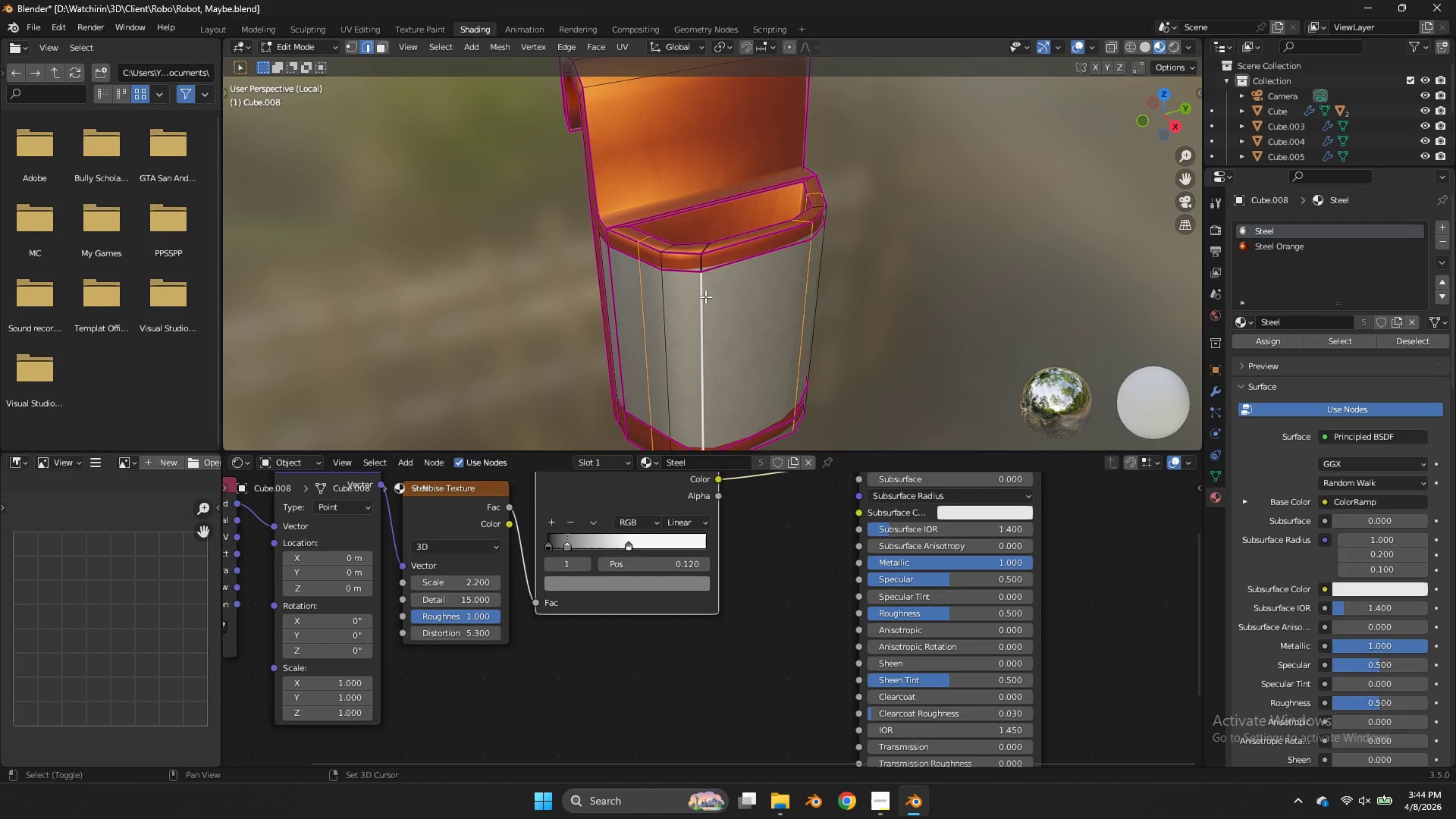 
hold_key(key=AltLeft, duration=1.48)
left_click([705, 297])
 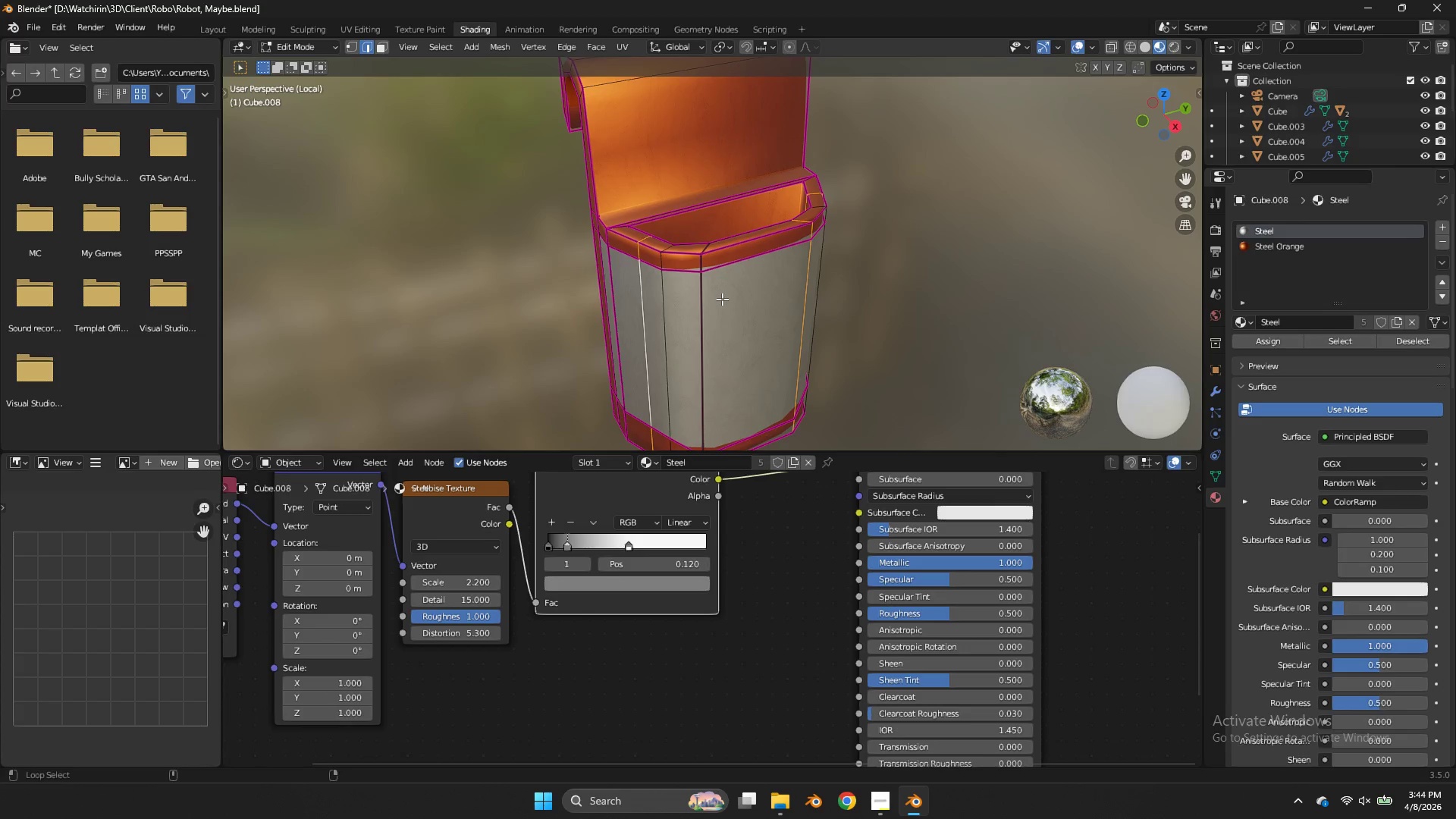 
left_click([714, 302])
 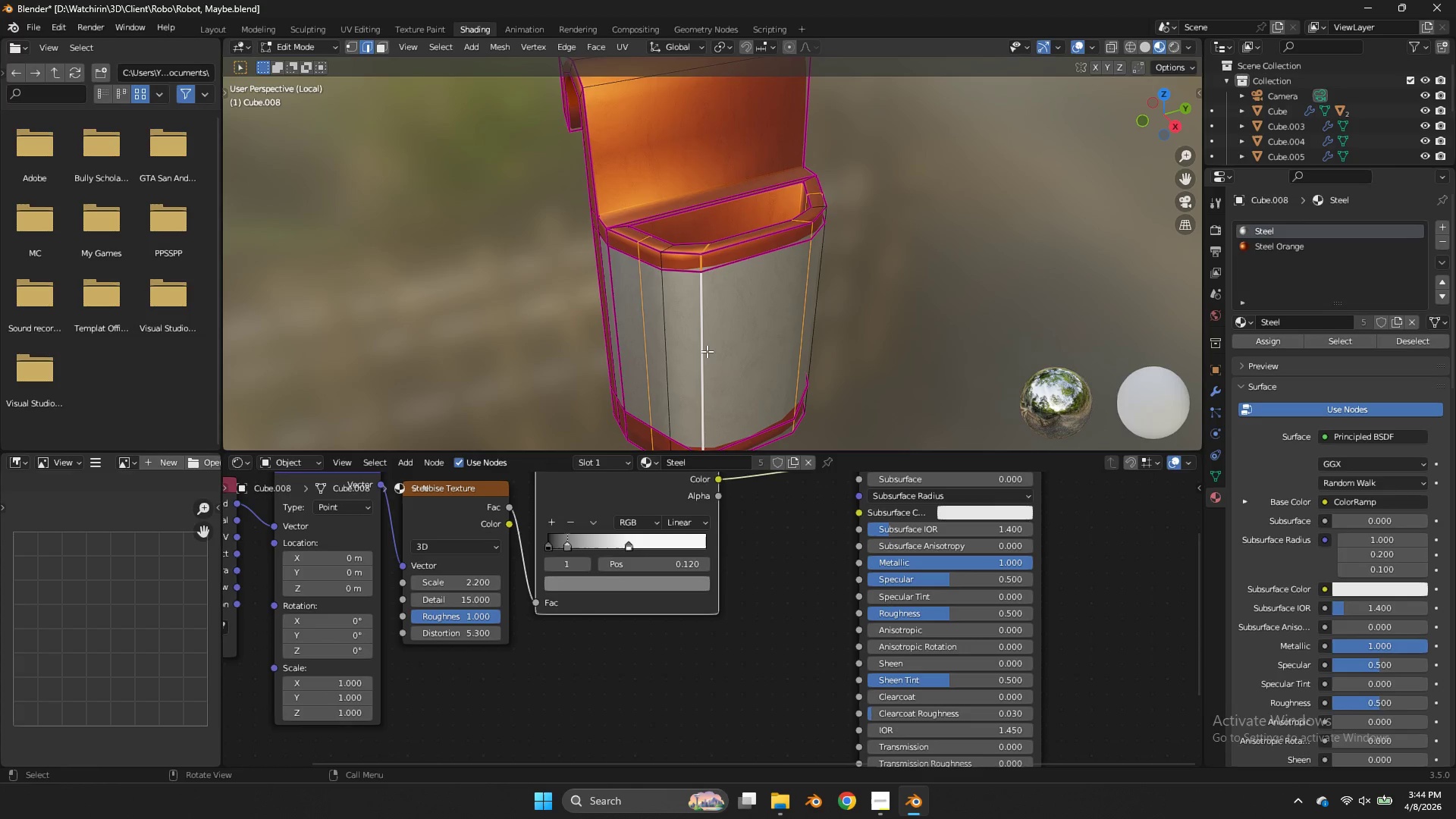 
key(Shift+E)
 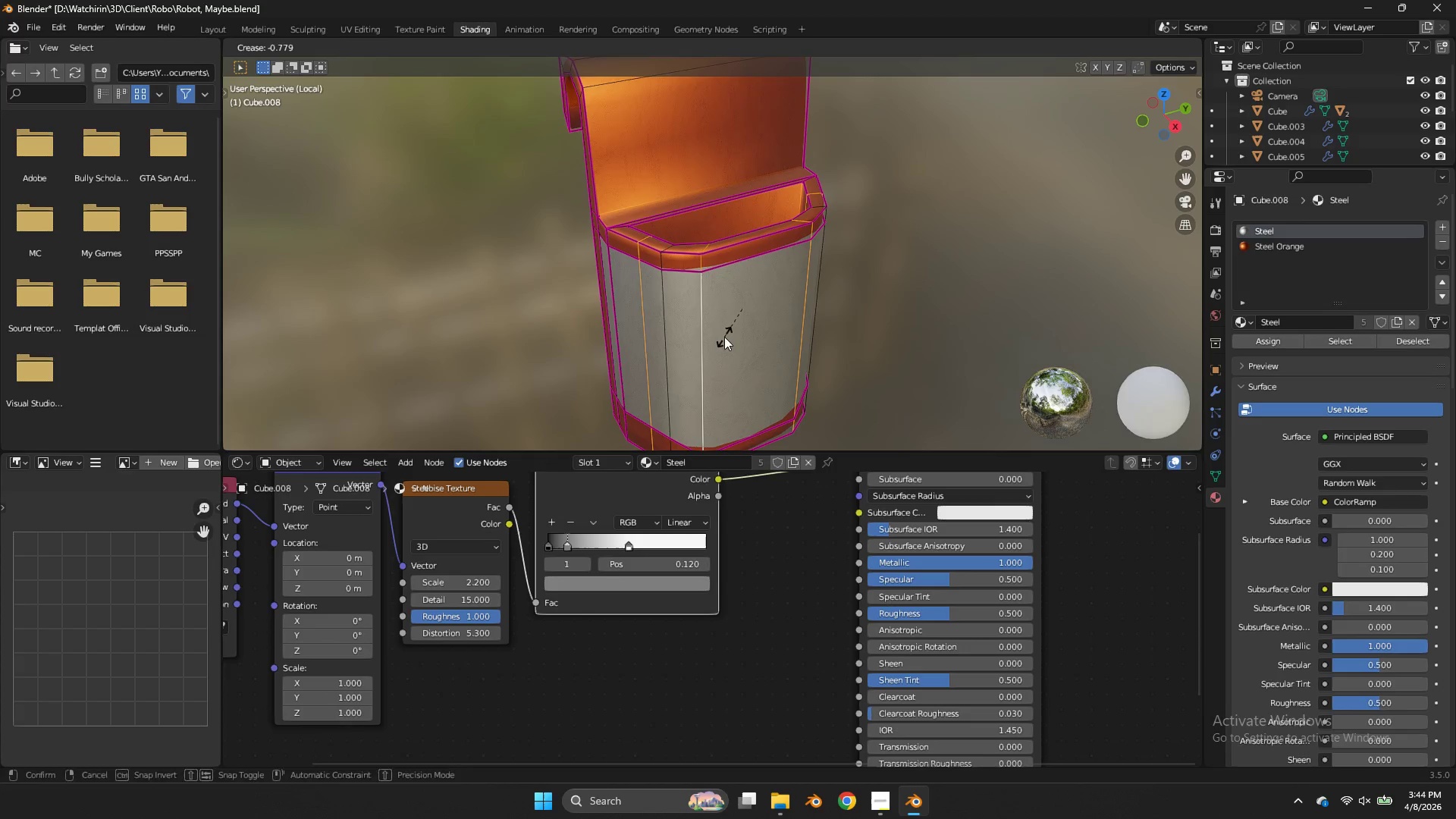 
left_click([724, 337])
 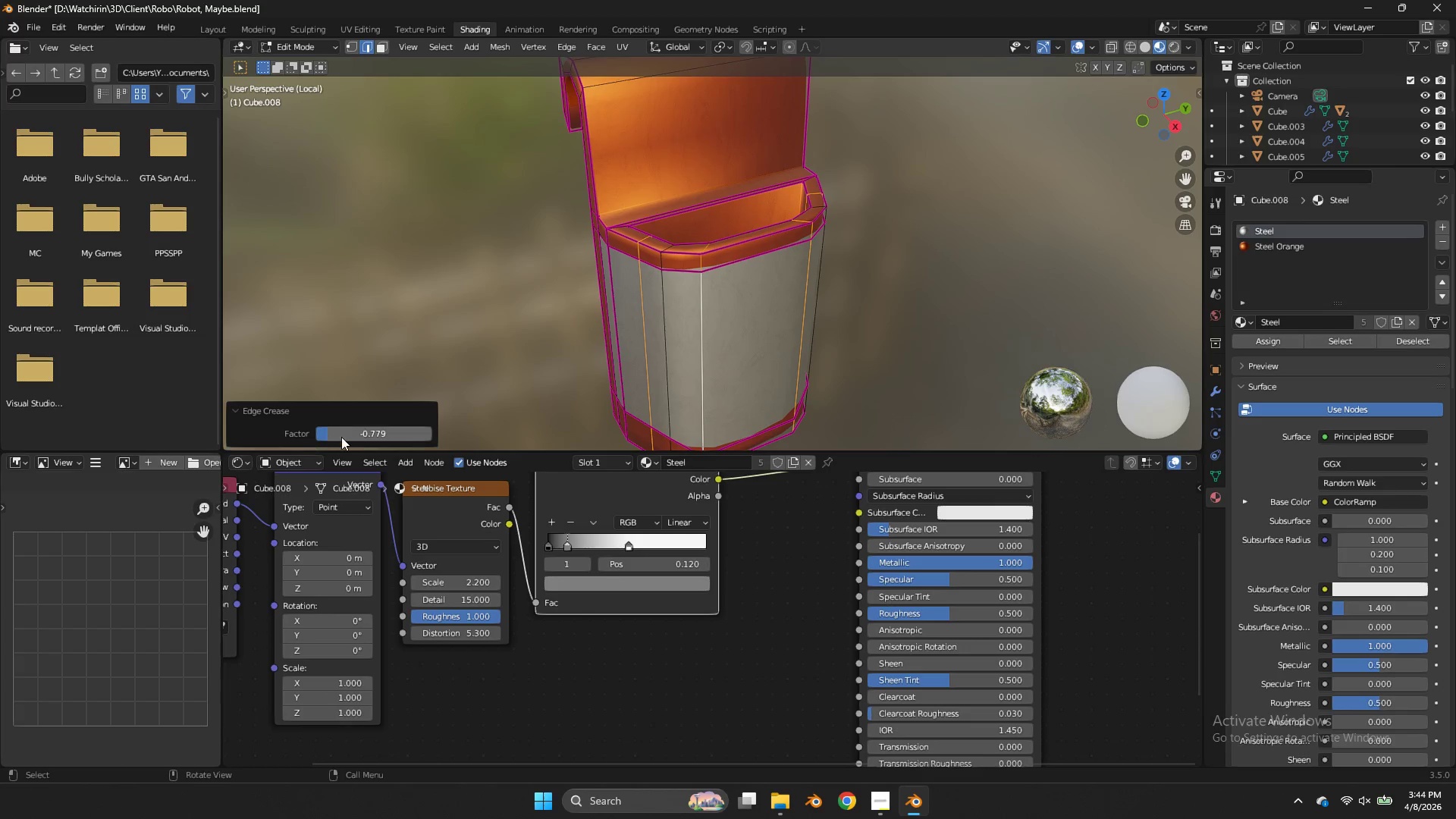 
left_click_drag(start_coordinate=[341, 437], to_coordinate=[881, 425])
 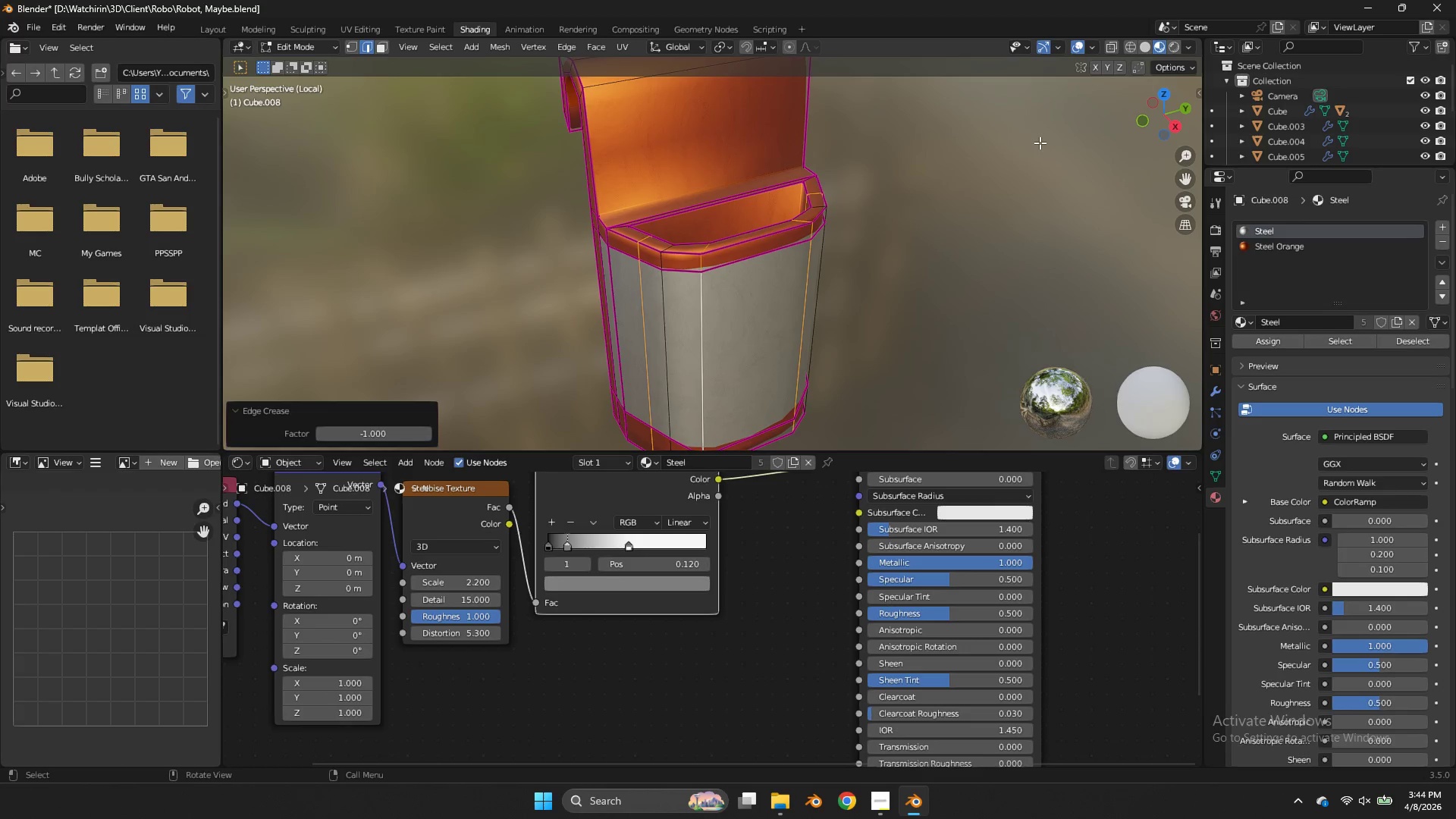 
left_click([1040, 143])
 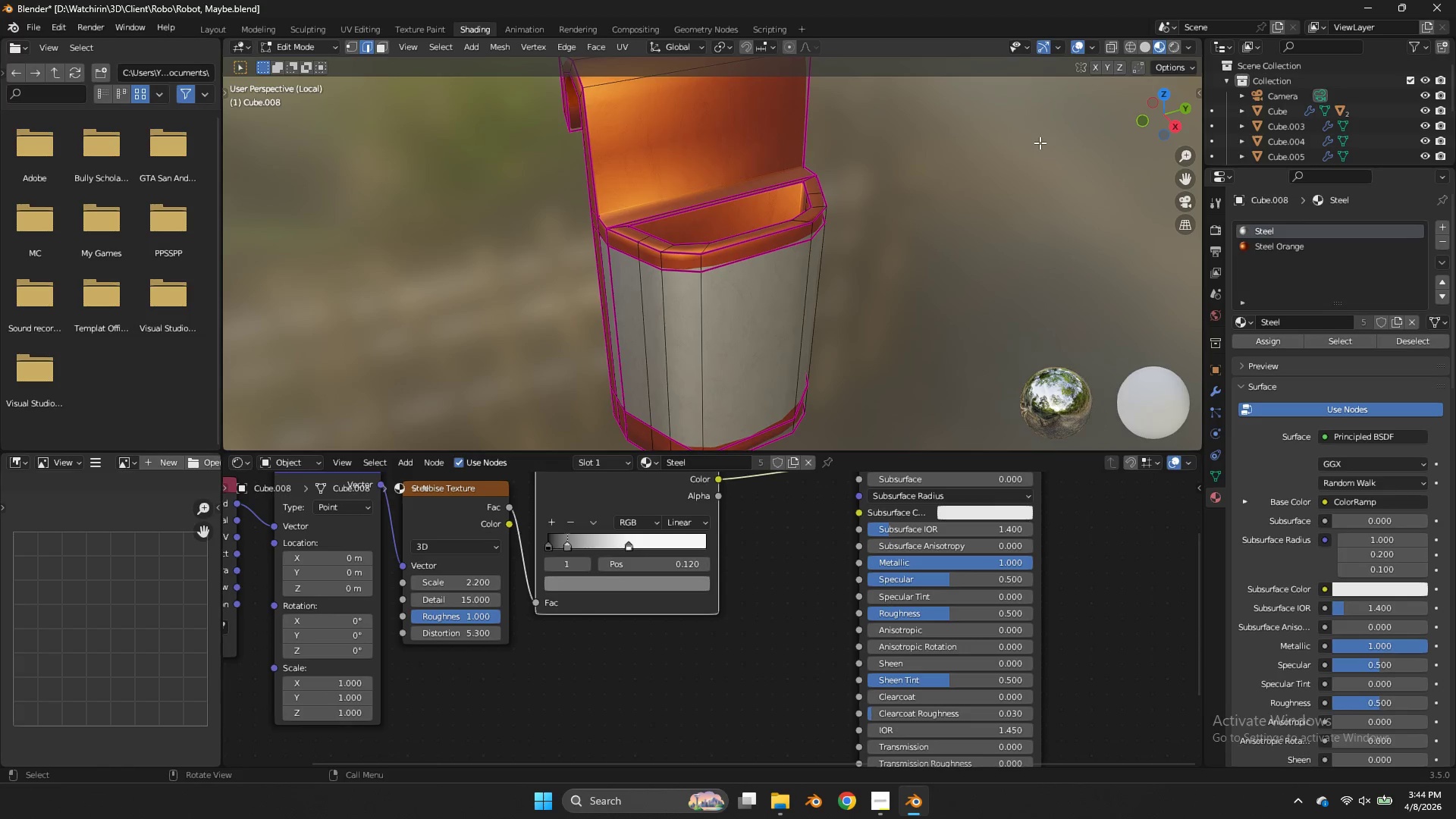 
key(Control+ControlLeft)
 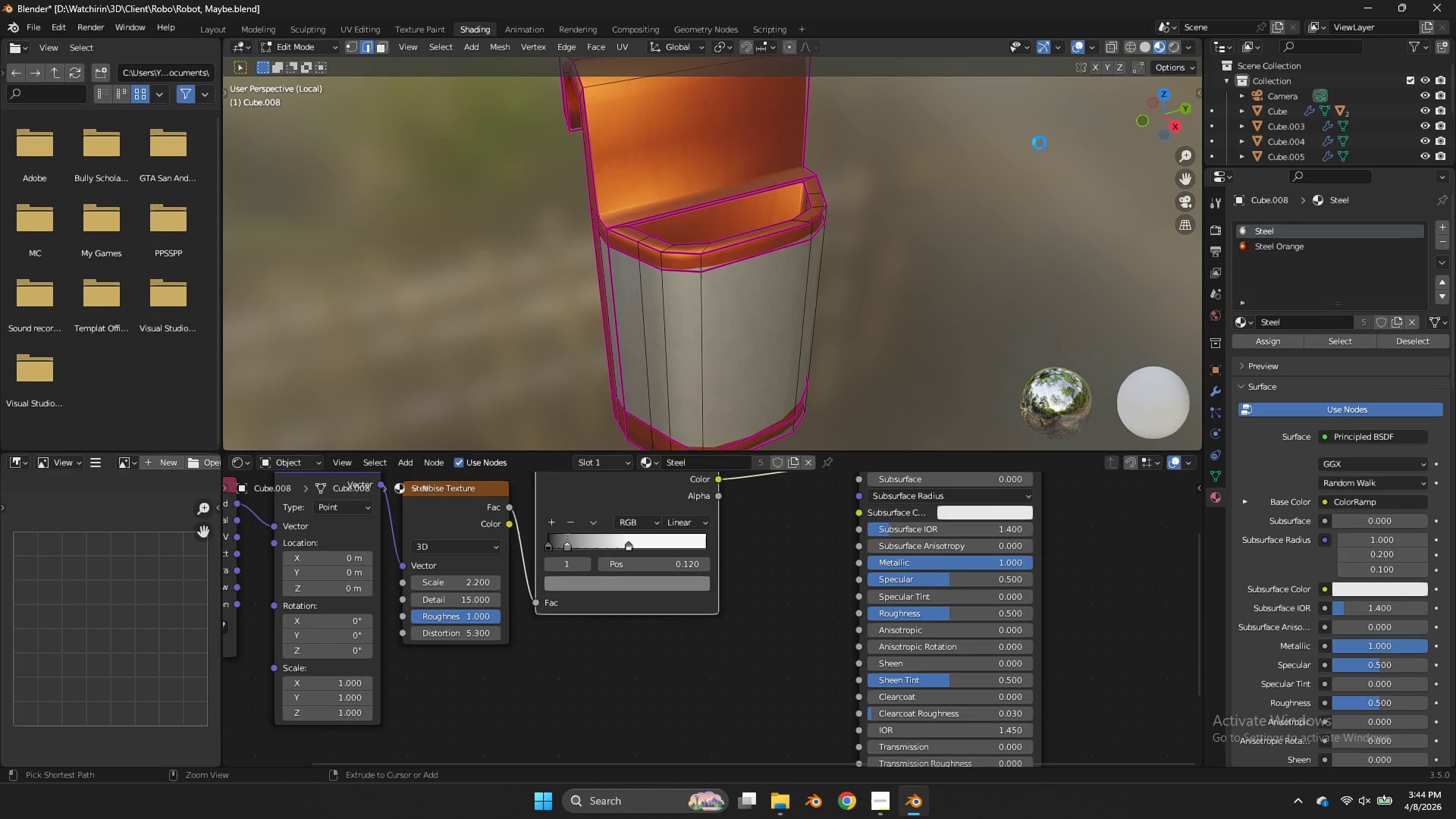 
key(Control+S)
 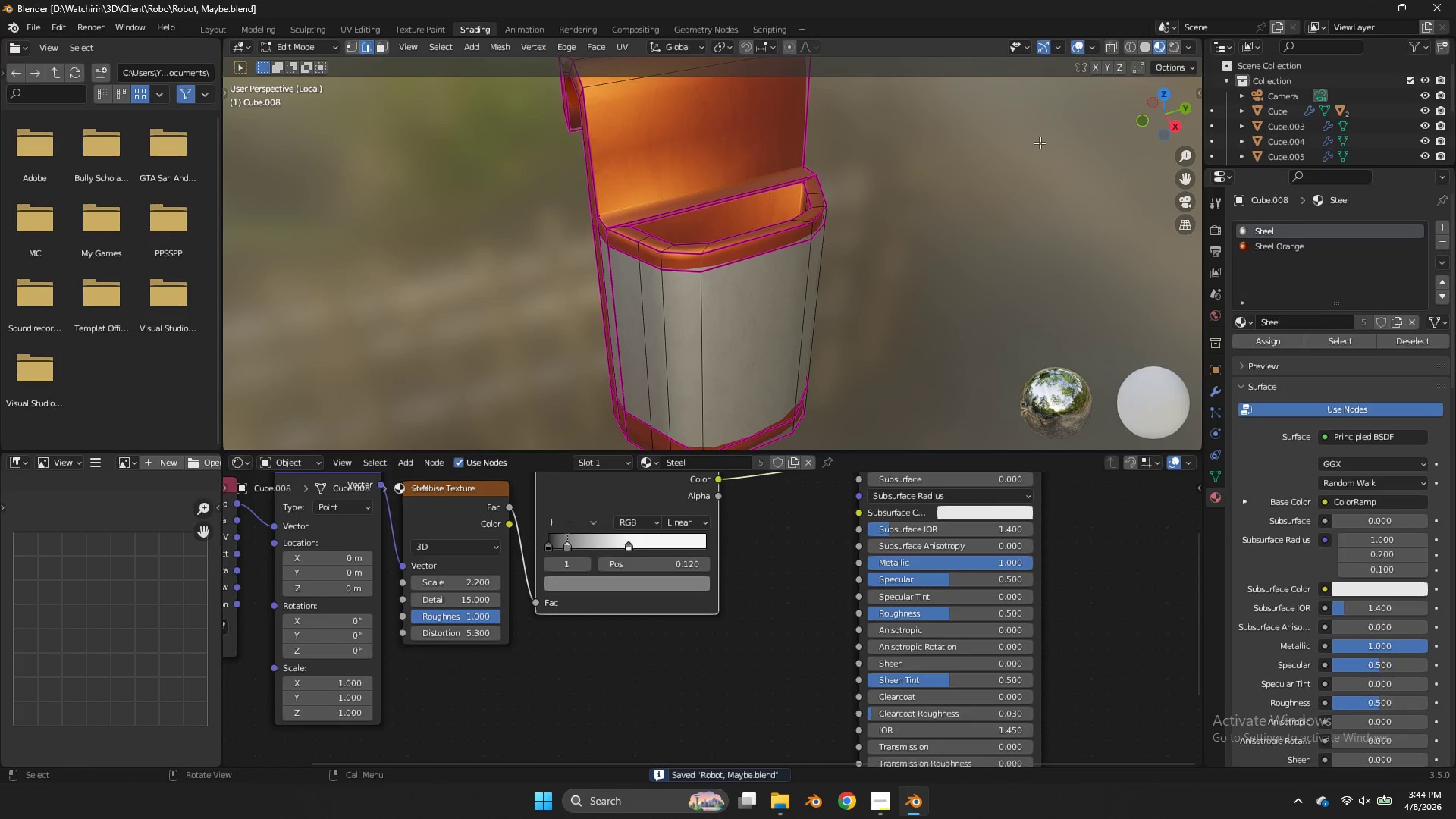 
key(Tab)
 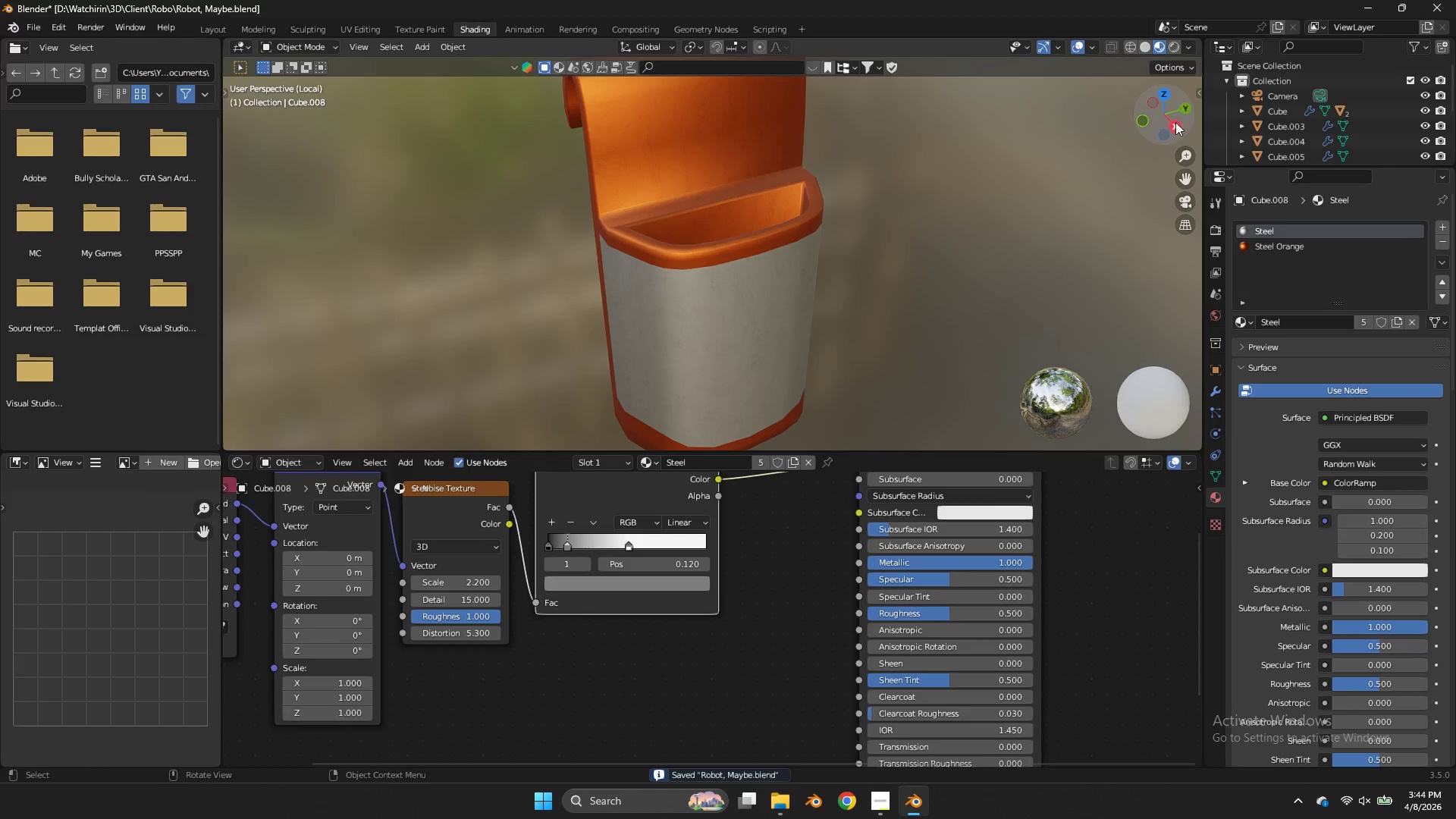 
left_click_drag(start_coordinate=[1171, 122], to_coordinate=[1154, 410])
 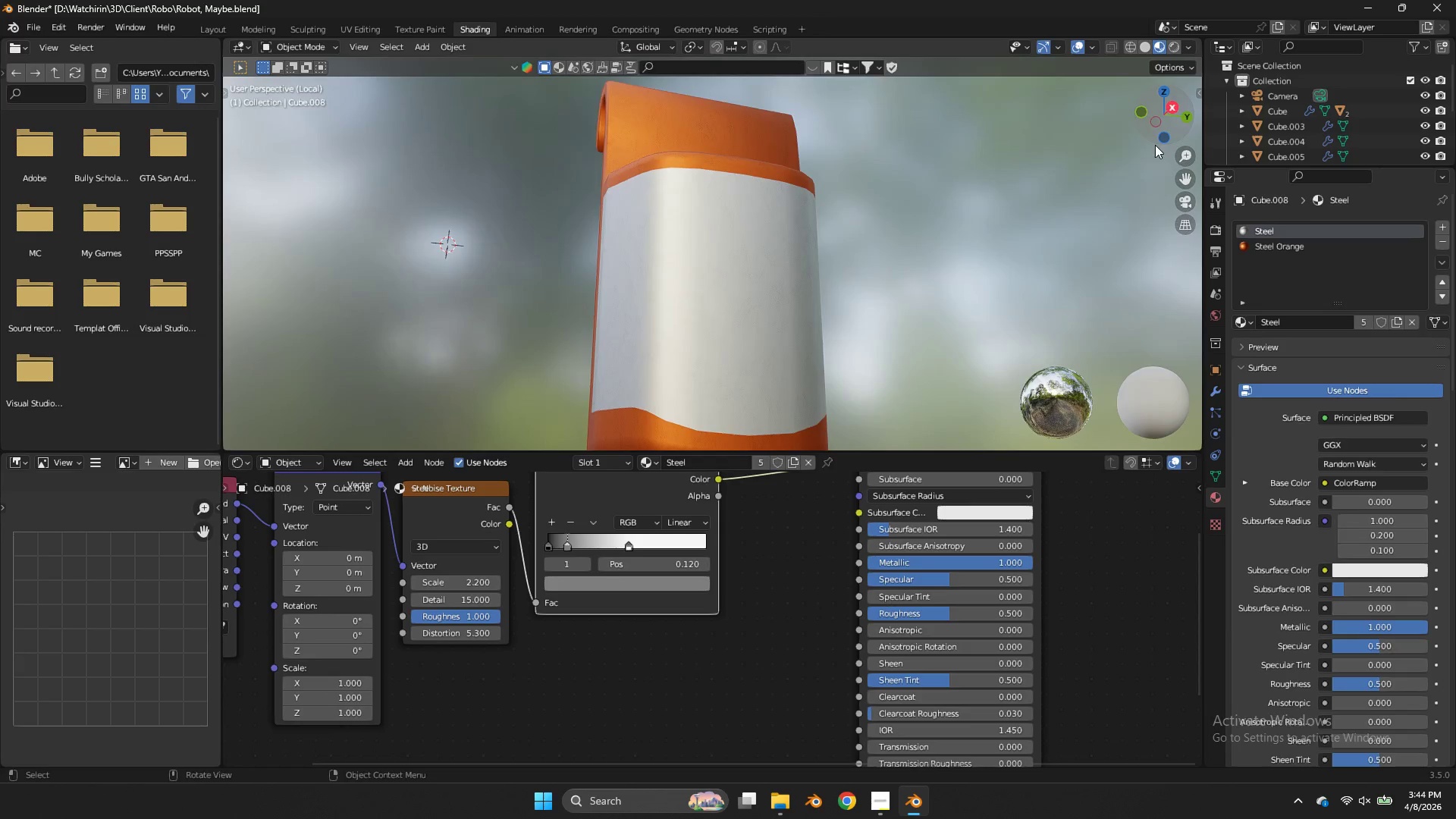 
key(Tab)
 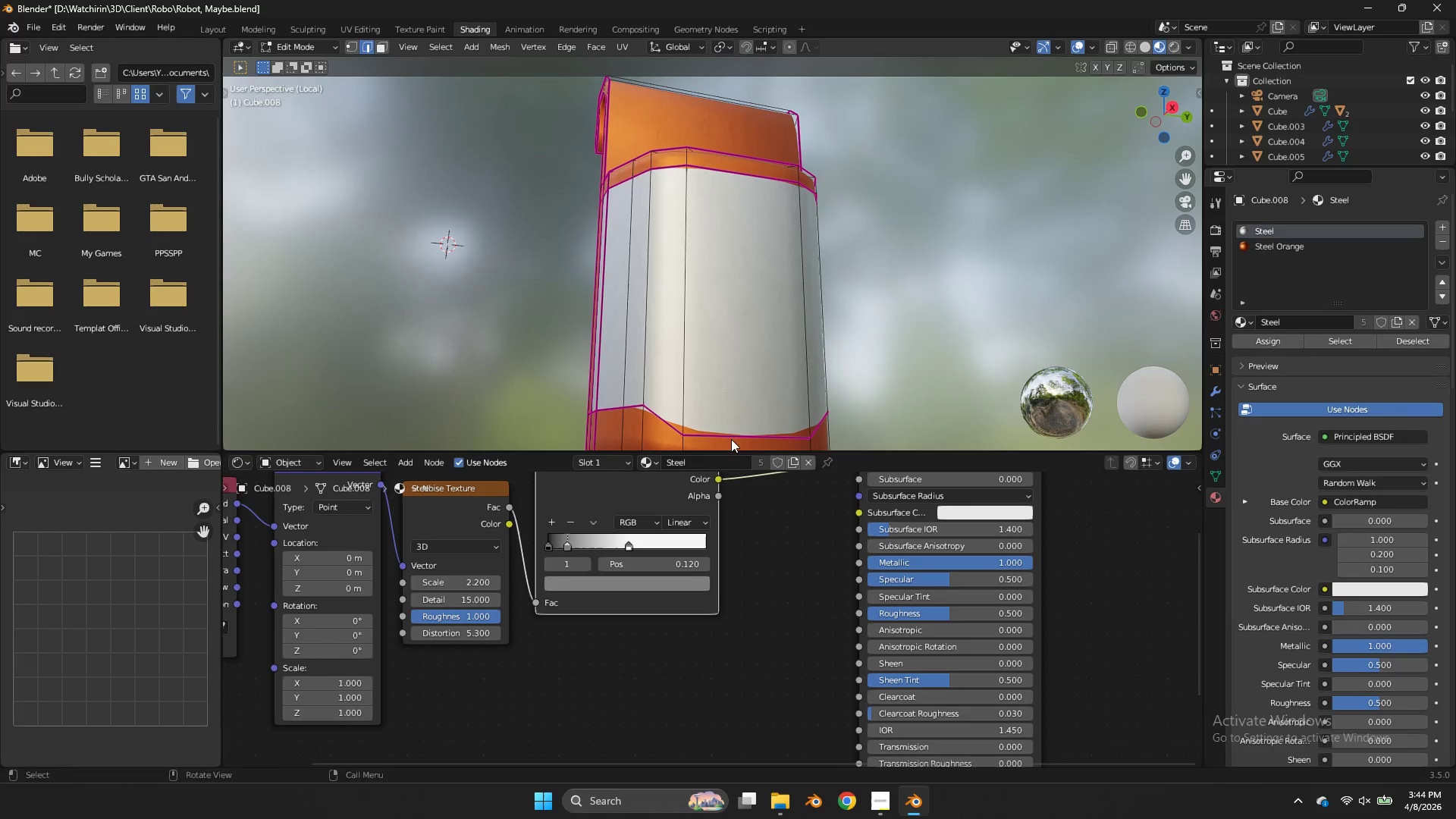 
key(Alt+AltLeft)
 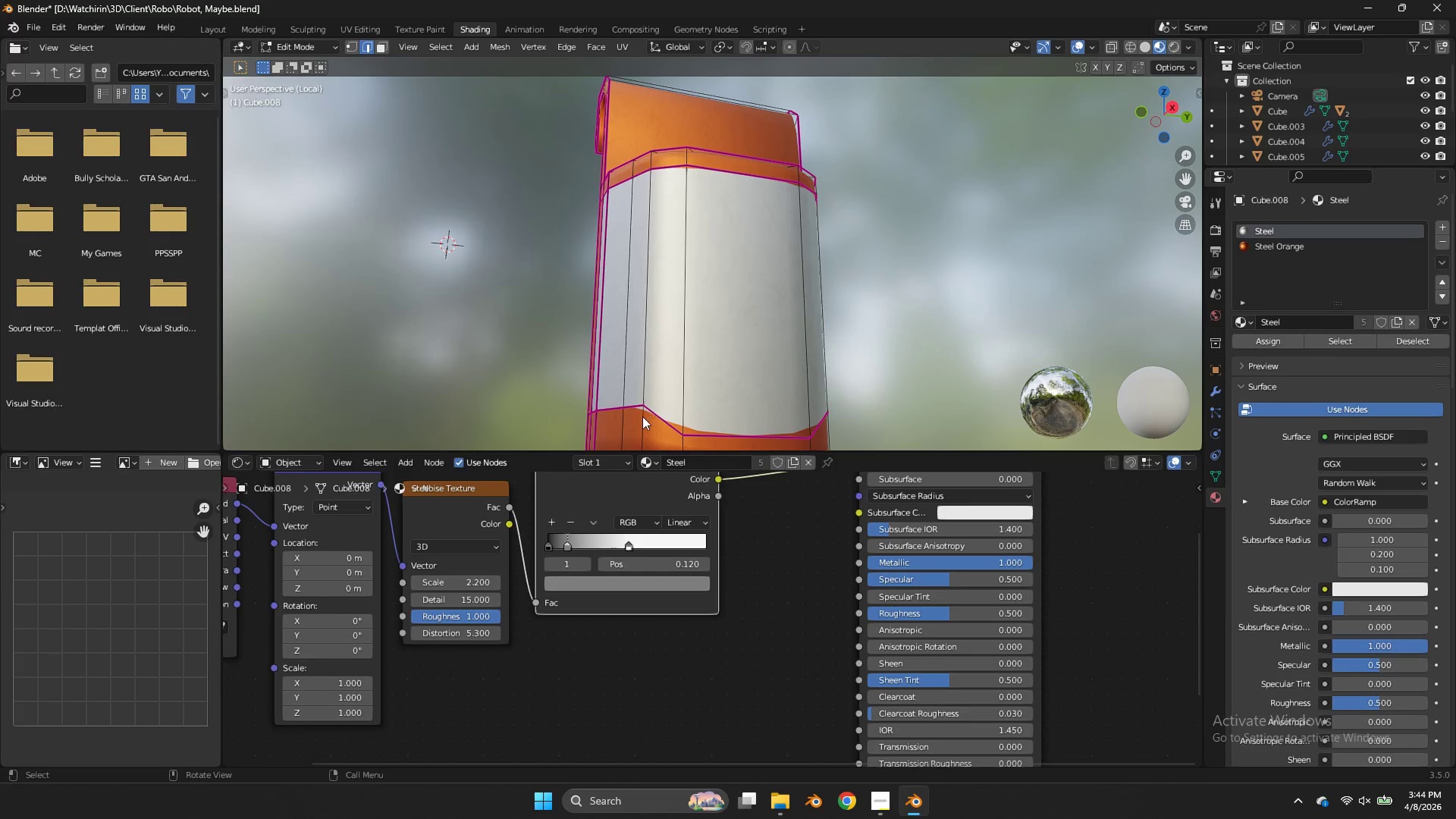 
left_click([642, 416])
 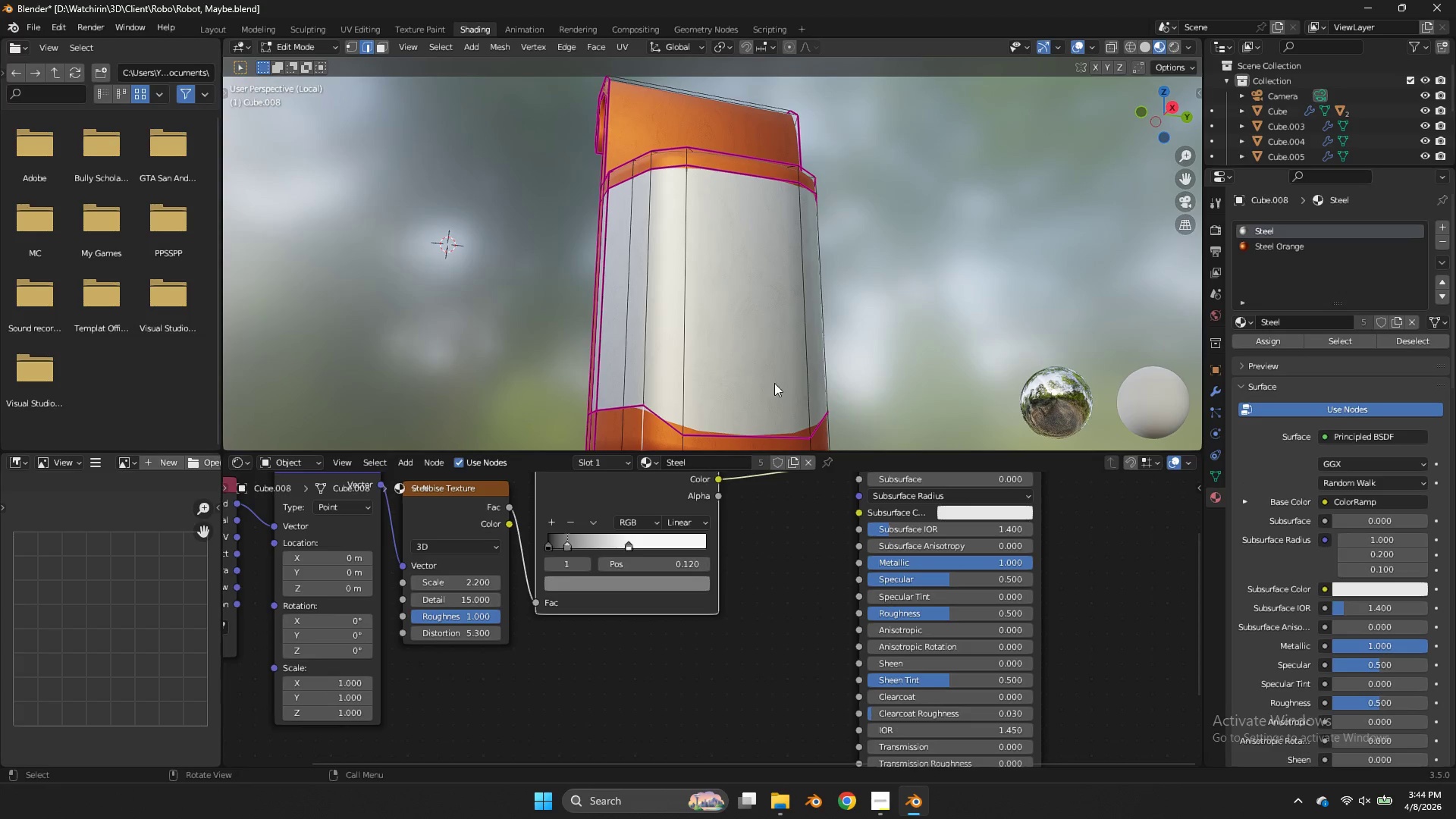 
key(Shift+E)
 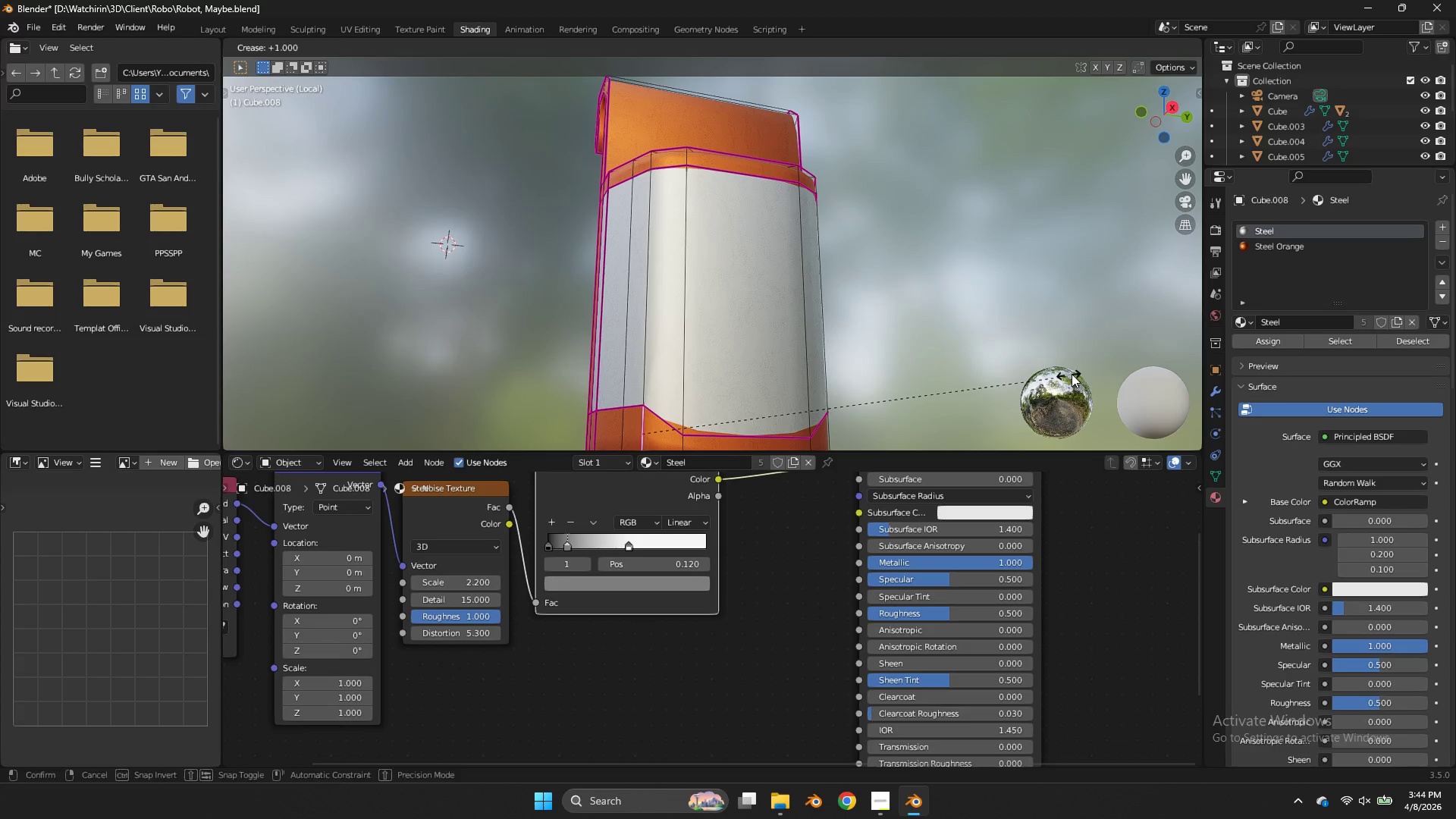 
left_click([1072, 374])
 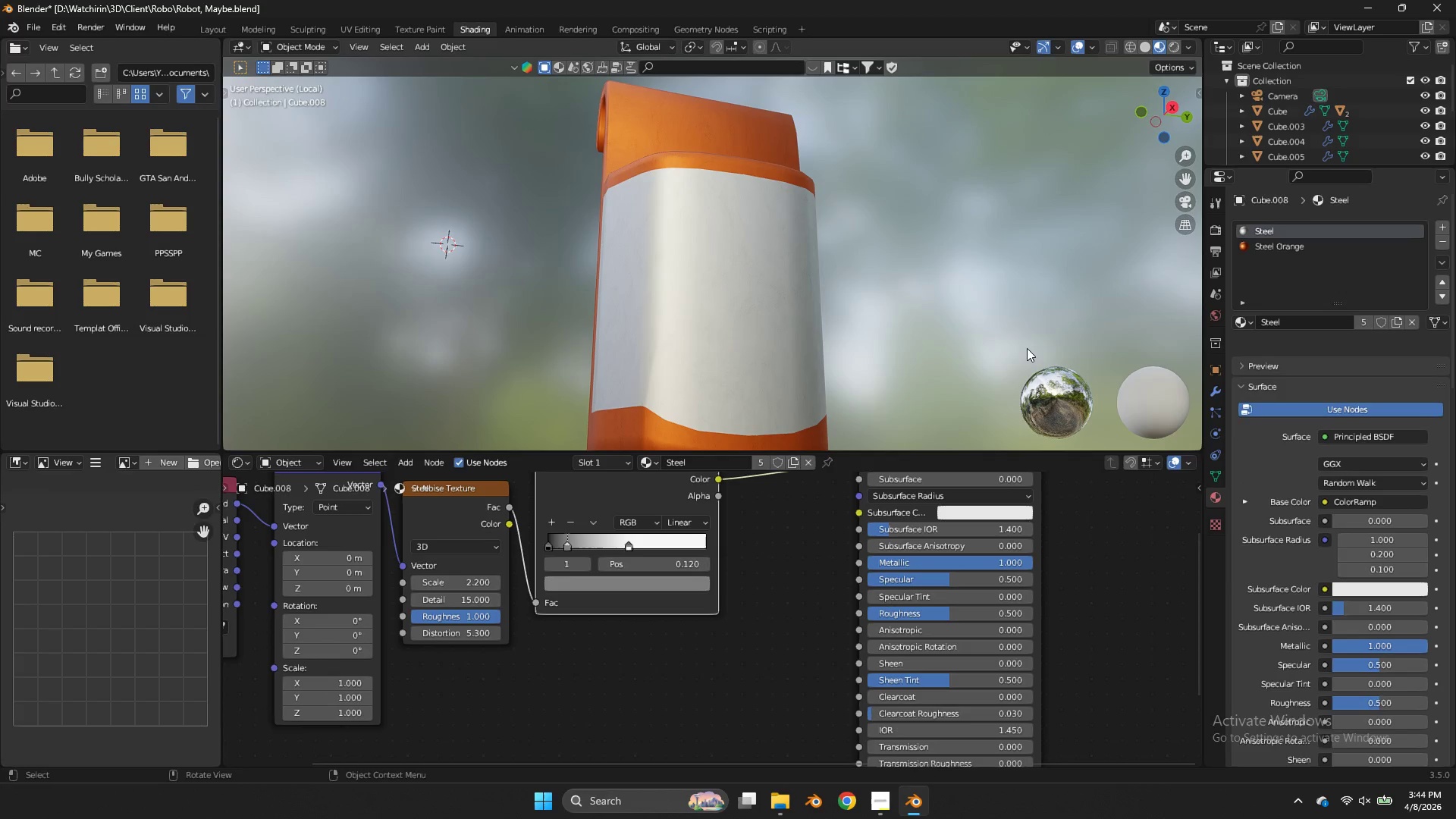 
key(Tab)
 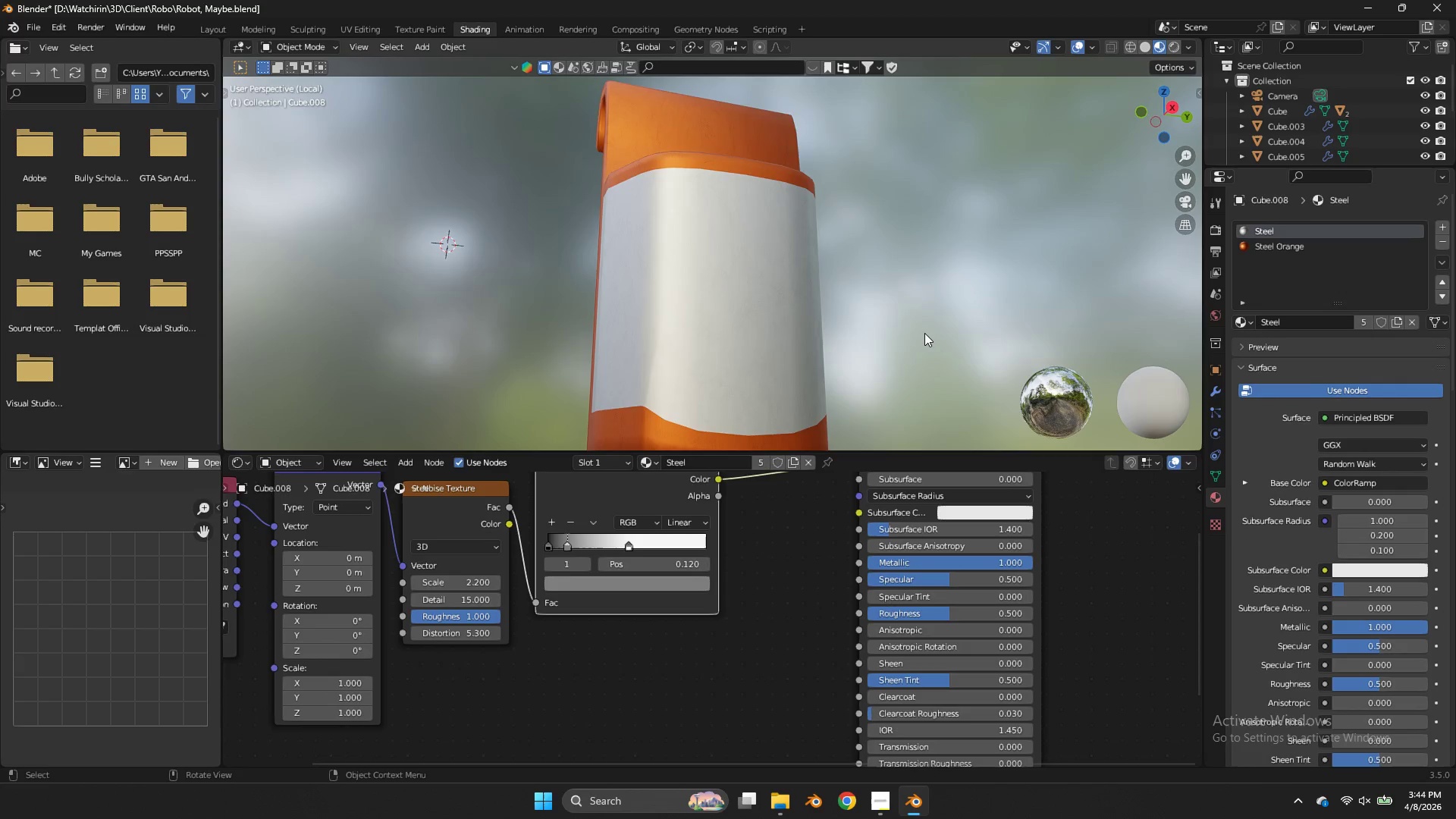 
key(Tab)
 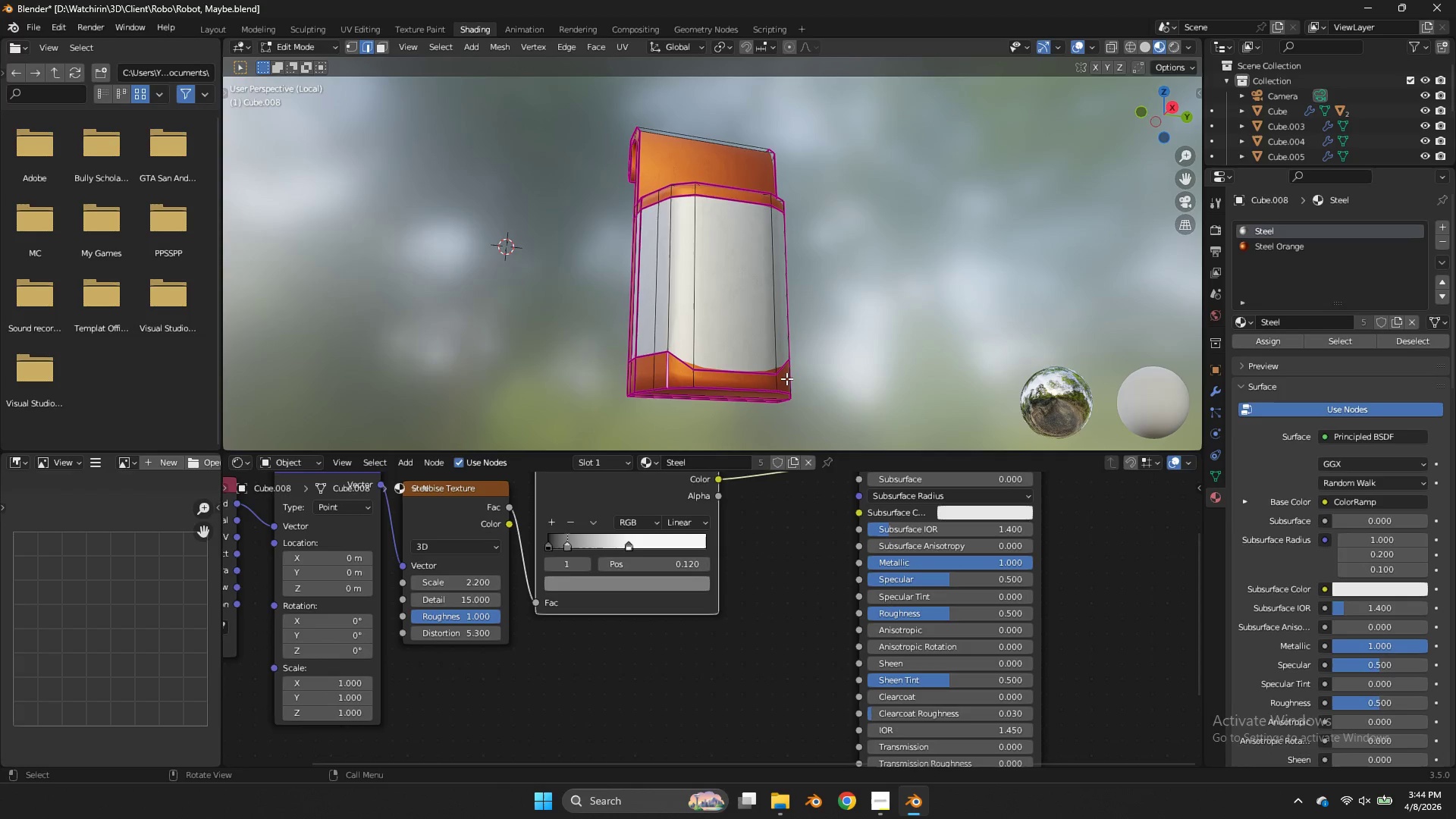 
scroll: coordinate [924, 333], scroll_direction: down, amount: 2.0
 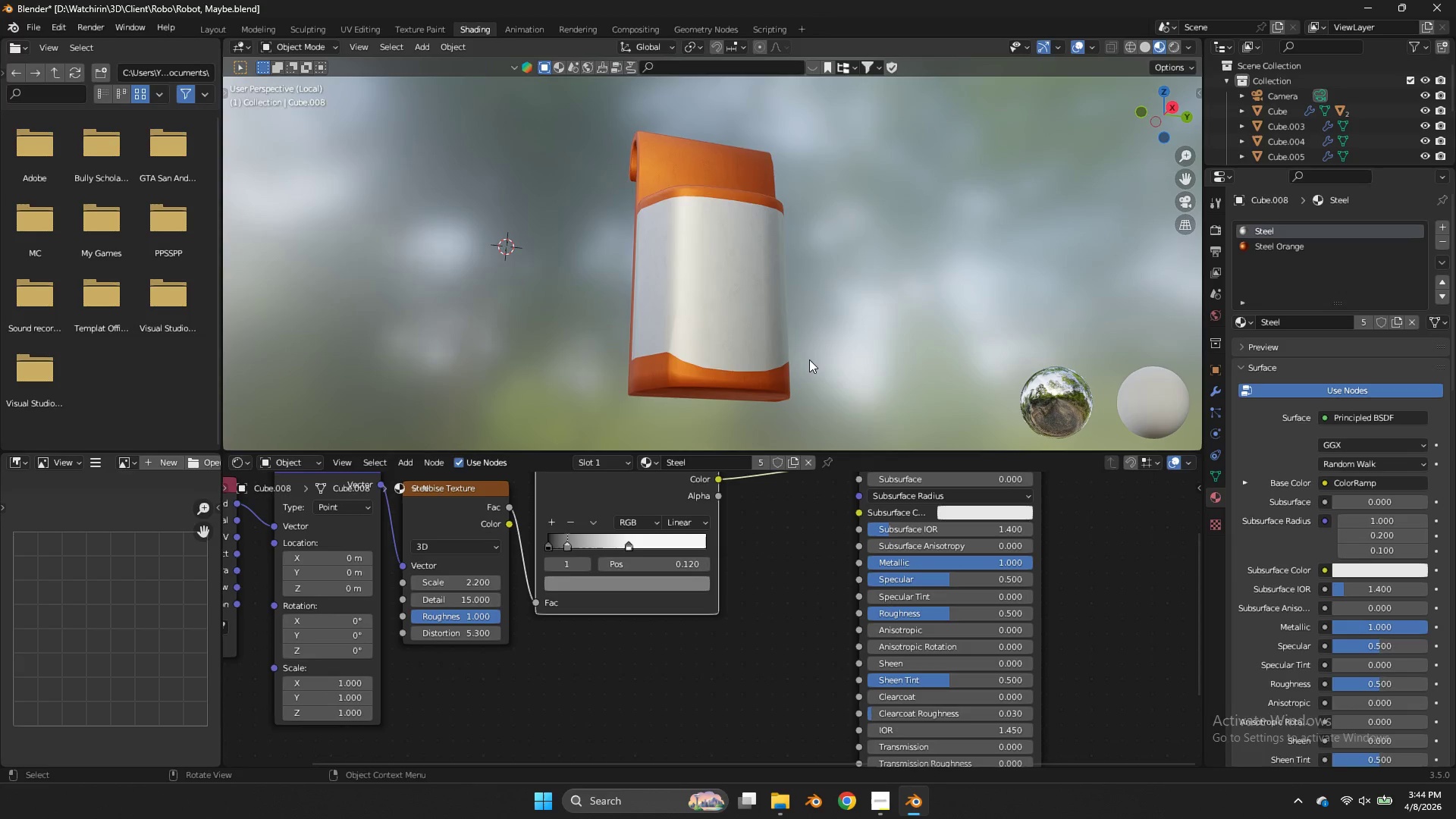 
left_click([788, 378])
 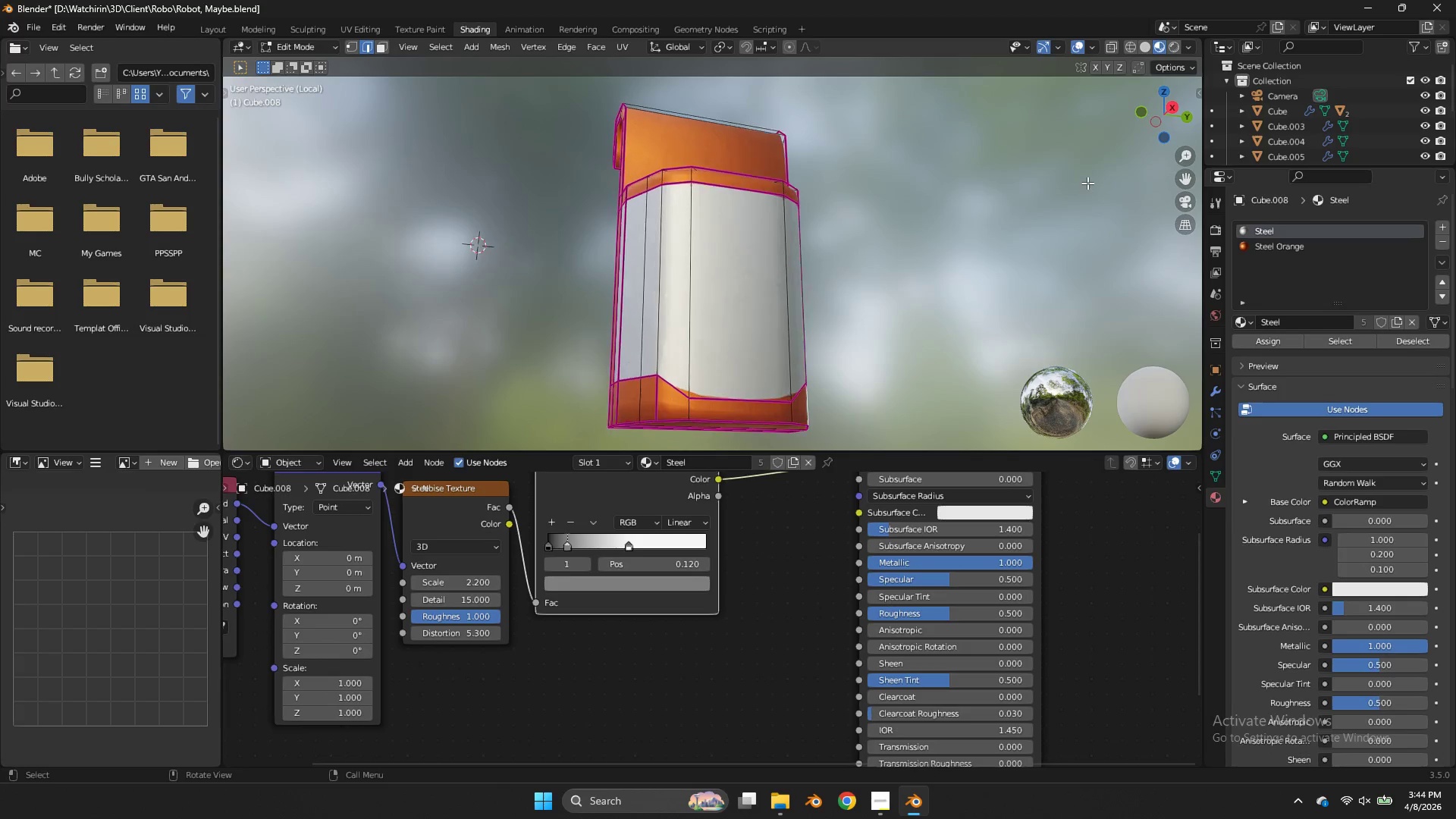 
key(Shift+E)
 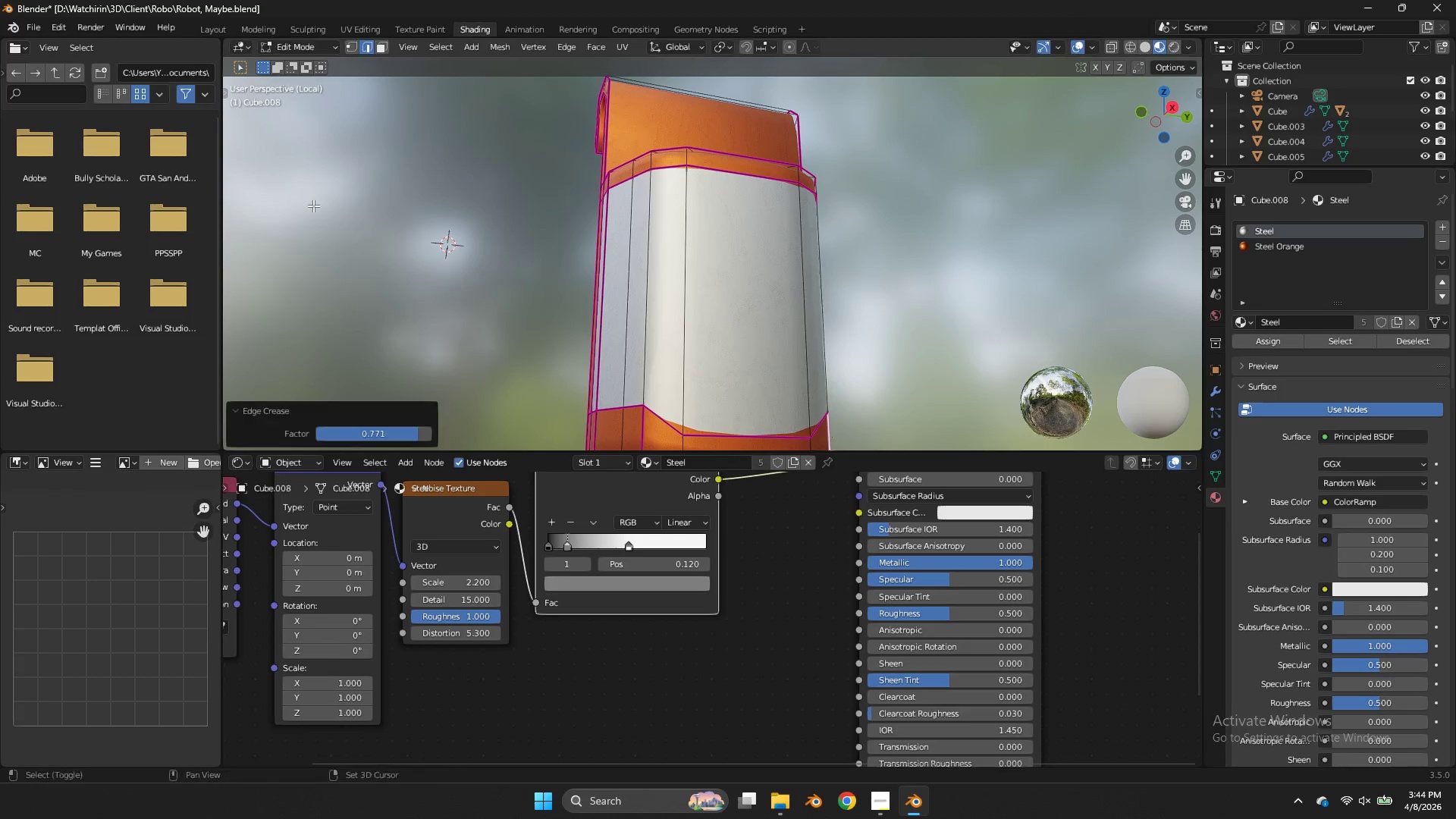 
scroll: coordinate [1088, 180], scroll_direction: up, amount: 2.0
 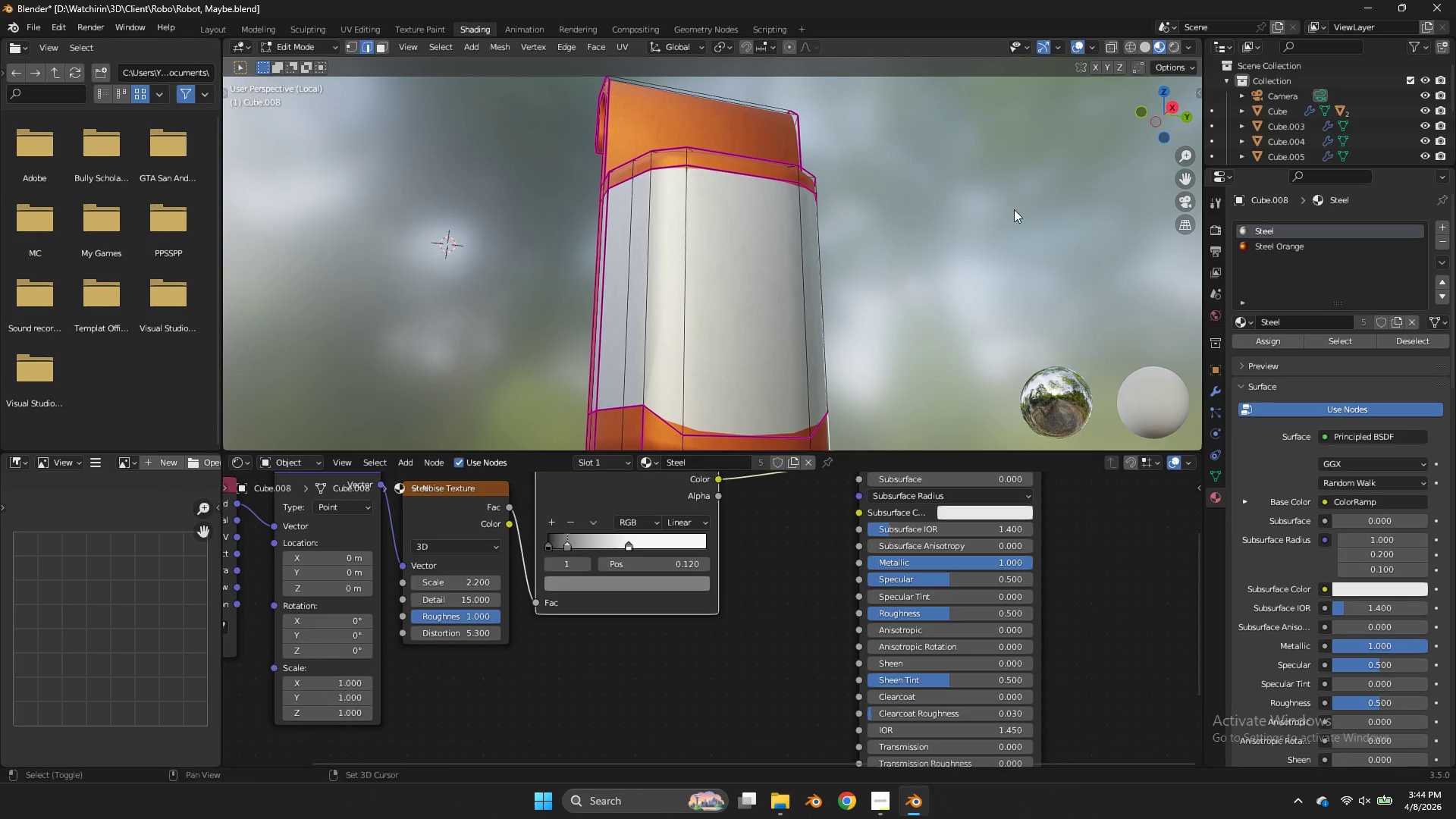 
left_click_drag(start_coordinate=[313, 206], to_coordinate=[336, 199])
 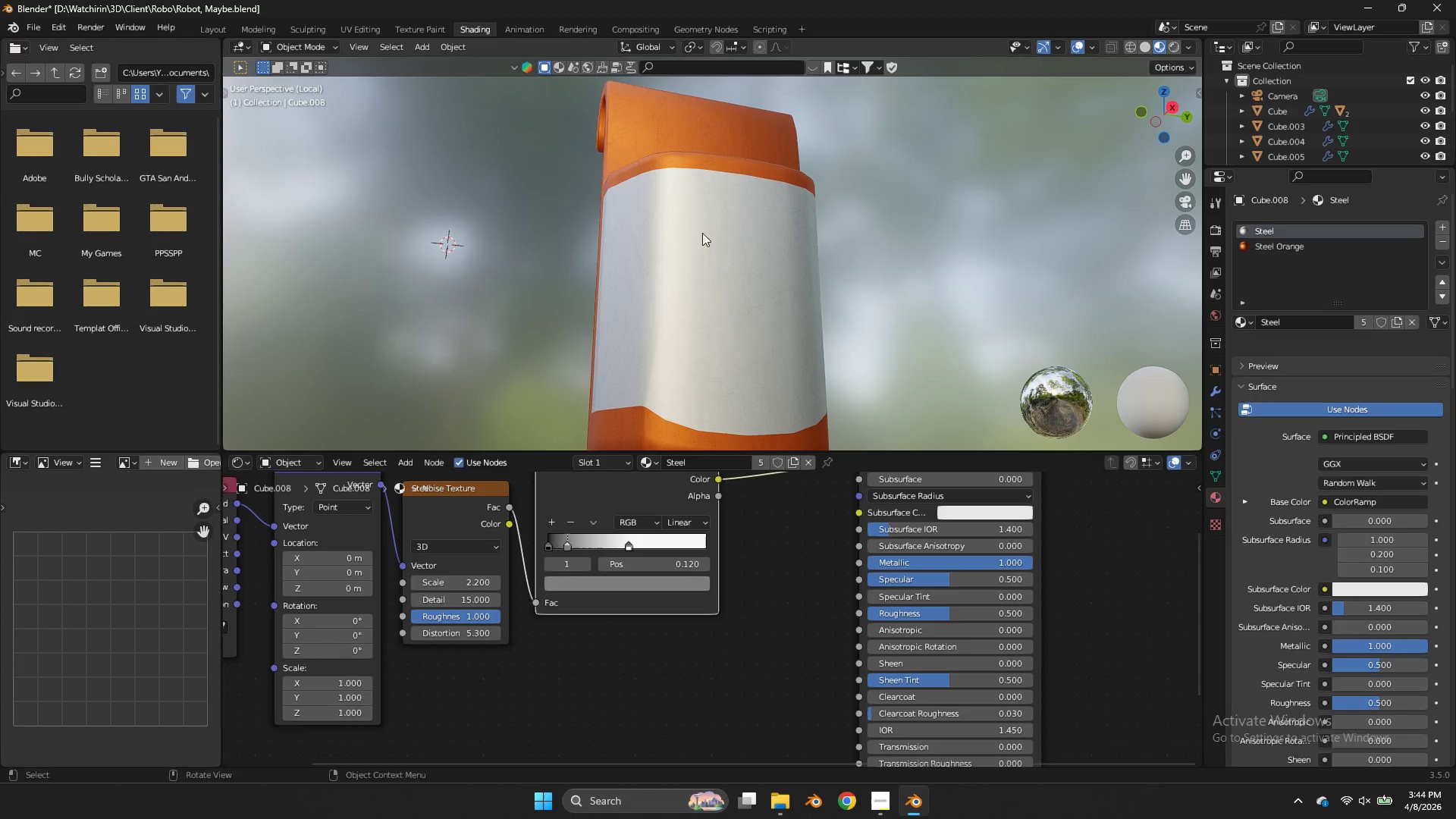 
key(Tab)
 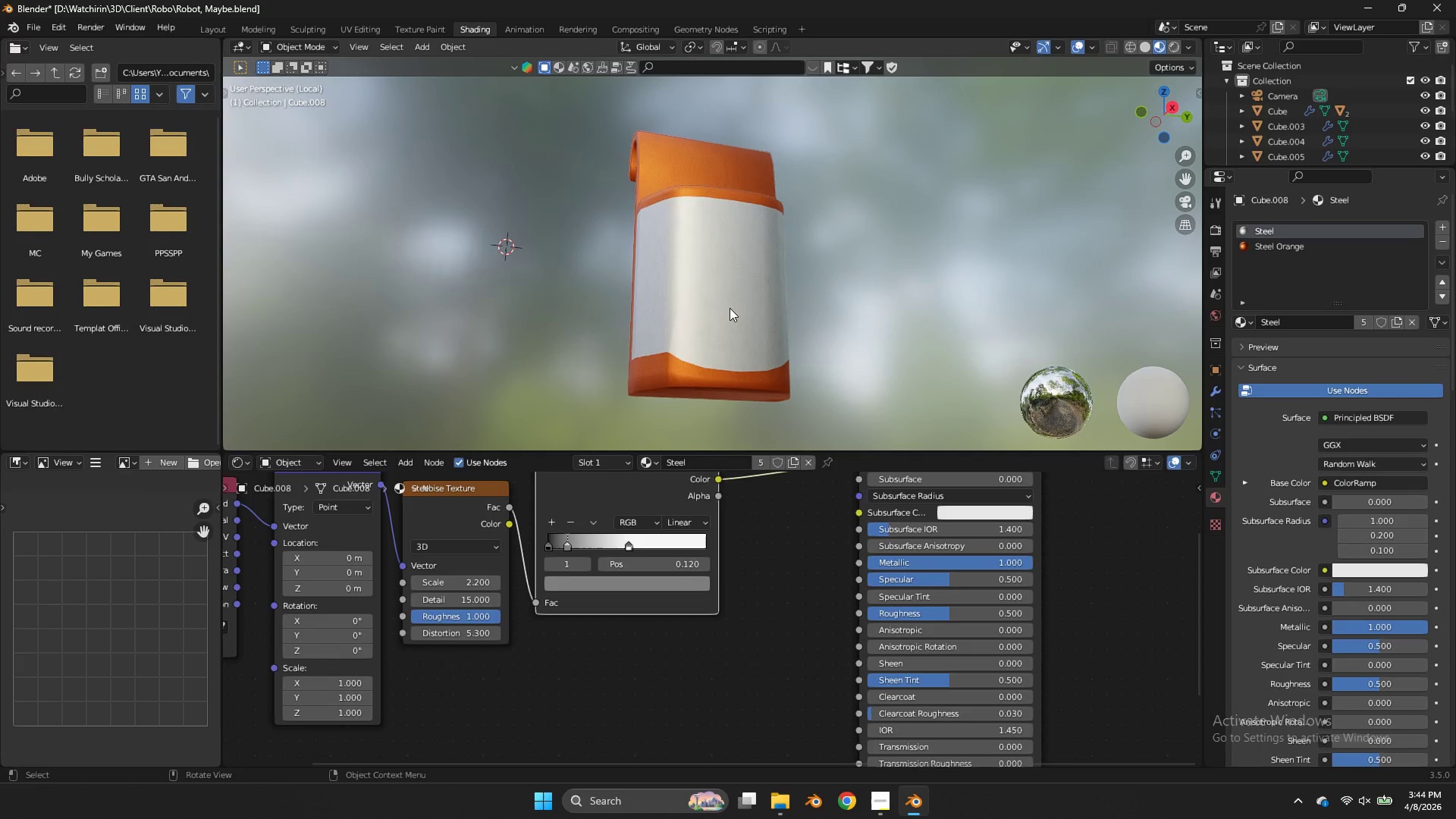 
key(Control+S)
 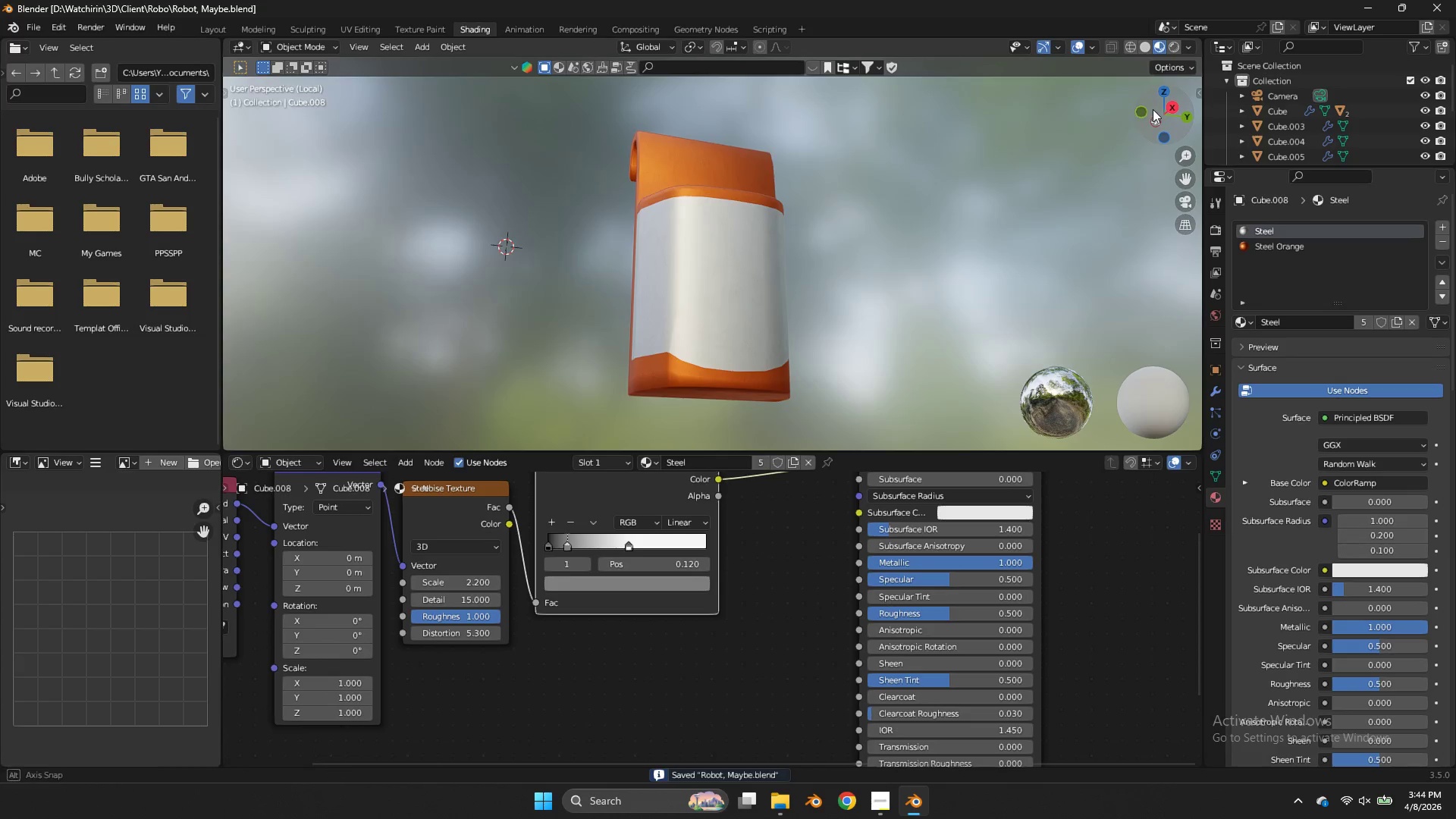 
scroll: coordinate [709, 321], scroll_direction: down, amount: 2.0
 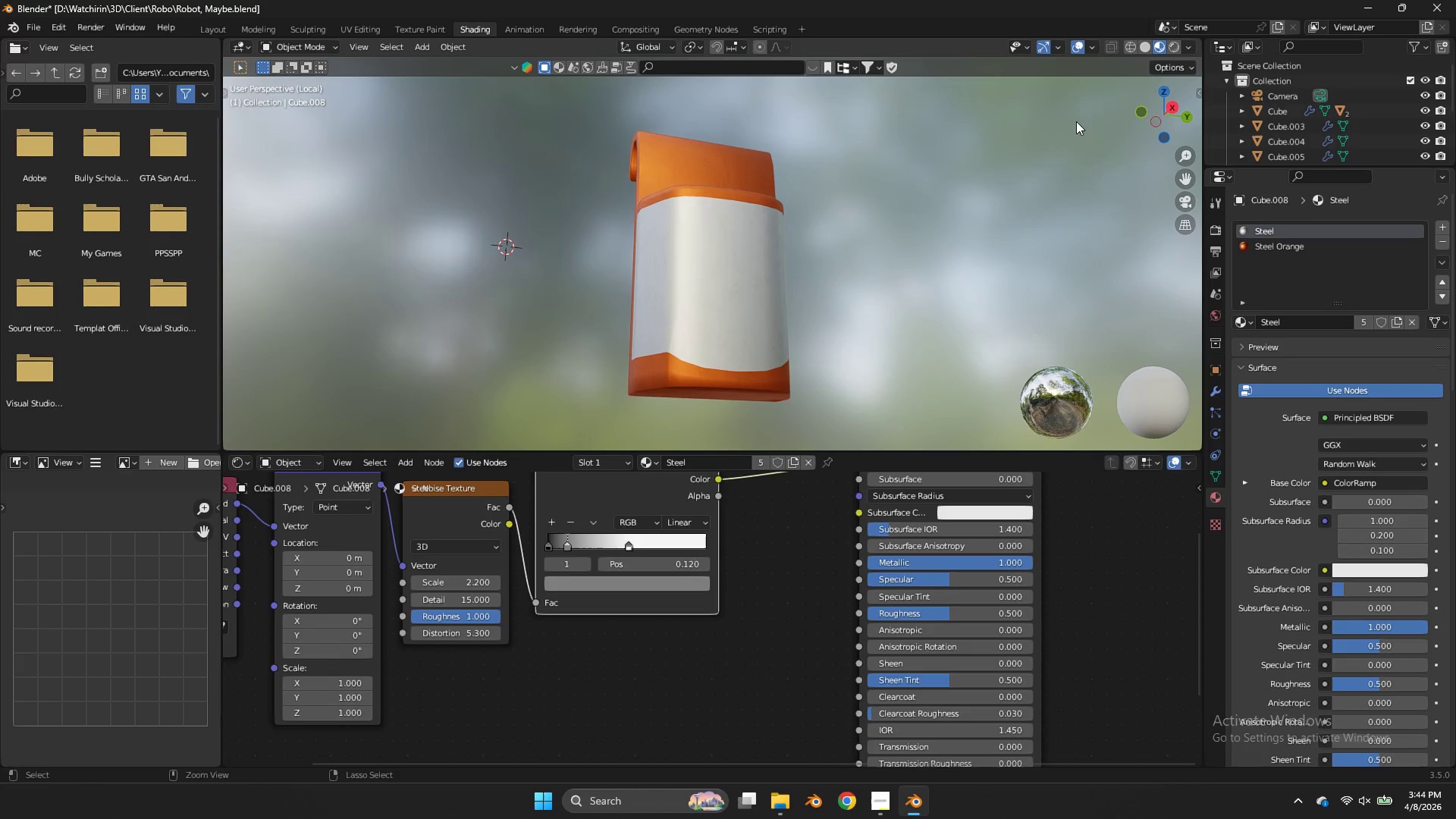 
left_click_drag(start_coordinate=[1153, 106], to_coordinate=[920, 154])
 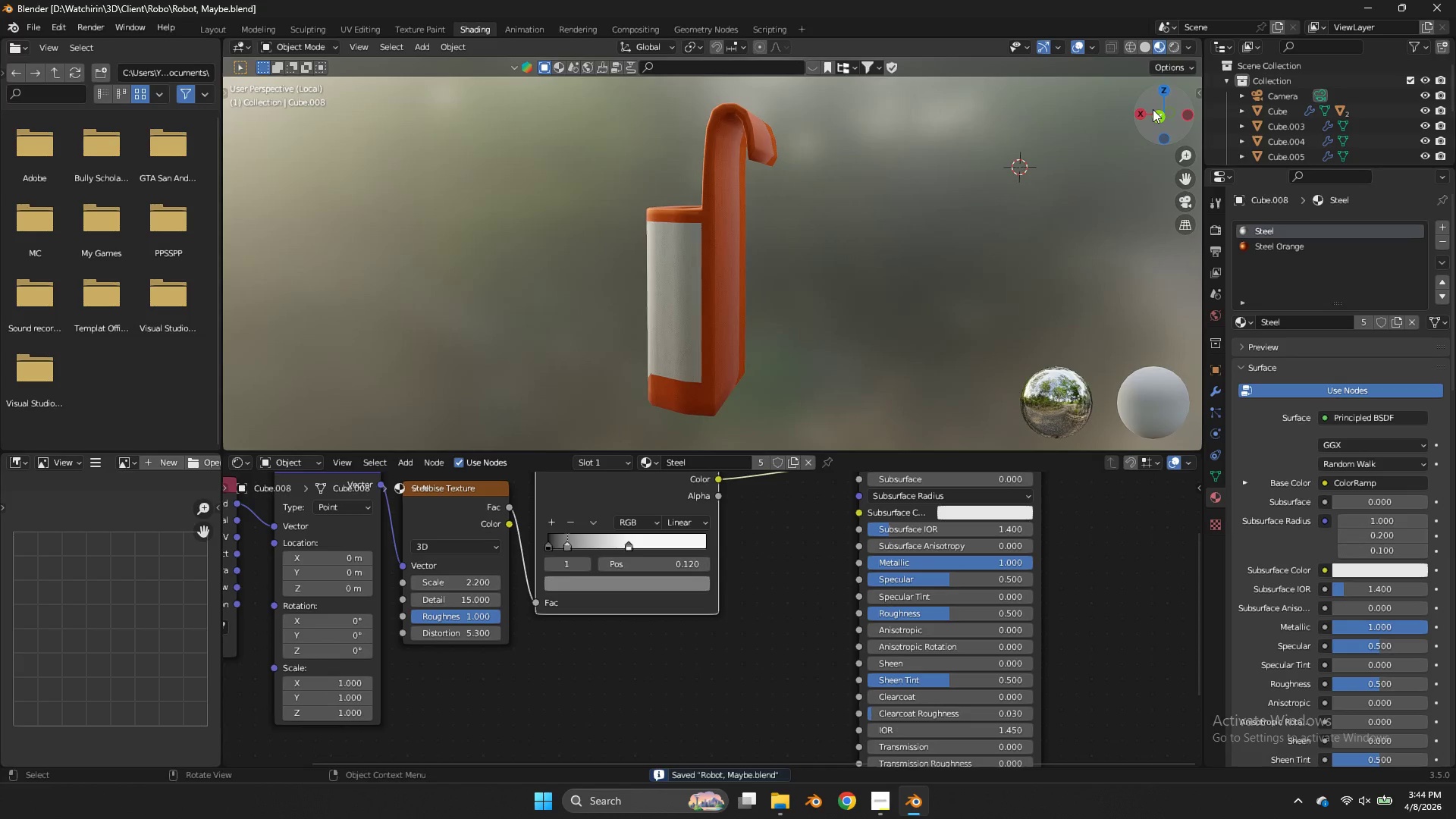 
key(Control+ControlLeft)
 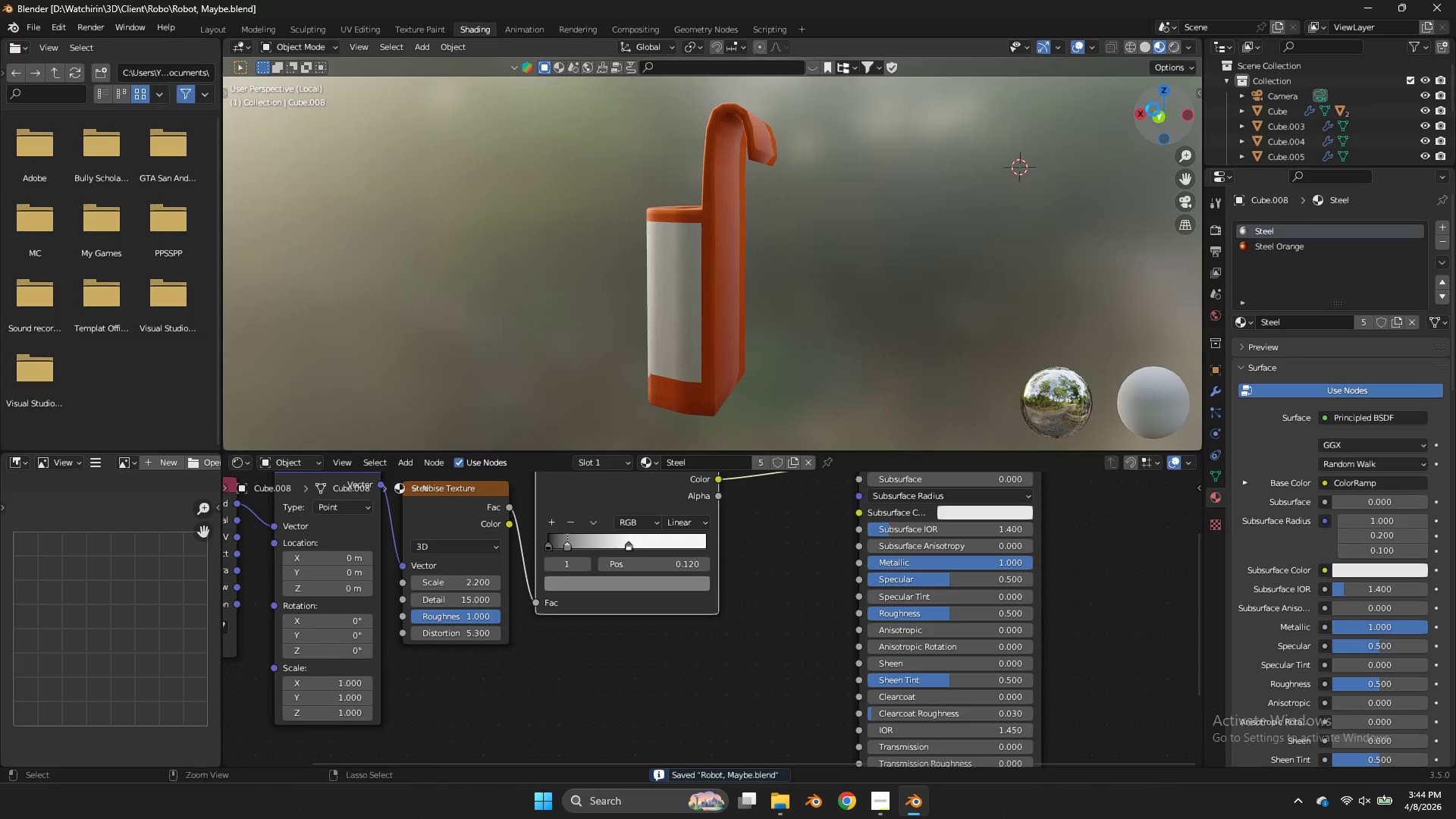 
key(Control+S)
 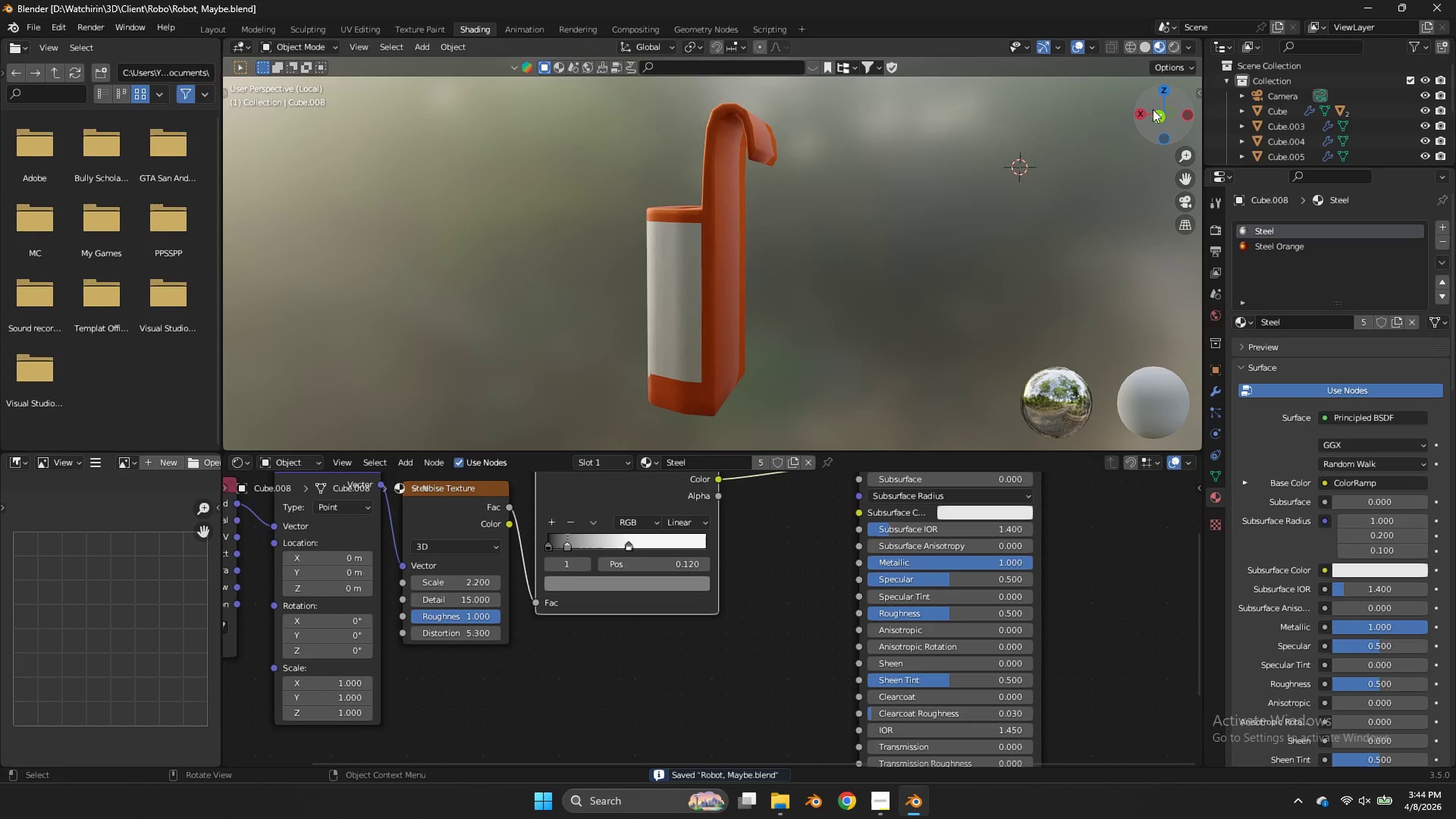 
left_click_drag(start_coordinate=[1153, 109], to_coordinate=[854, 133])
 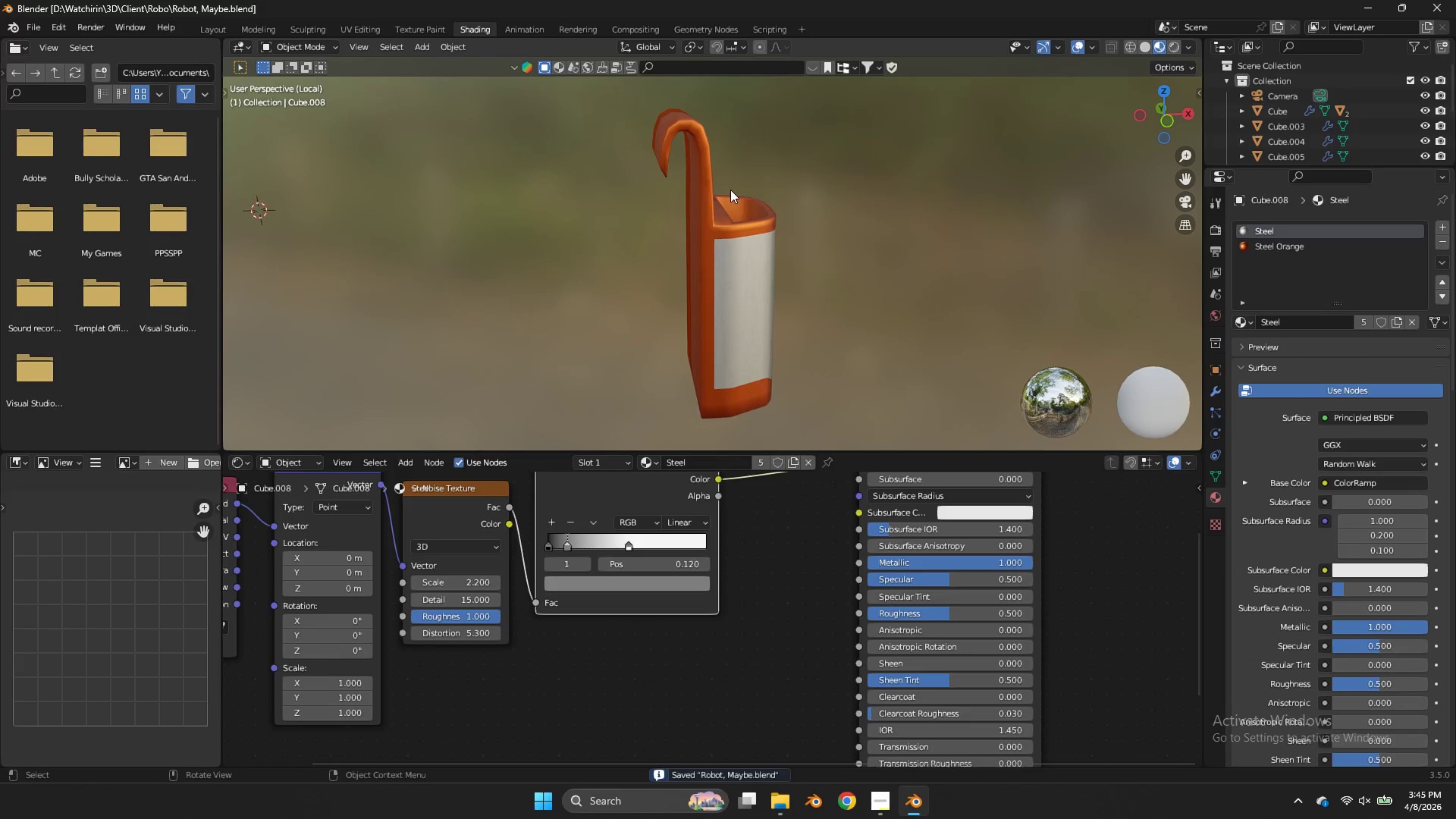 
left_click([730, 190])
 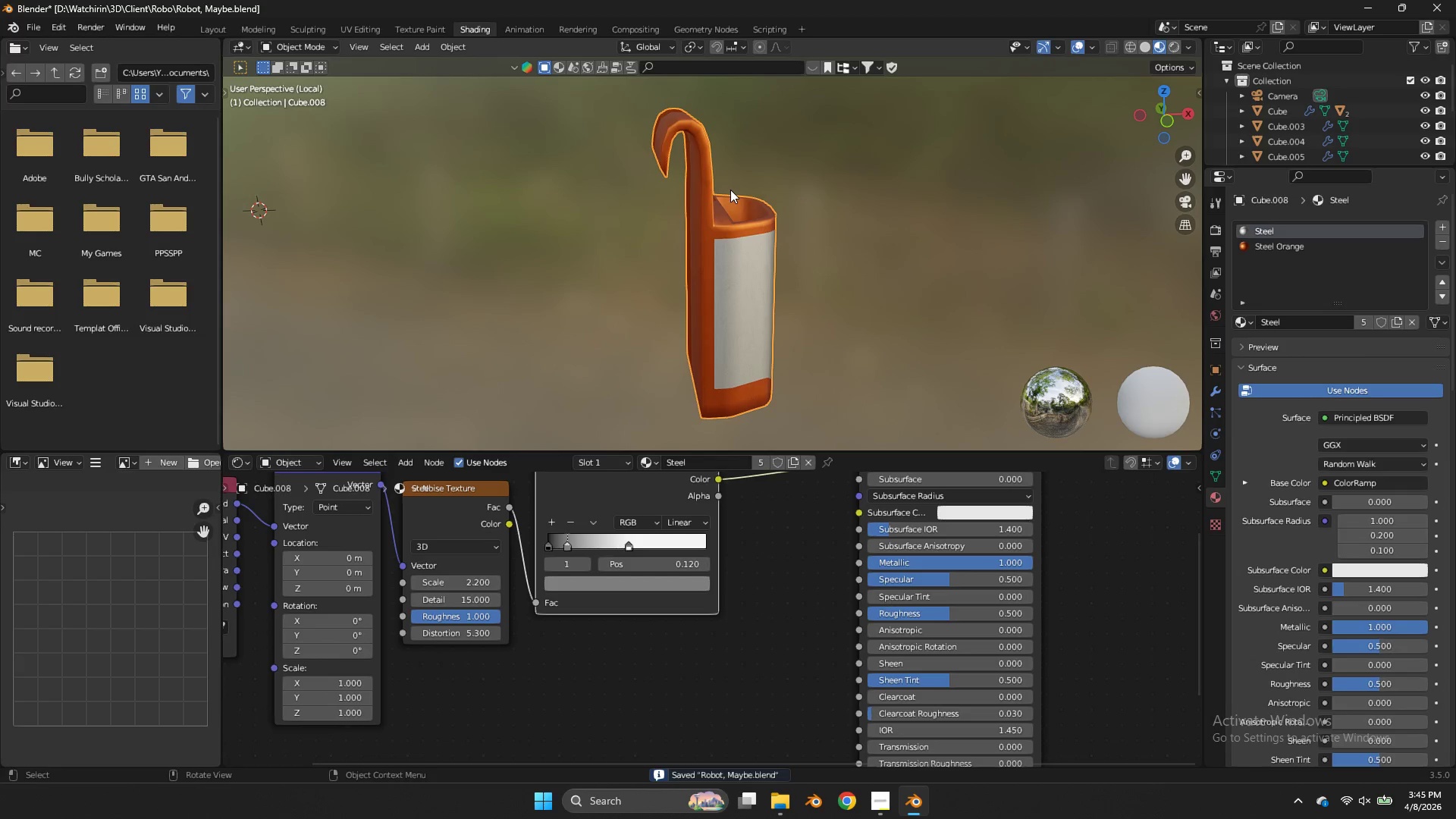 
key(NumpadDivide)
 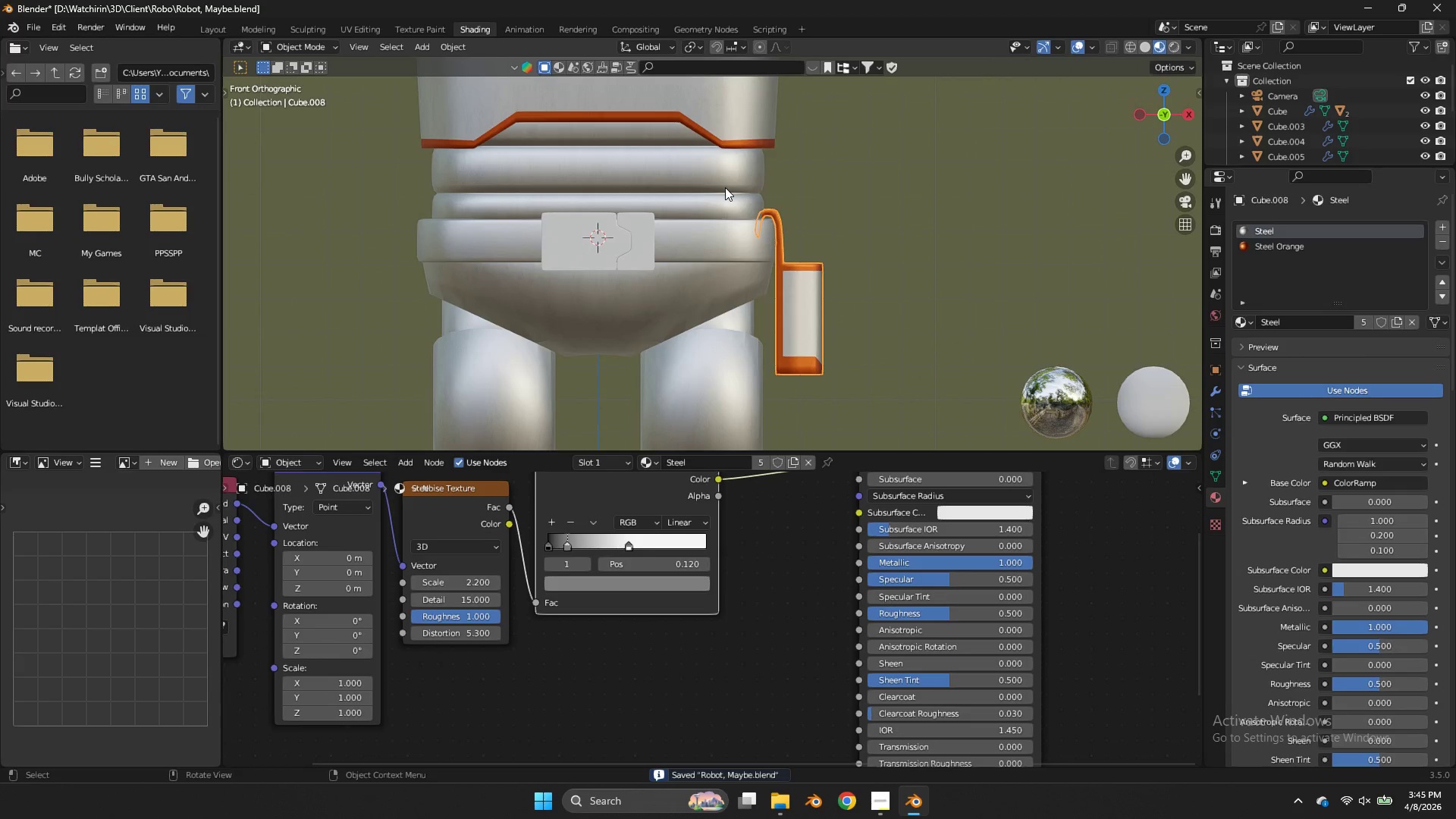 
key(Control+ControlLeft)
 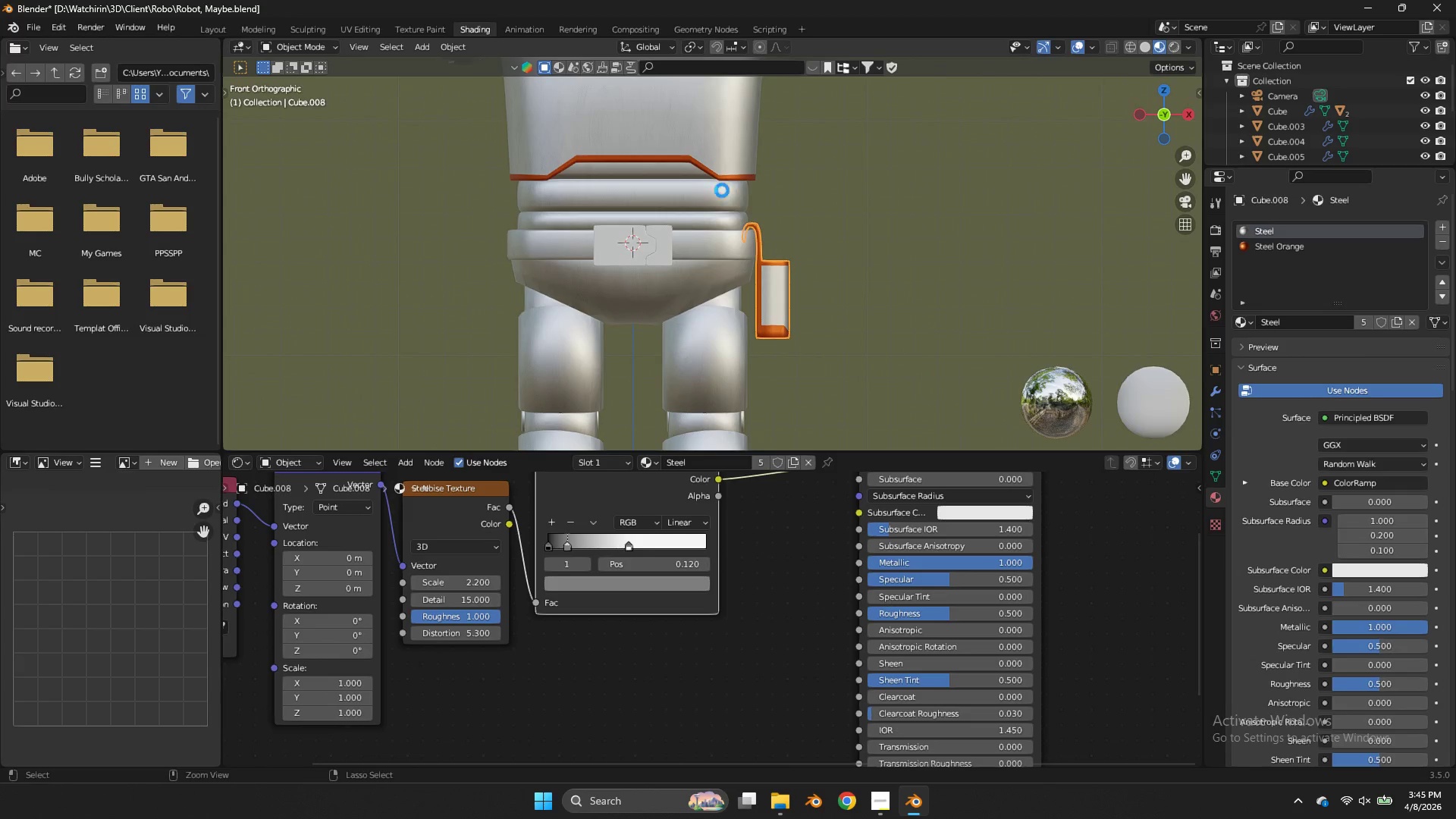 
key(Control+S)
 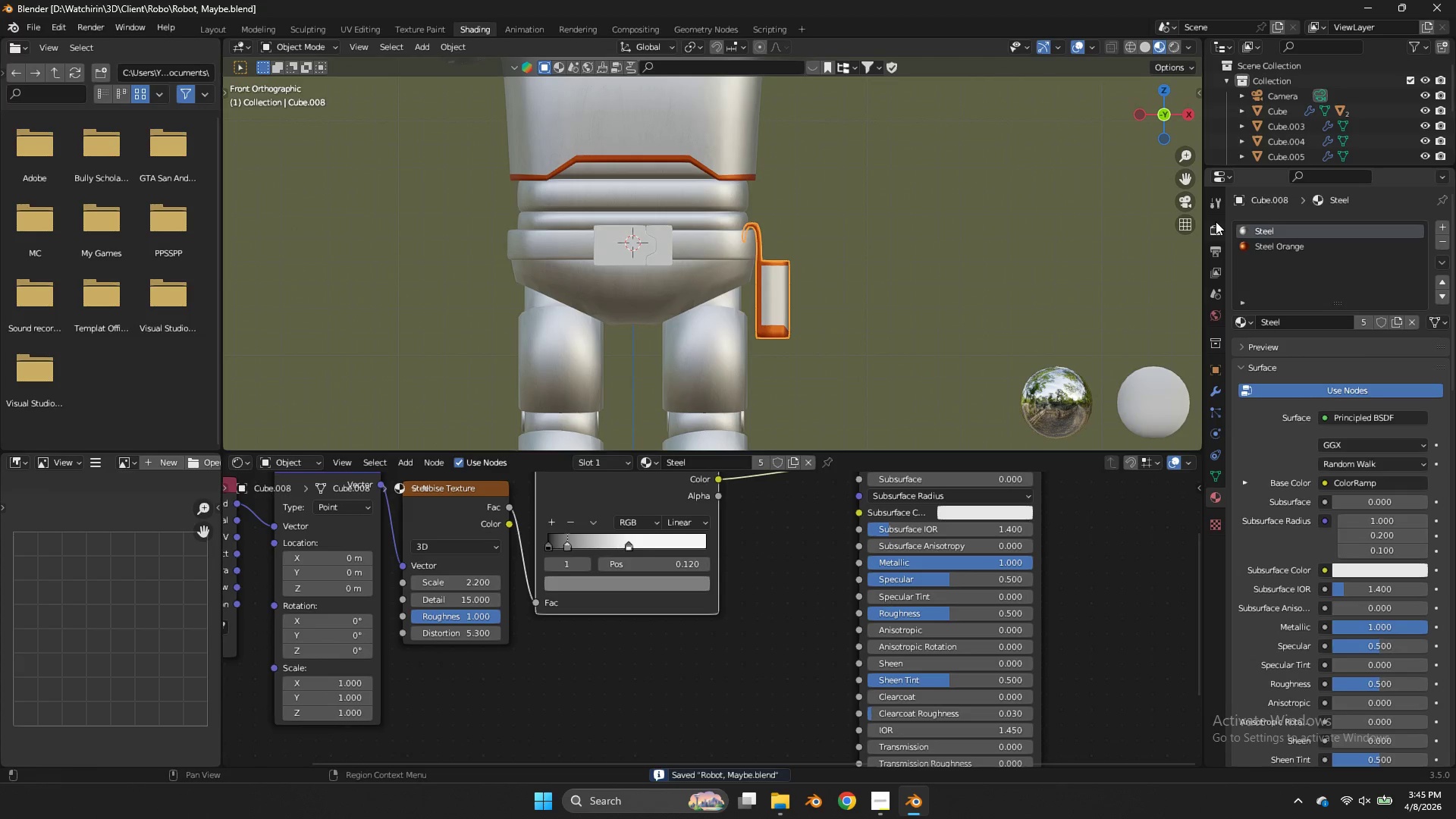 
scroll: coordinate [722, 190], scroll_direction: down, amount: 2.0
 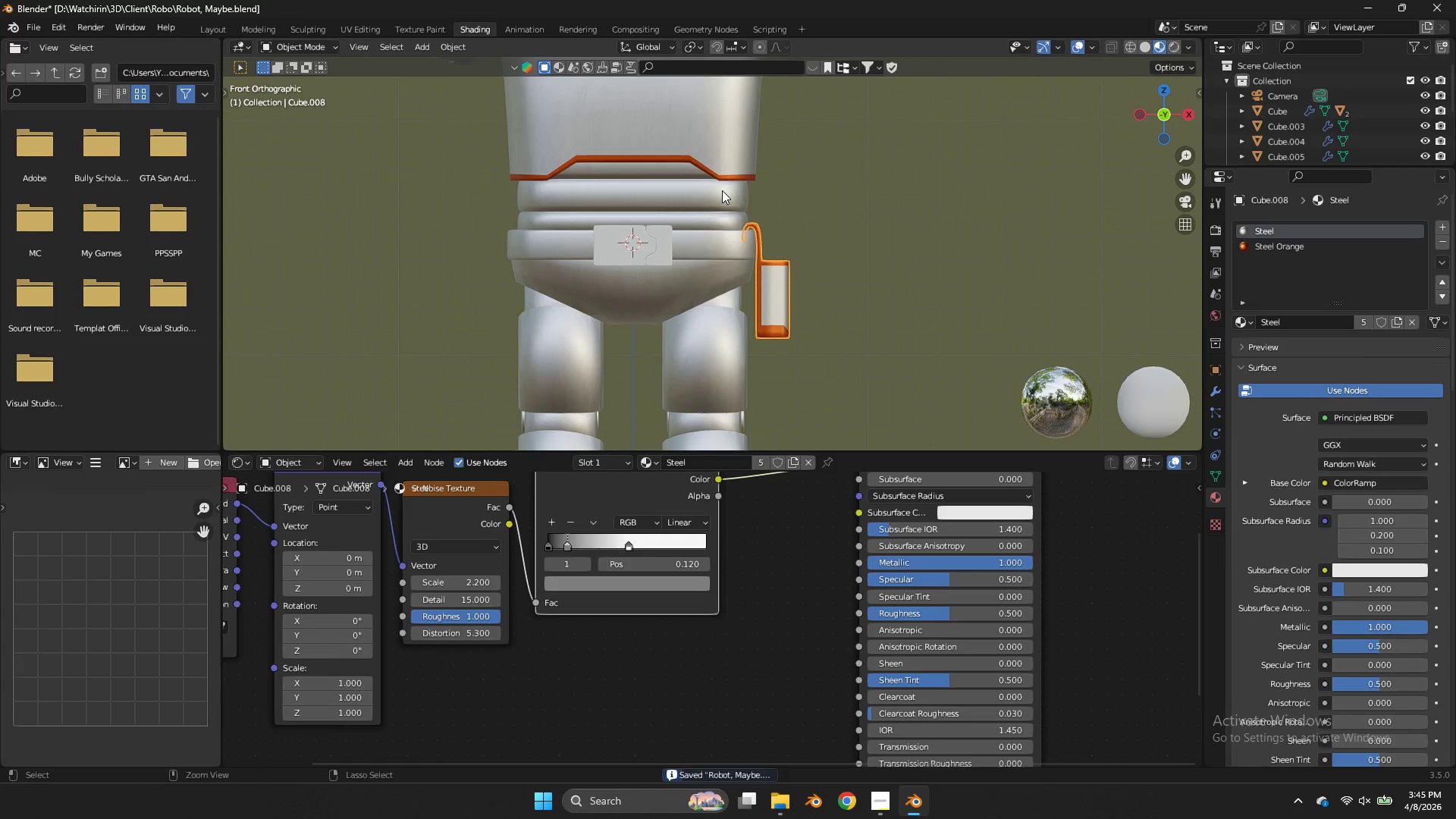 
left_click([752, 251])
 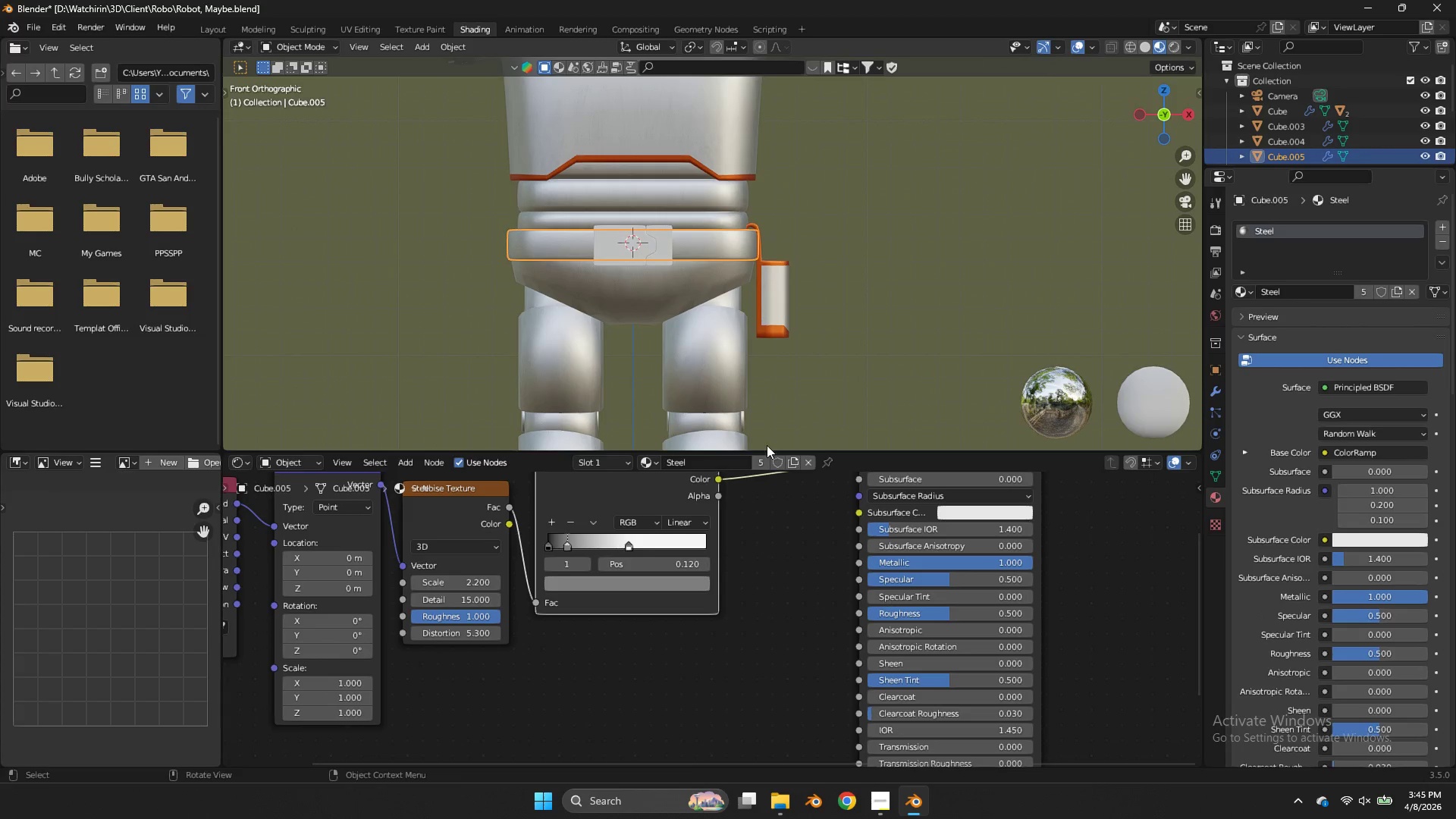 
left_click([787, 462])
 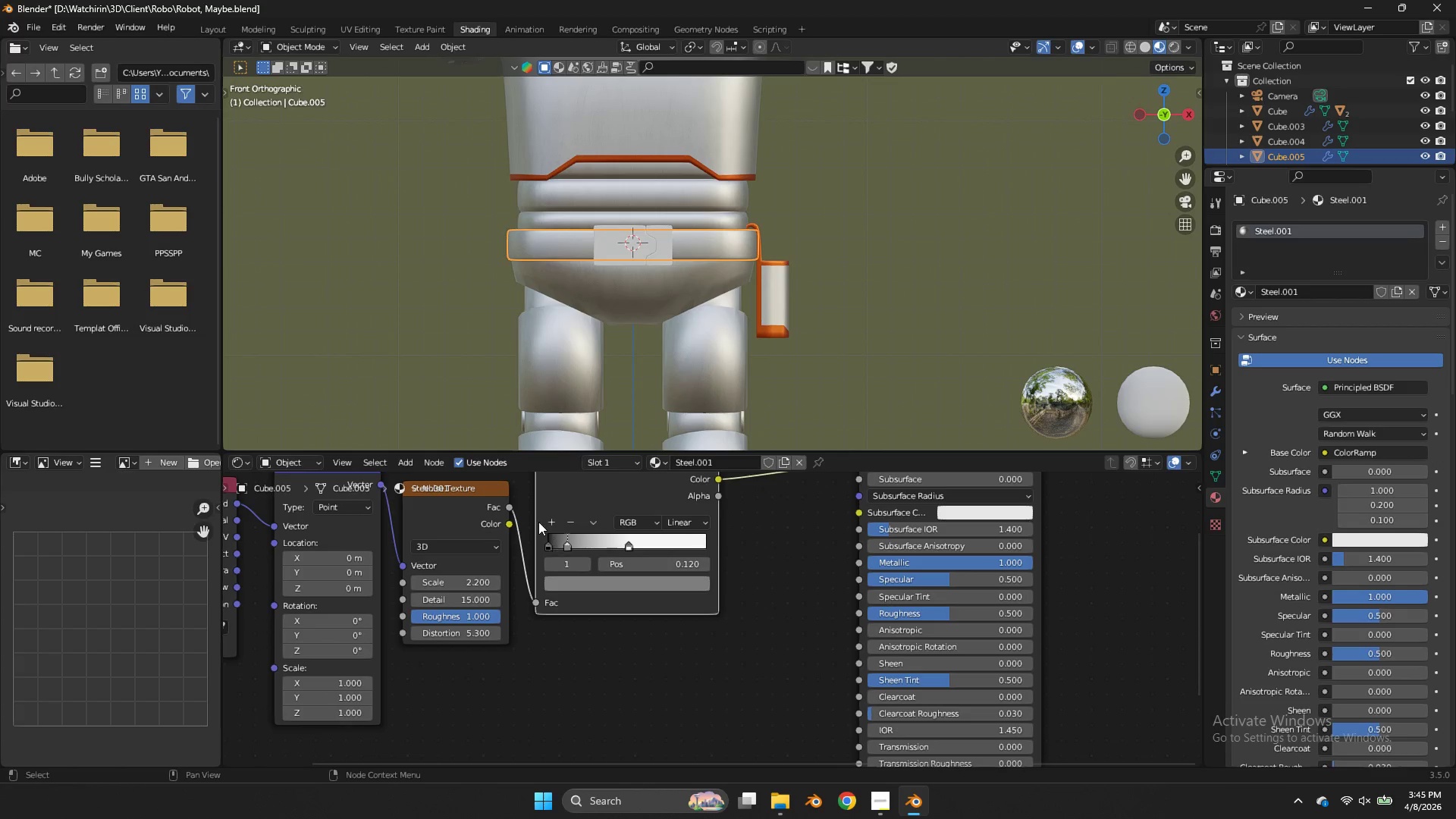 
left_click_drag(start_coordinate=[479, 599], to_coordinate=[789, 419])
 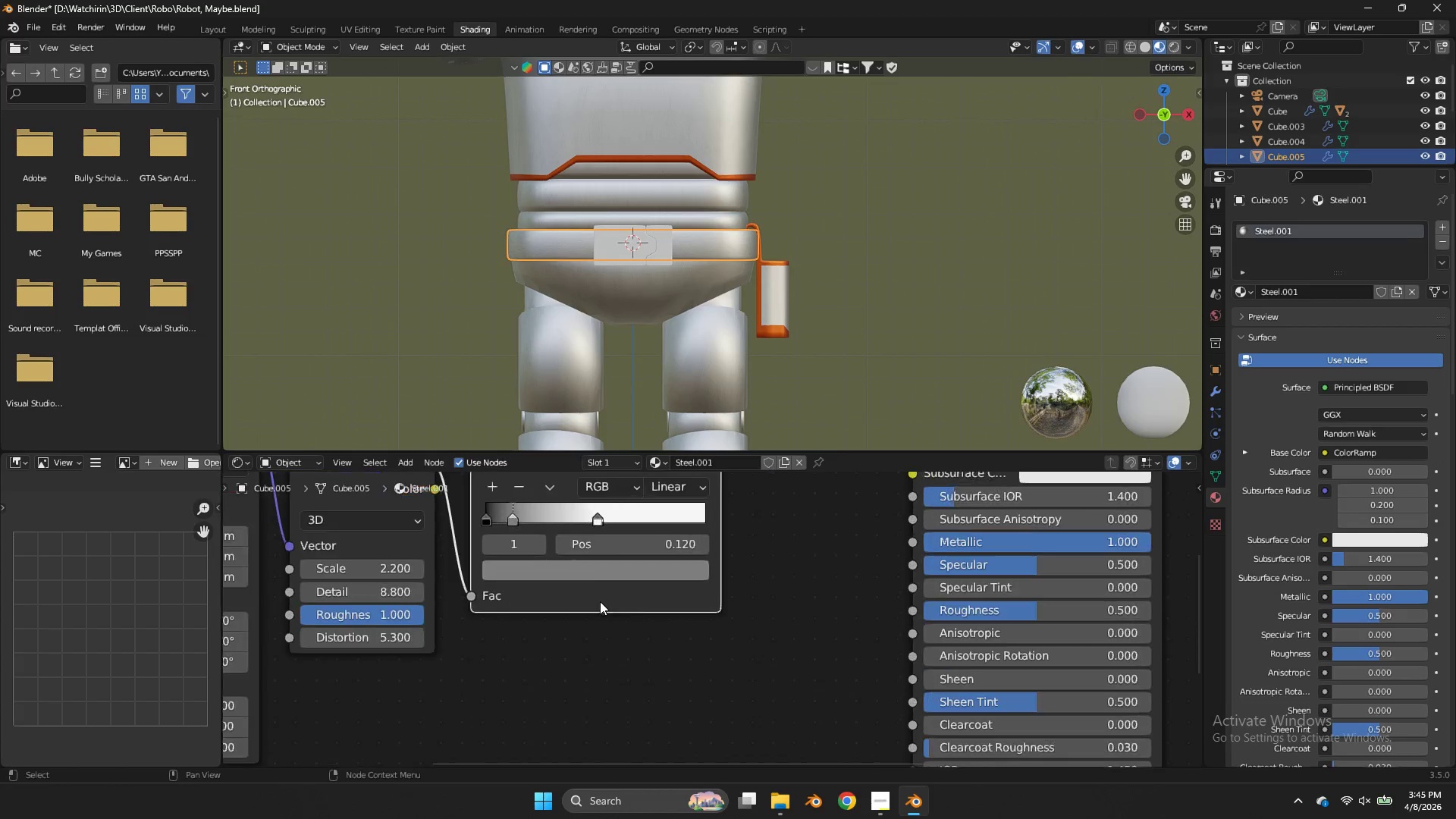 
scroll: coordinate [600, 601], scroll_direction: up, amount: 4.0
 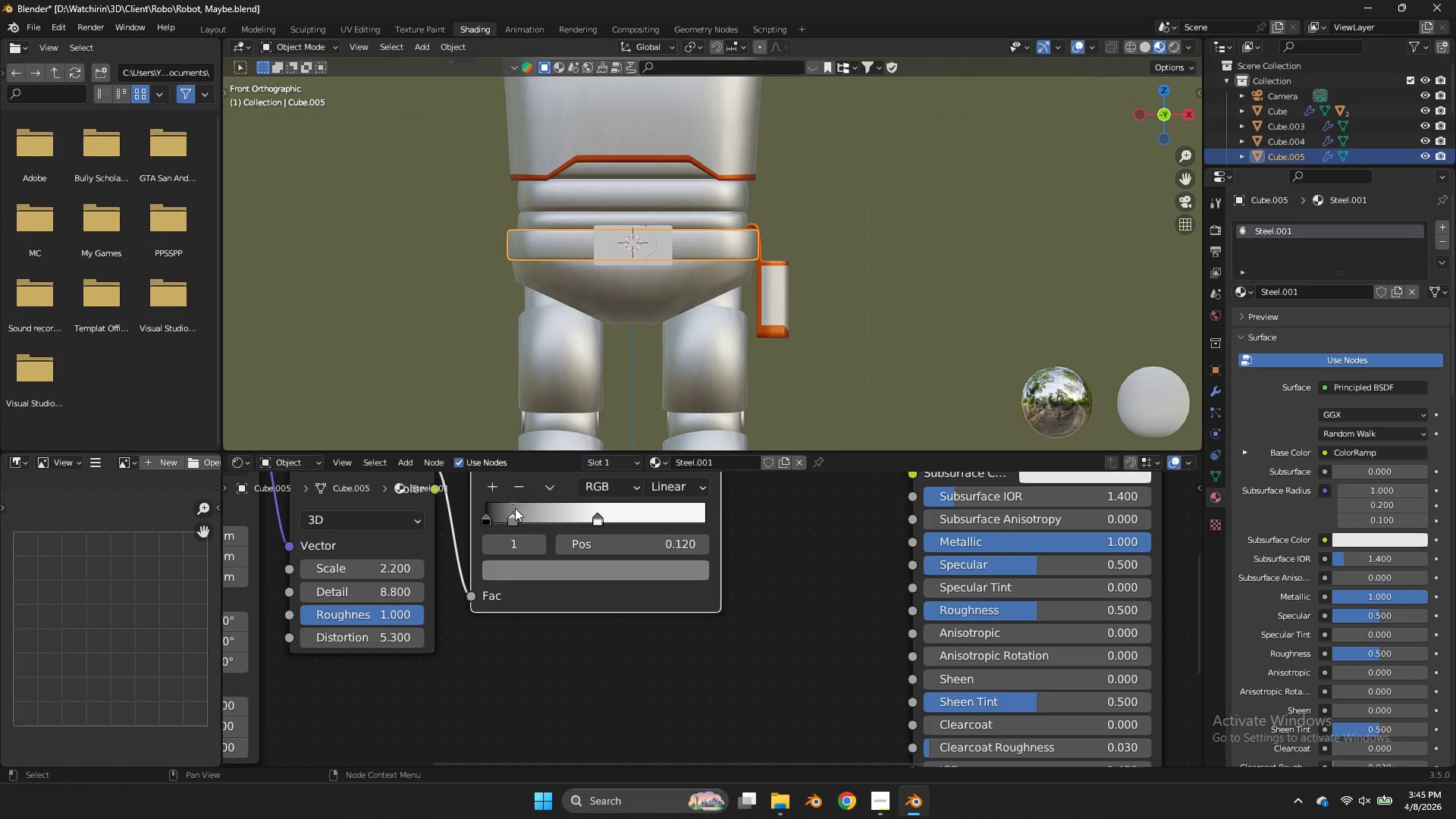 
left_click_drag(start_coordinate=[515, 508], to_coordinate=[554, 507])
 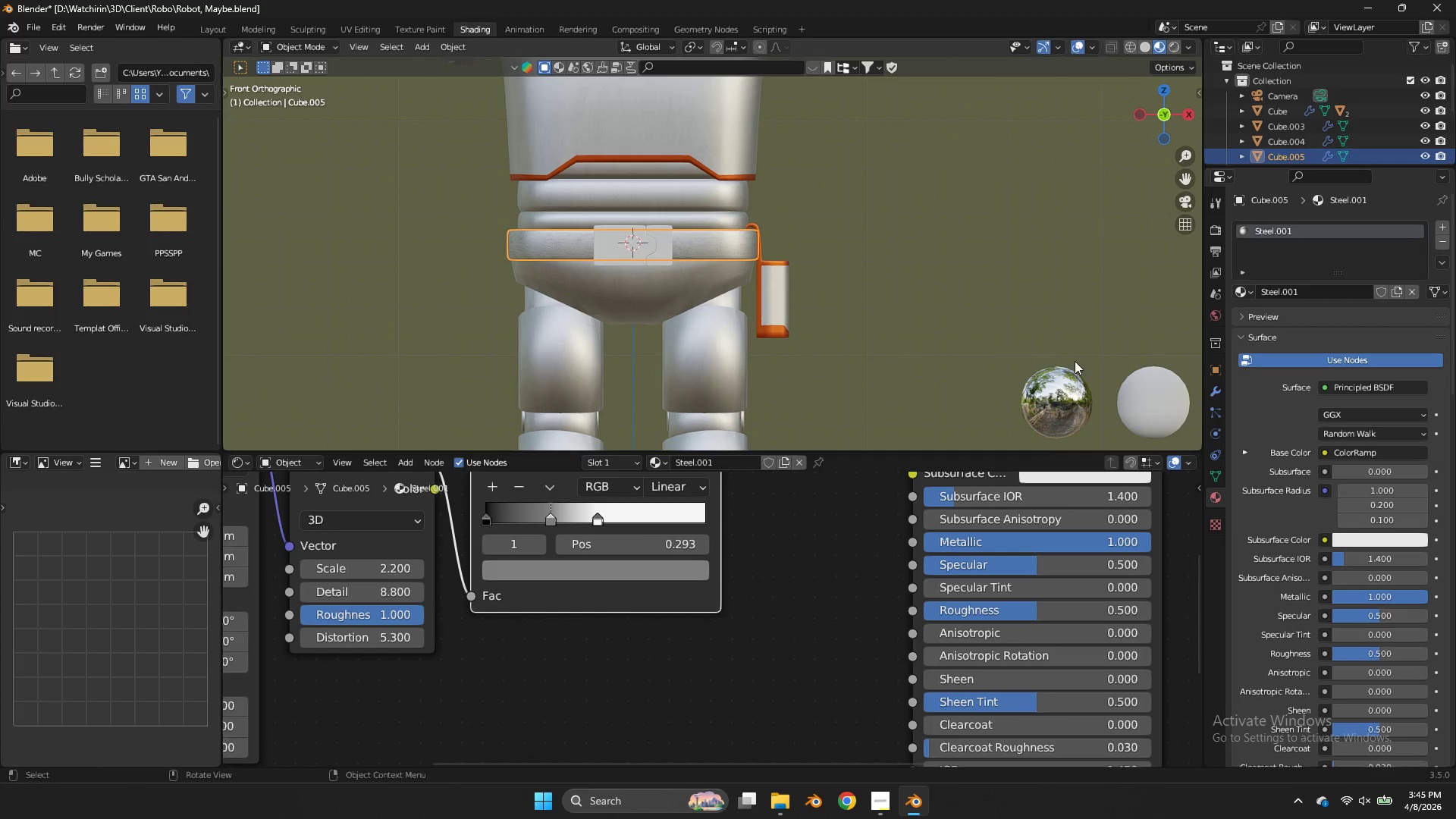 
left_click([1302, 293])
 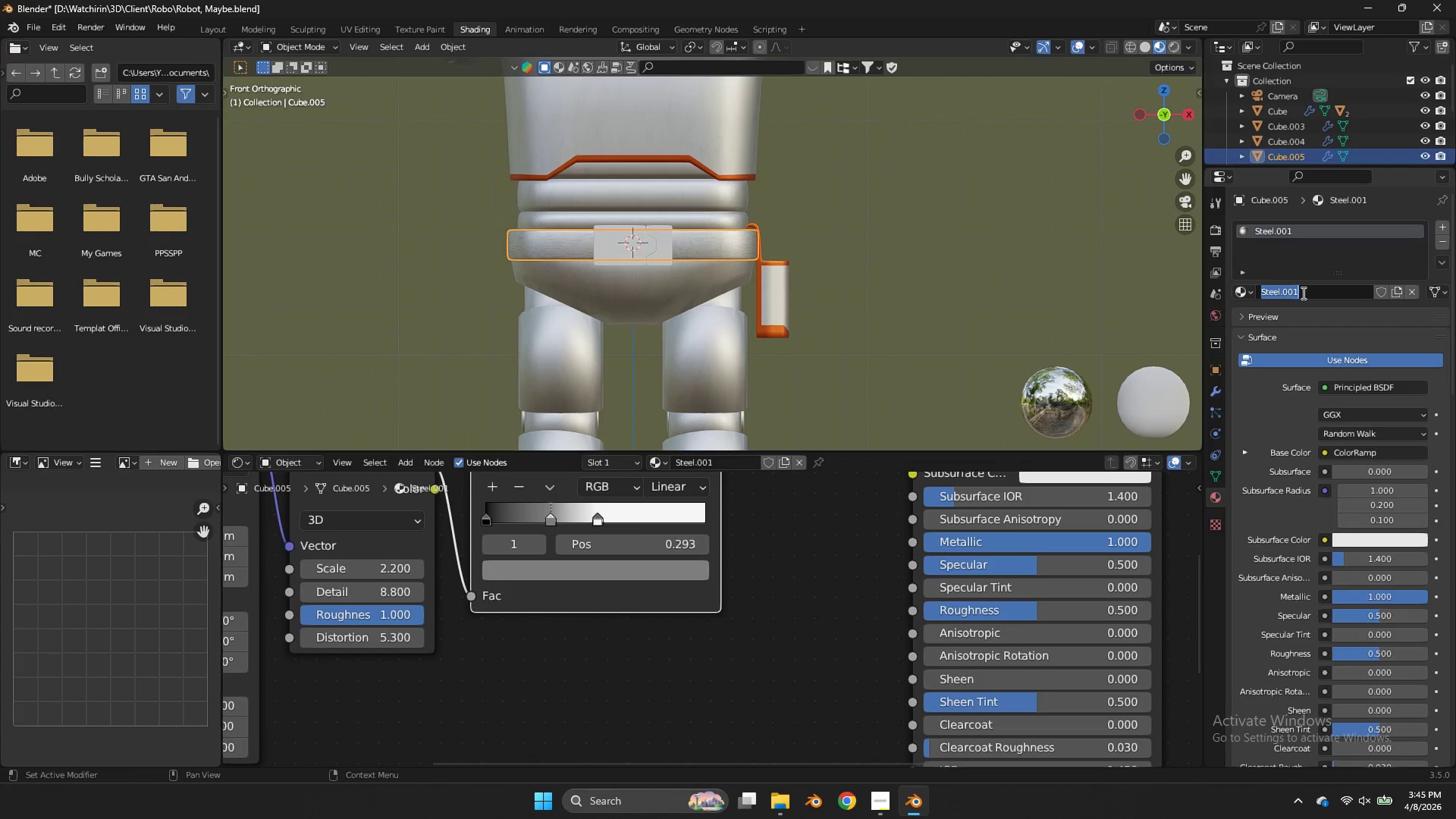 
type(A)
key(Backspace)
key(Backspace)
type(Steel Gray)
 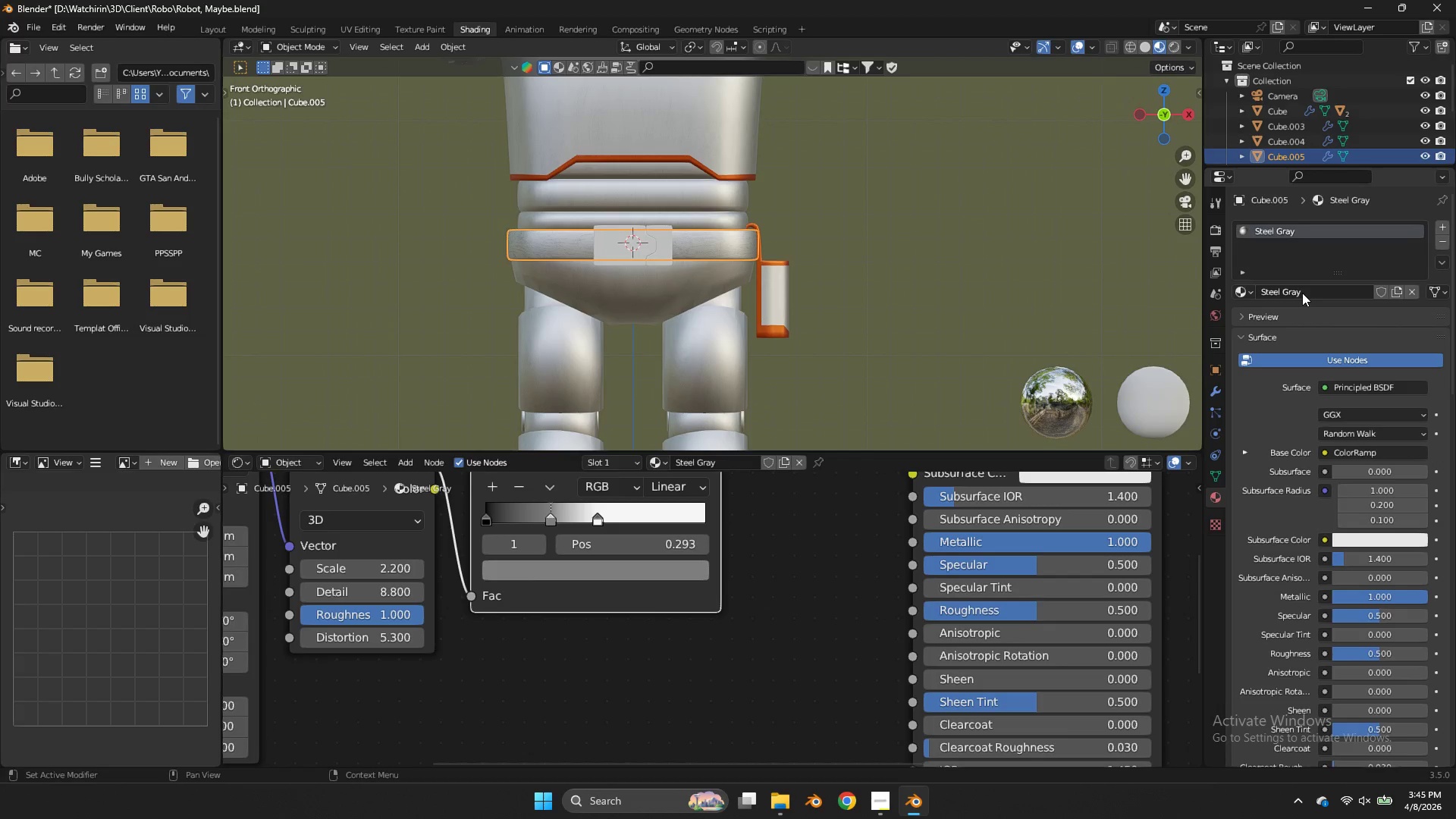 
 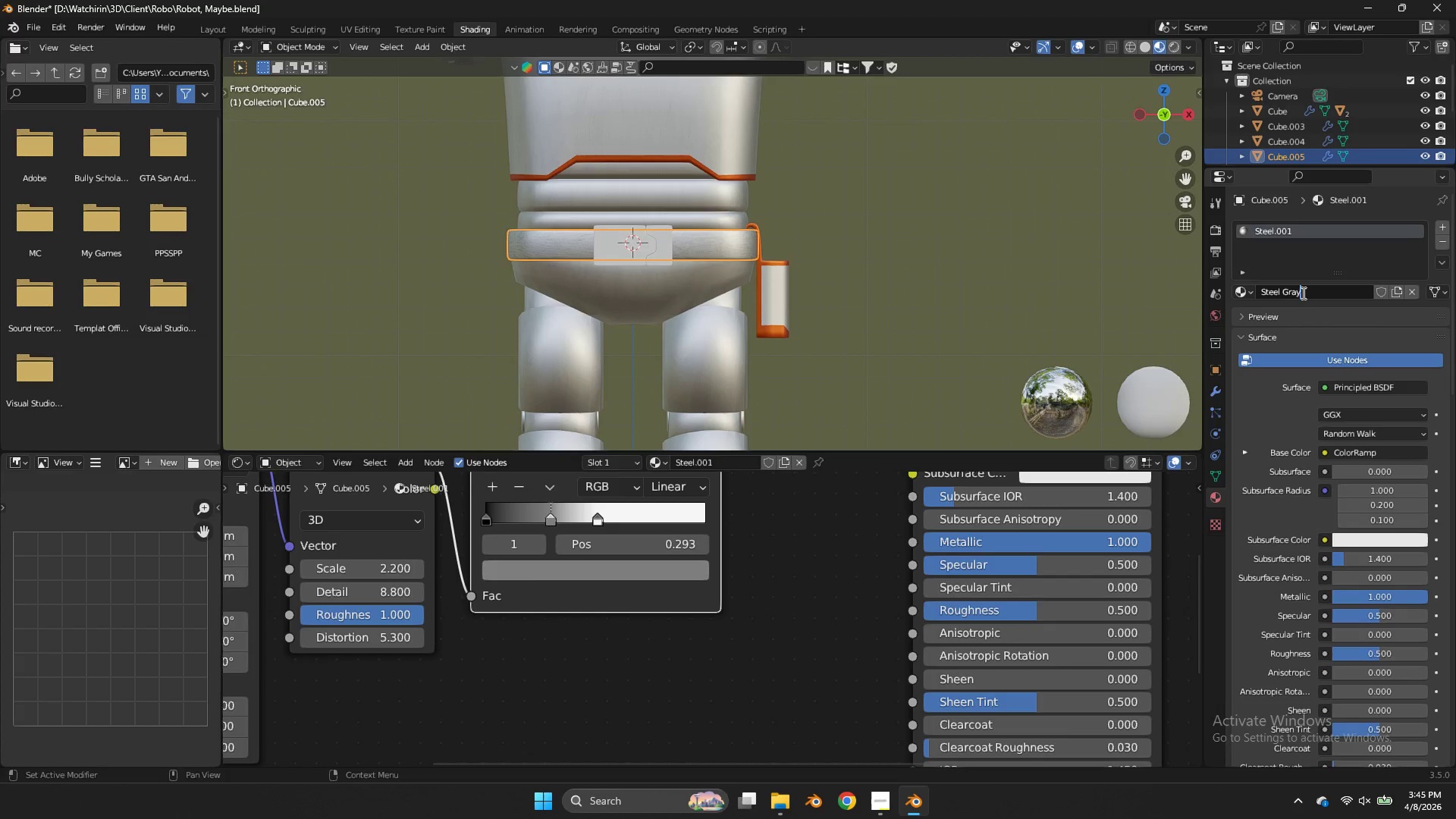 
key(Enter)
 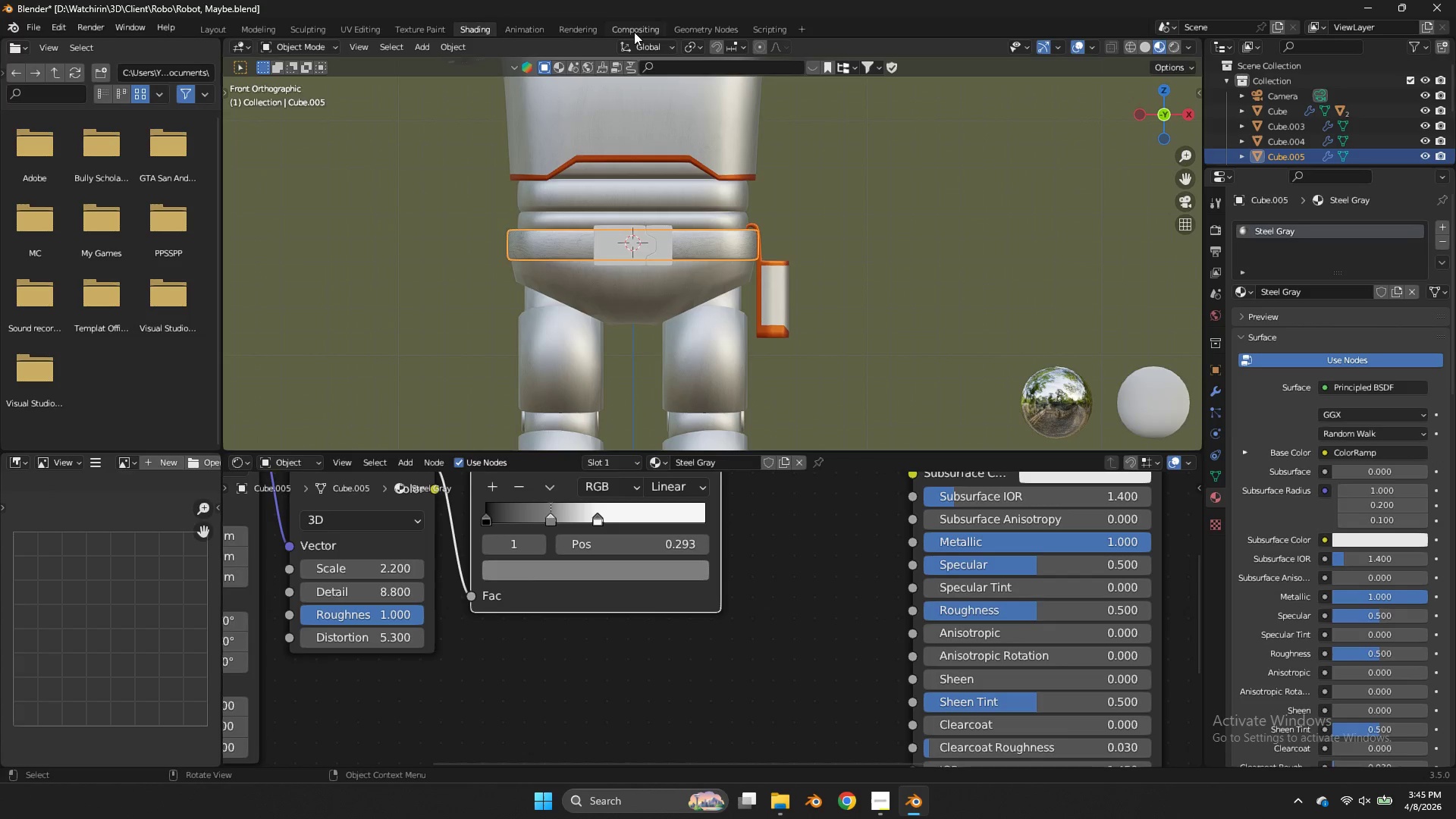 
left_click([630, 145])
 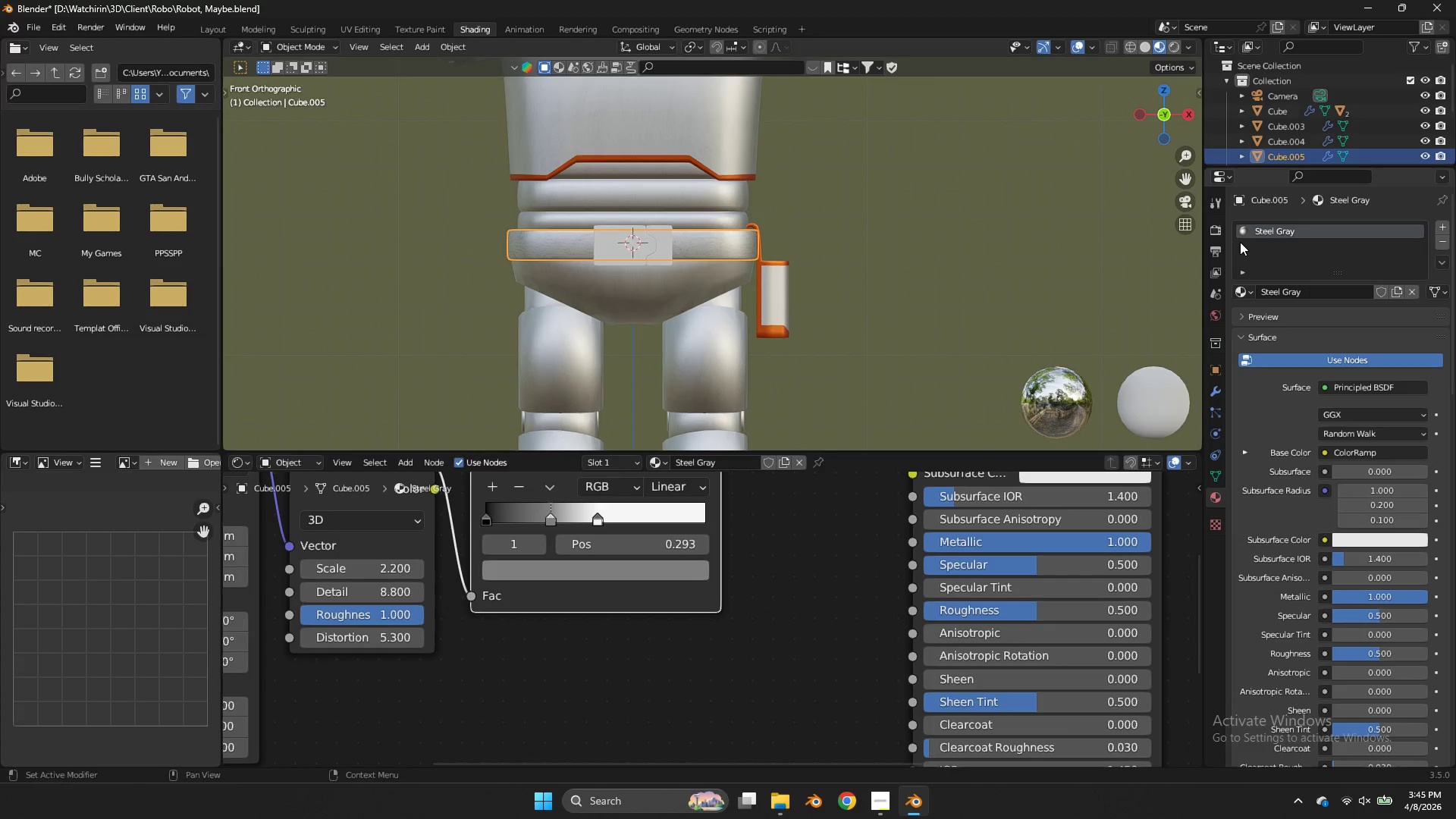 
left_click([598, 514])
 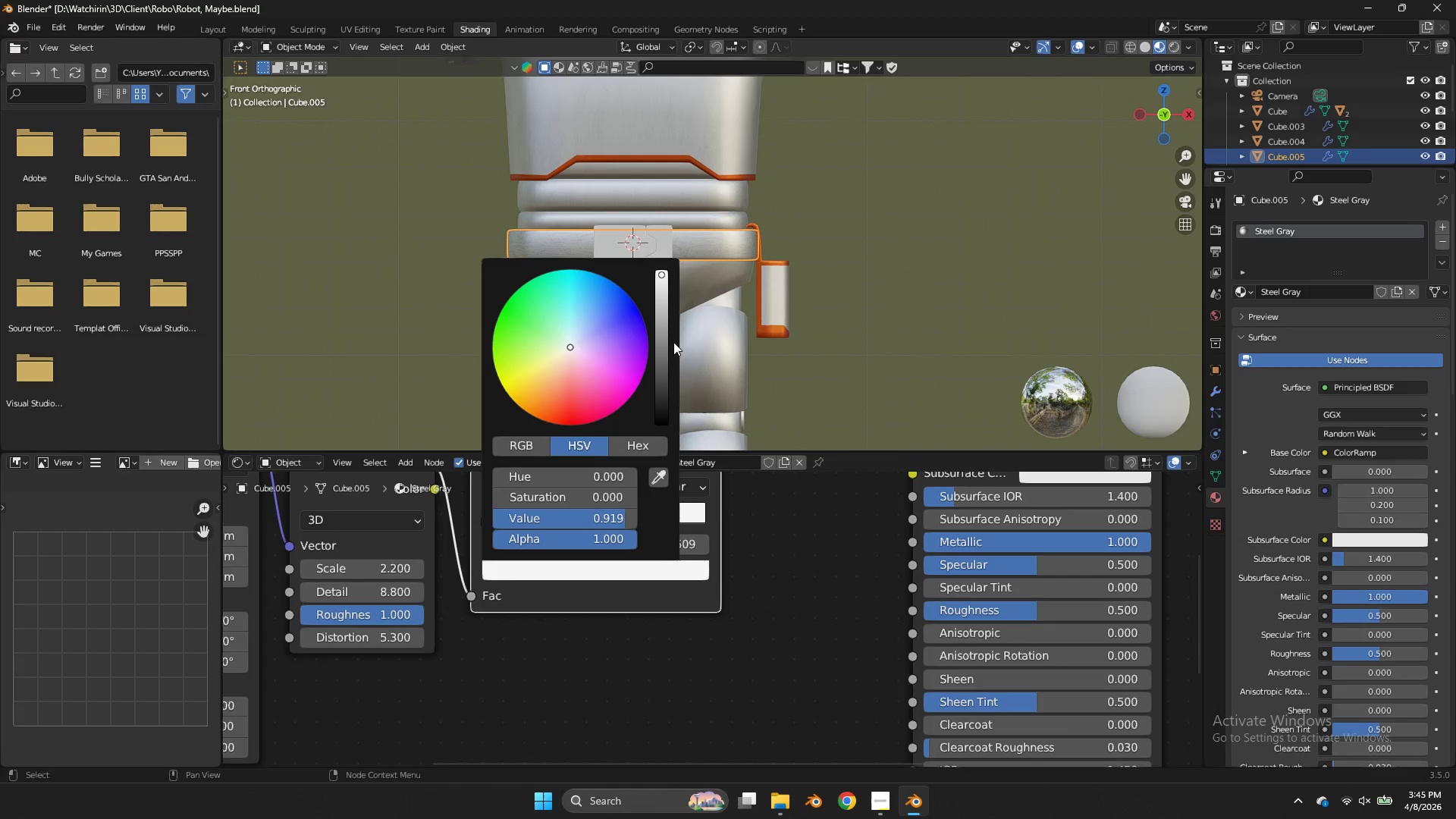 
left_click_drag(start_coordinate=[664, 334], to_coordinate=[667, 378])
 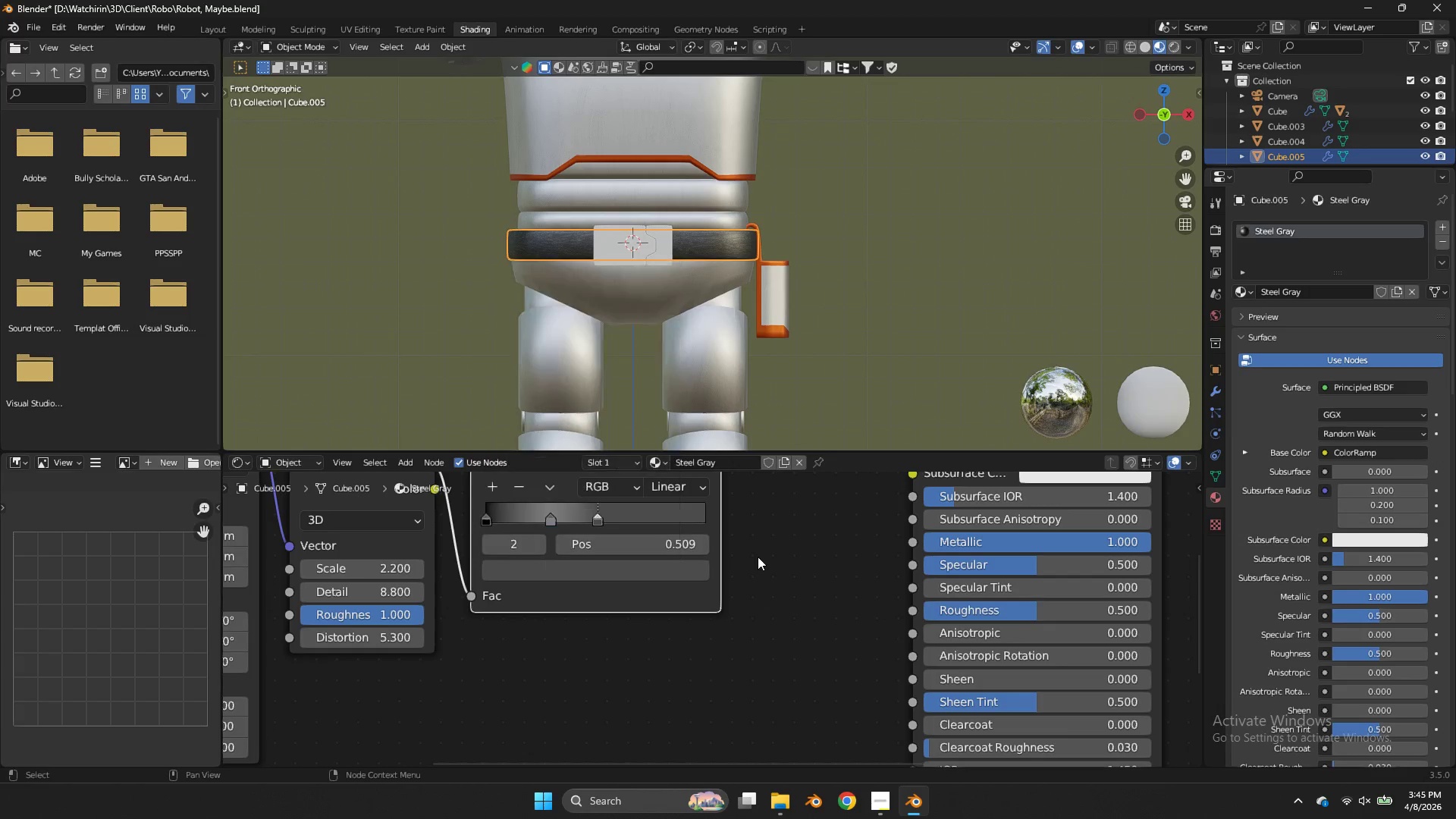 
left_click([759, 558])
 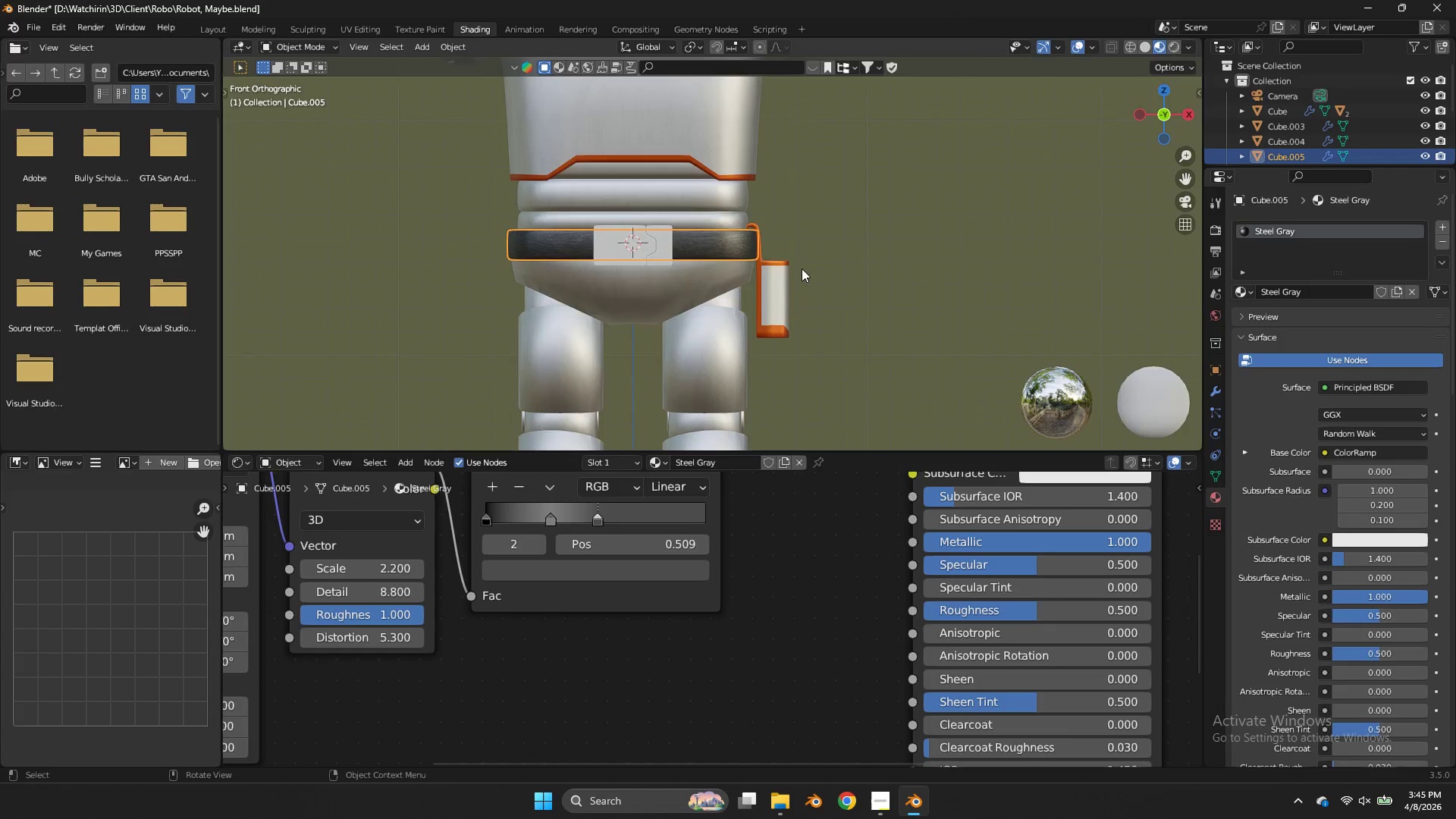 
type(zz)
 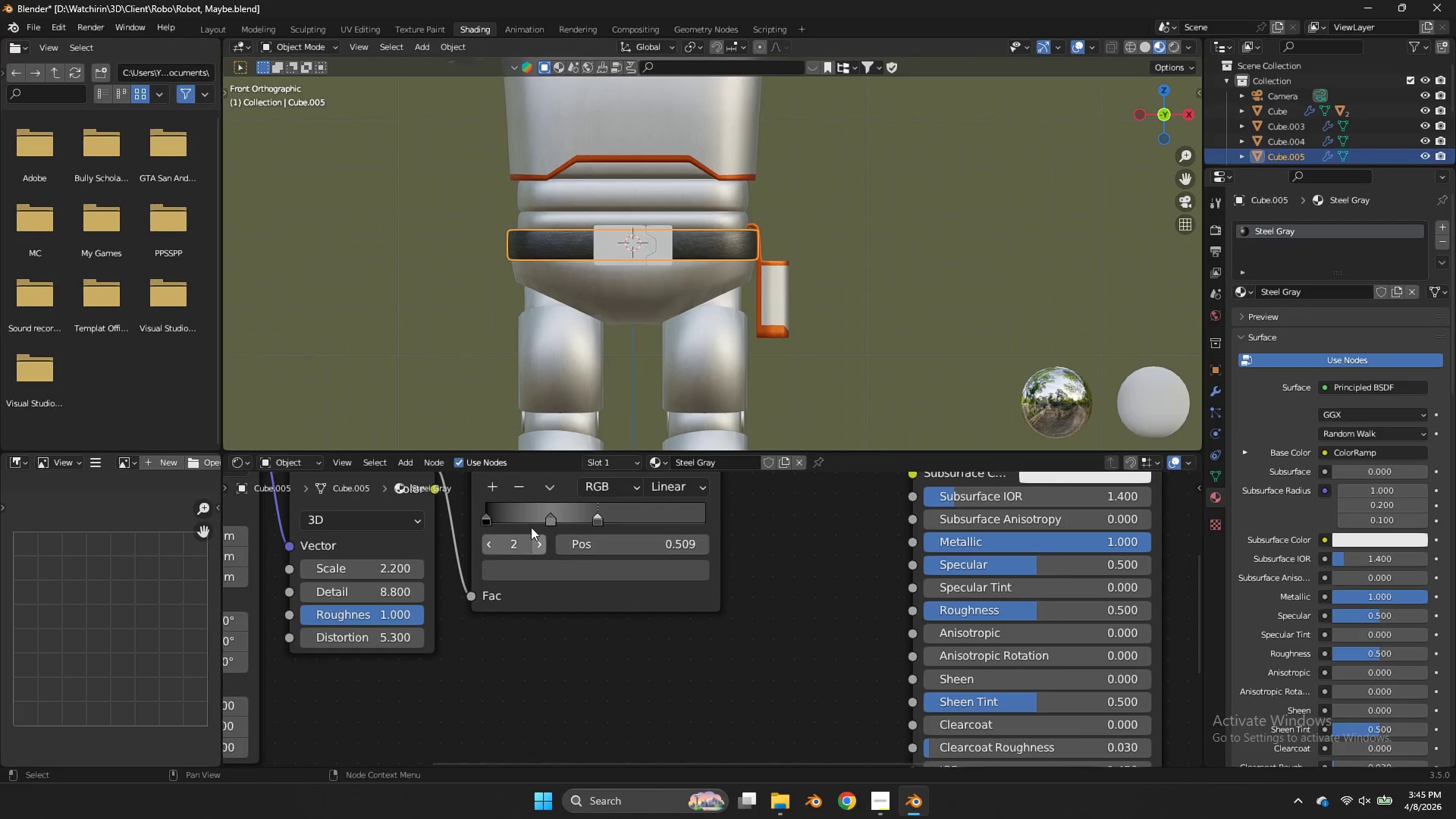 
left_click([542, 509])
 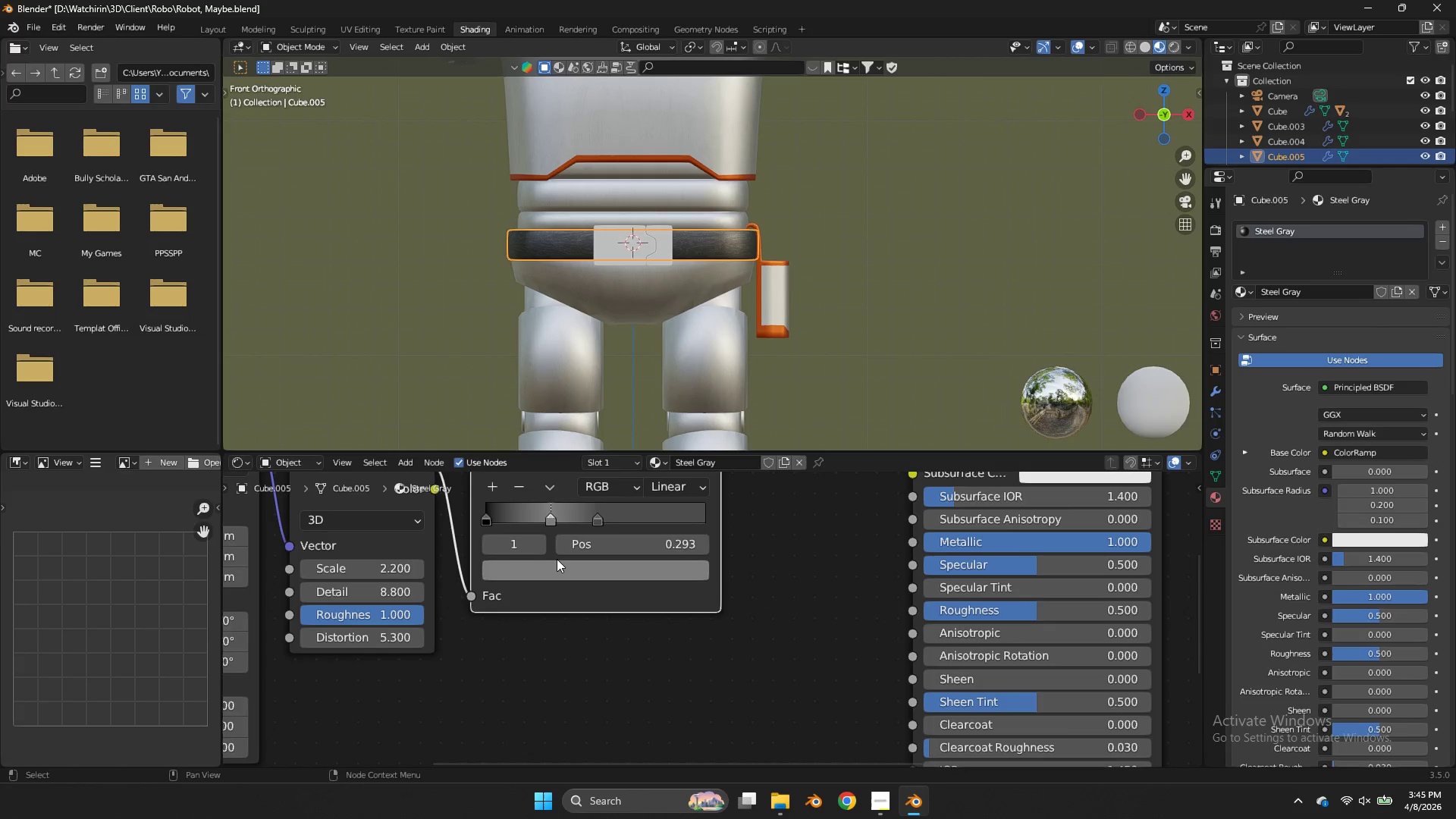 
left_click([557, 559])
 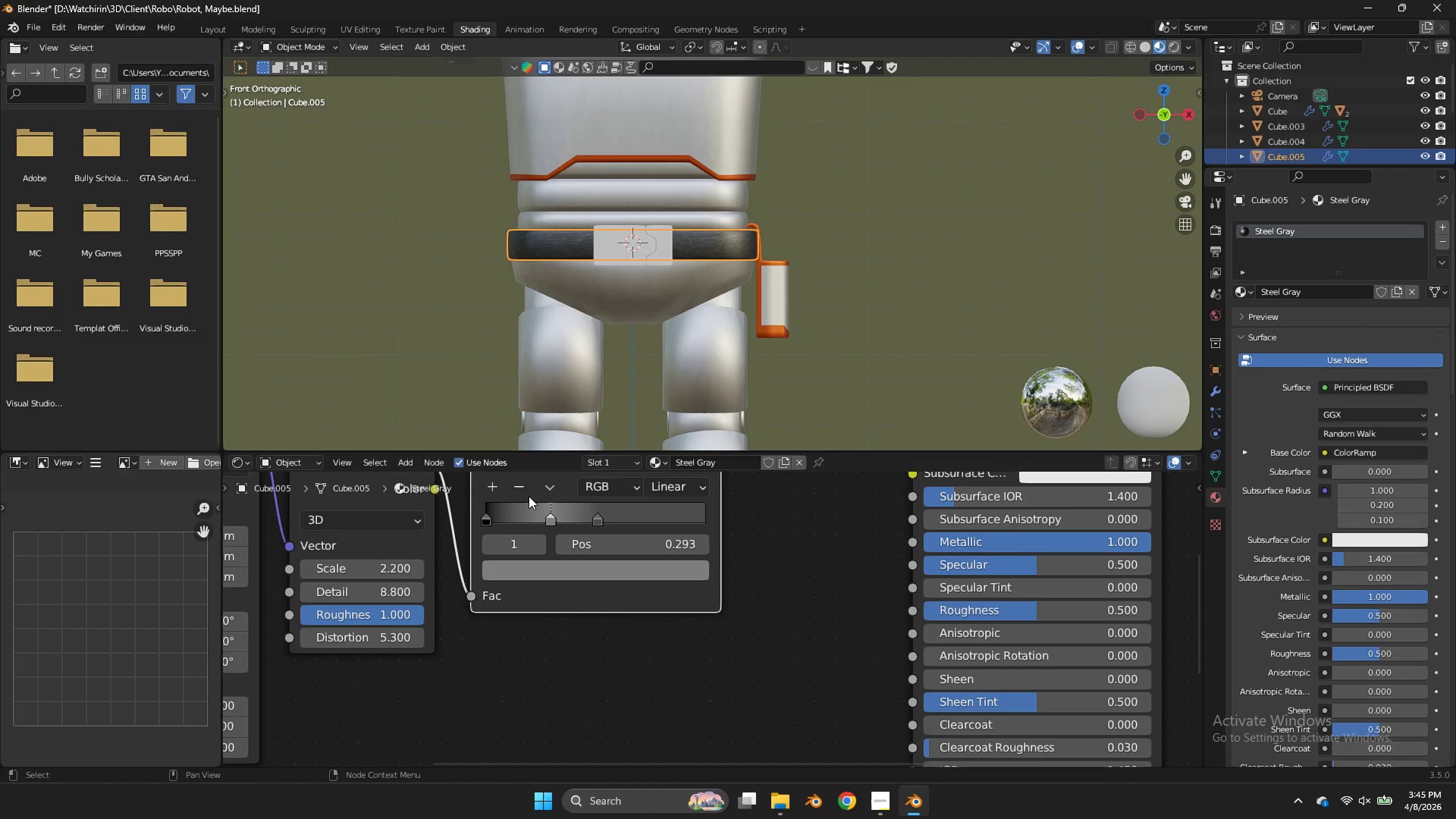 
left_click([518, 488])
 